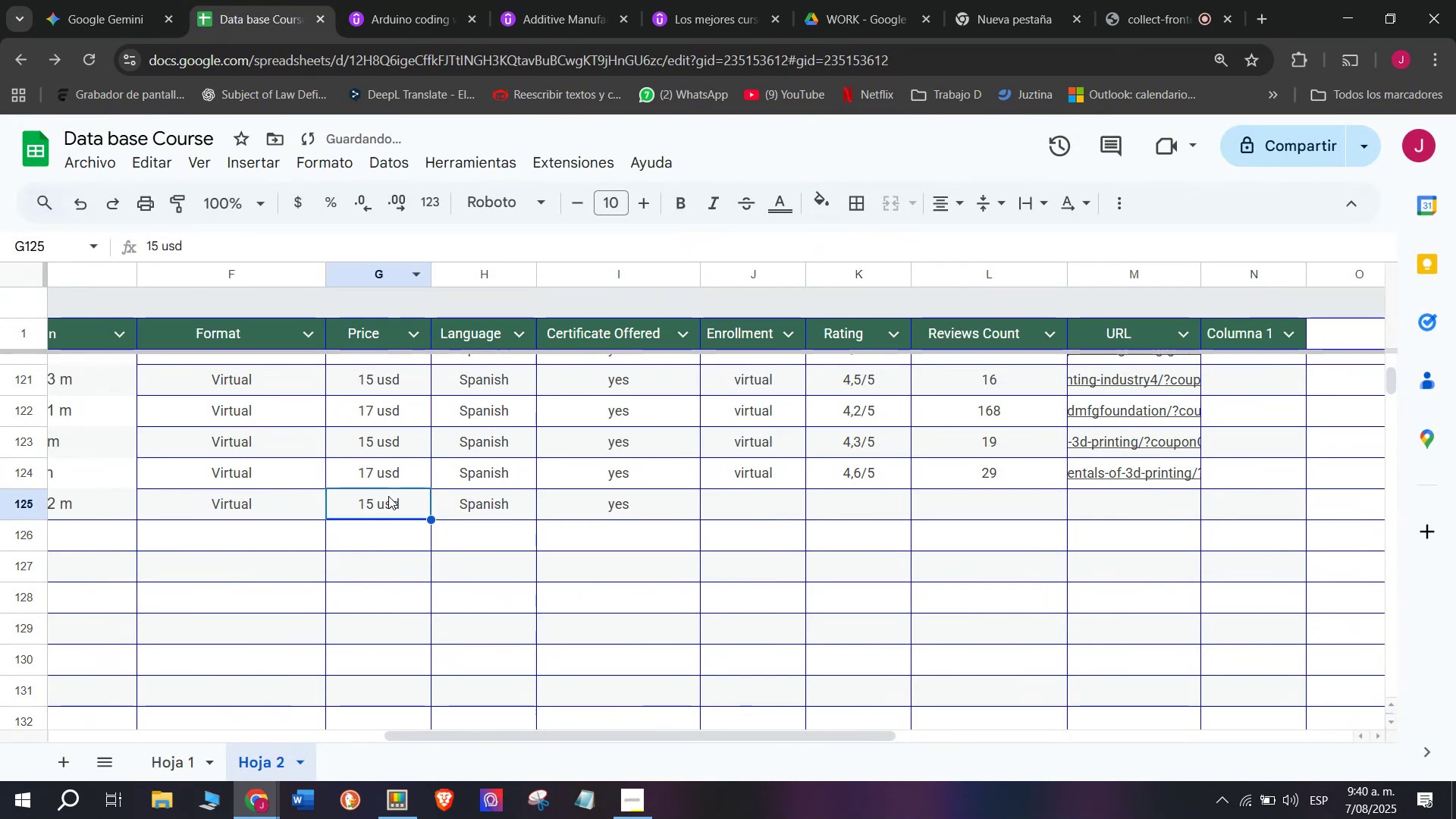 
key(Control+ControlLeft)
 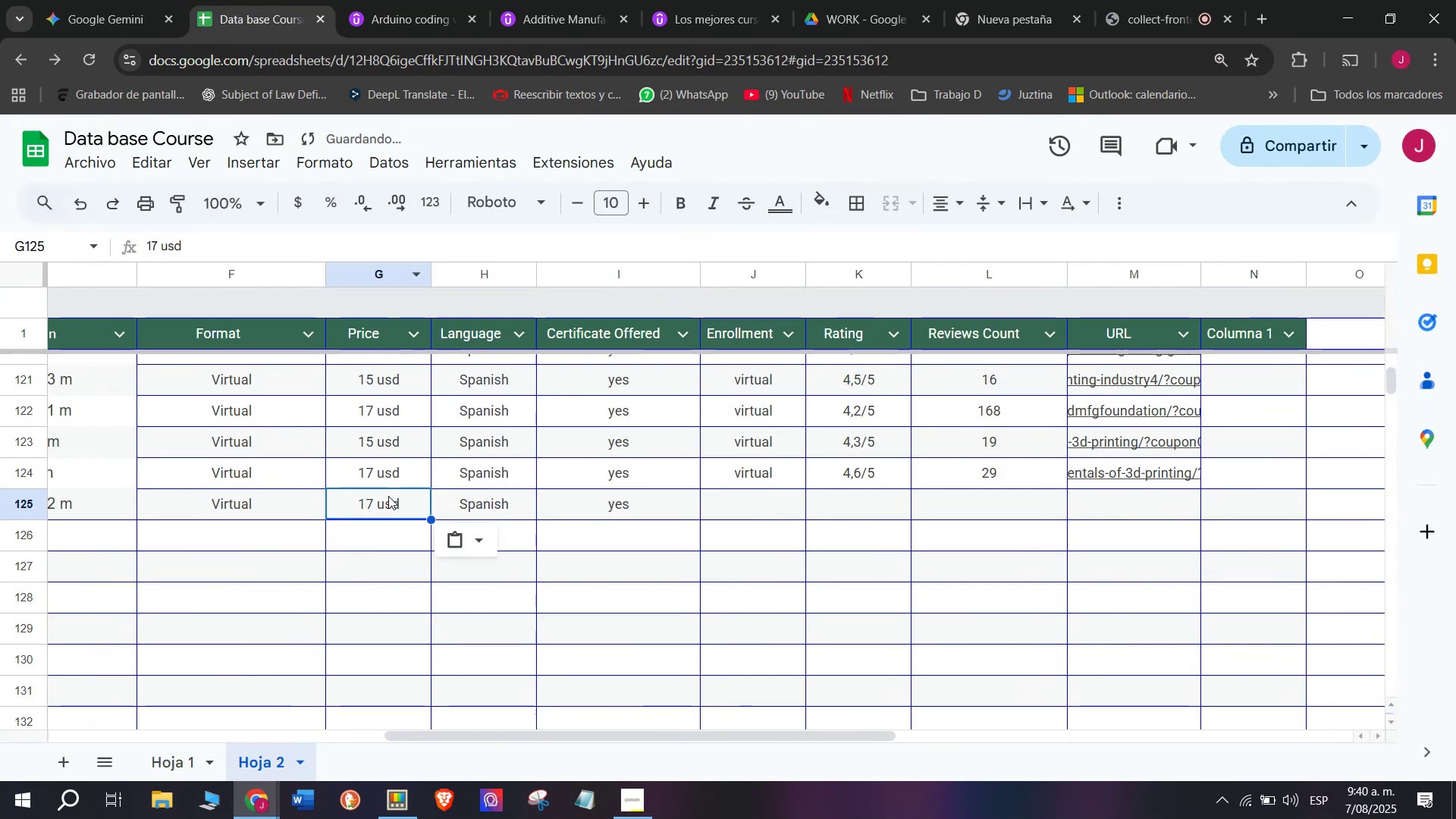 
key(Control+V)
 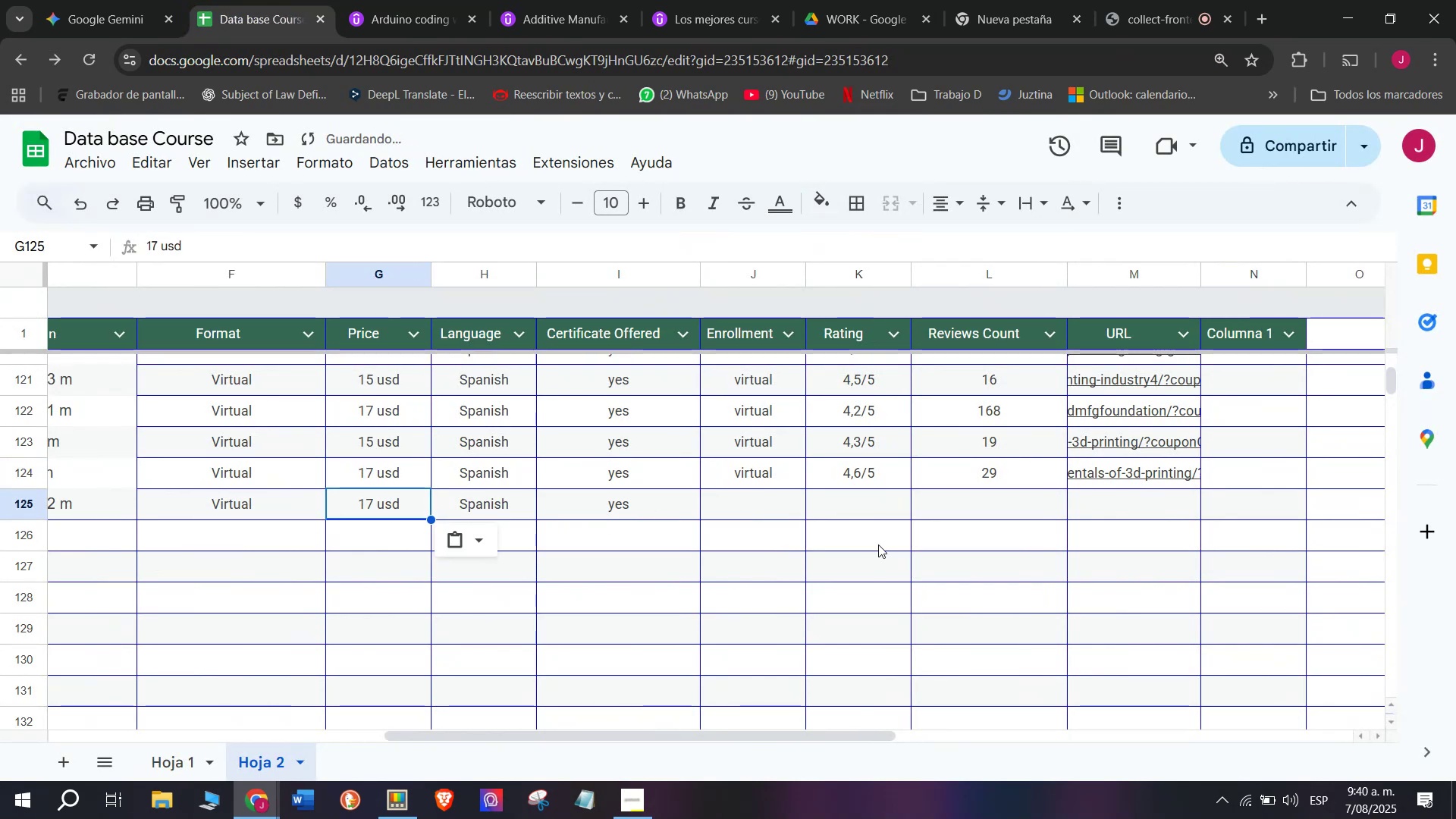 
left_click([889, 588])
 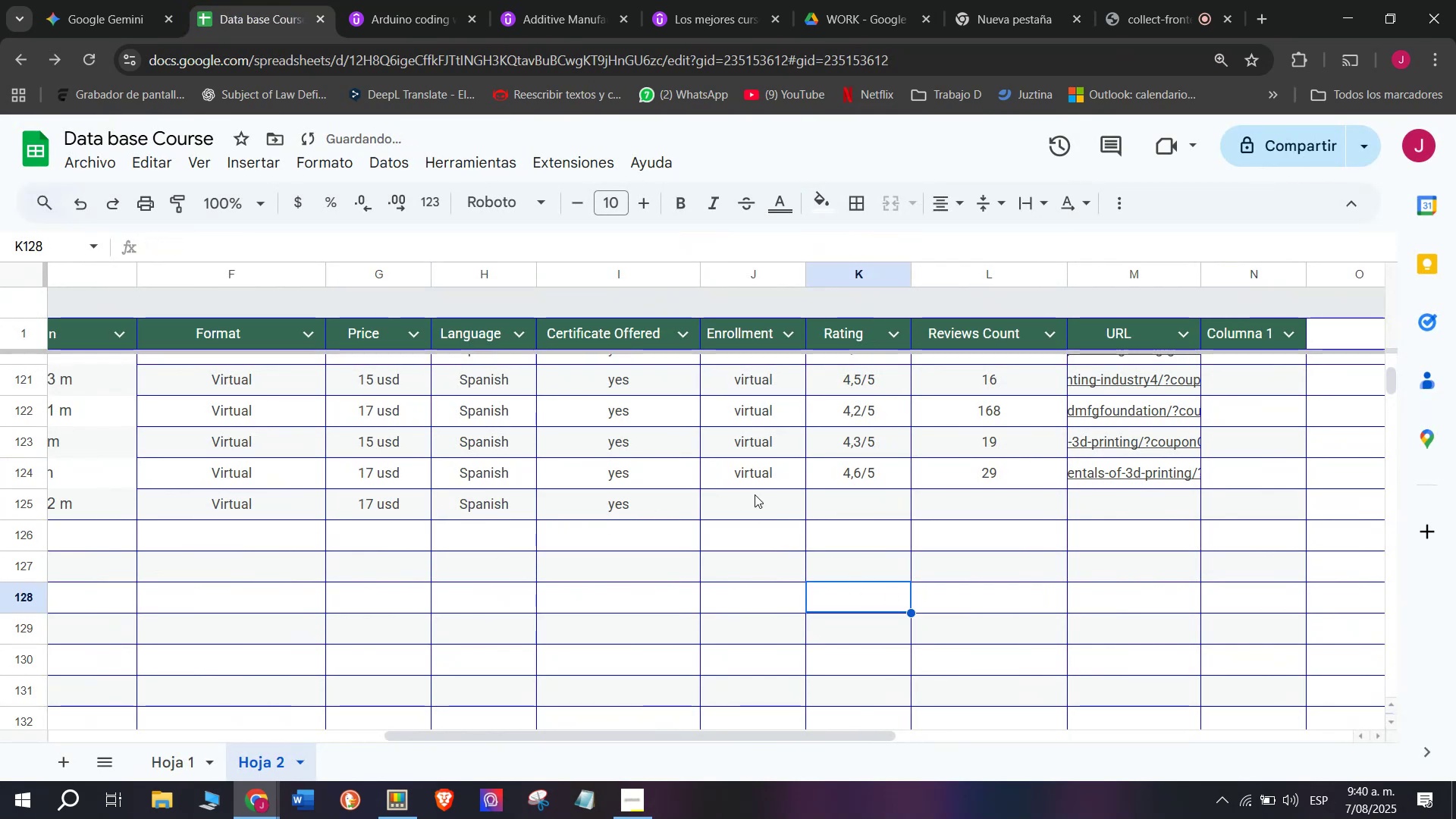 
key(Control+ControlLeft)
 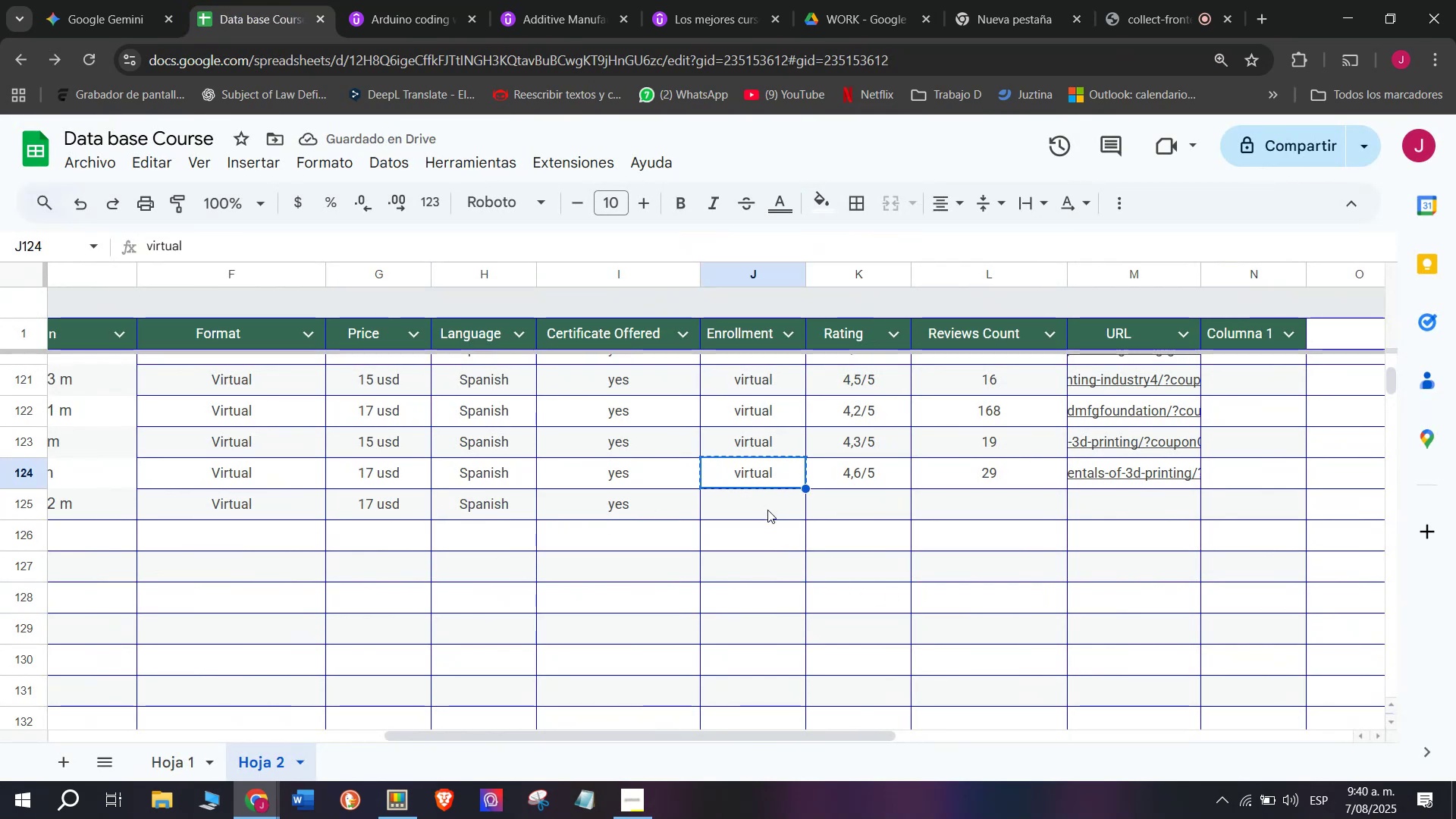 
key(Break)
 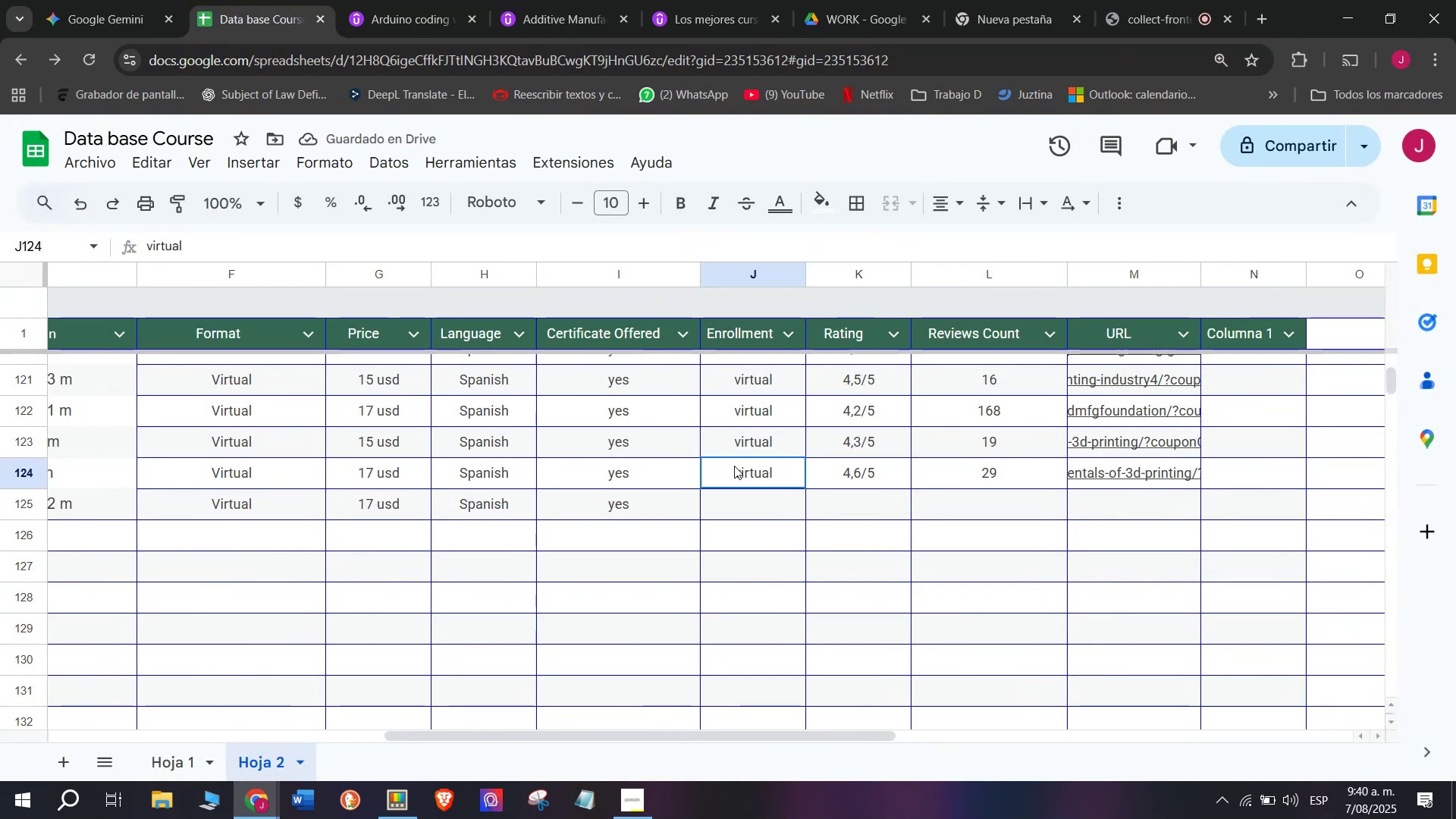 
key(Control+C)
 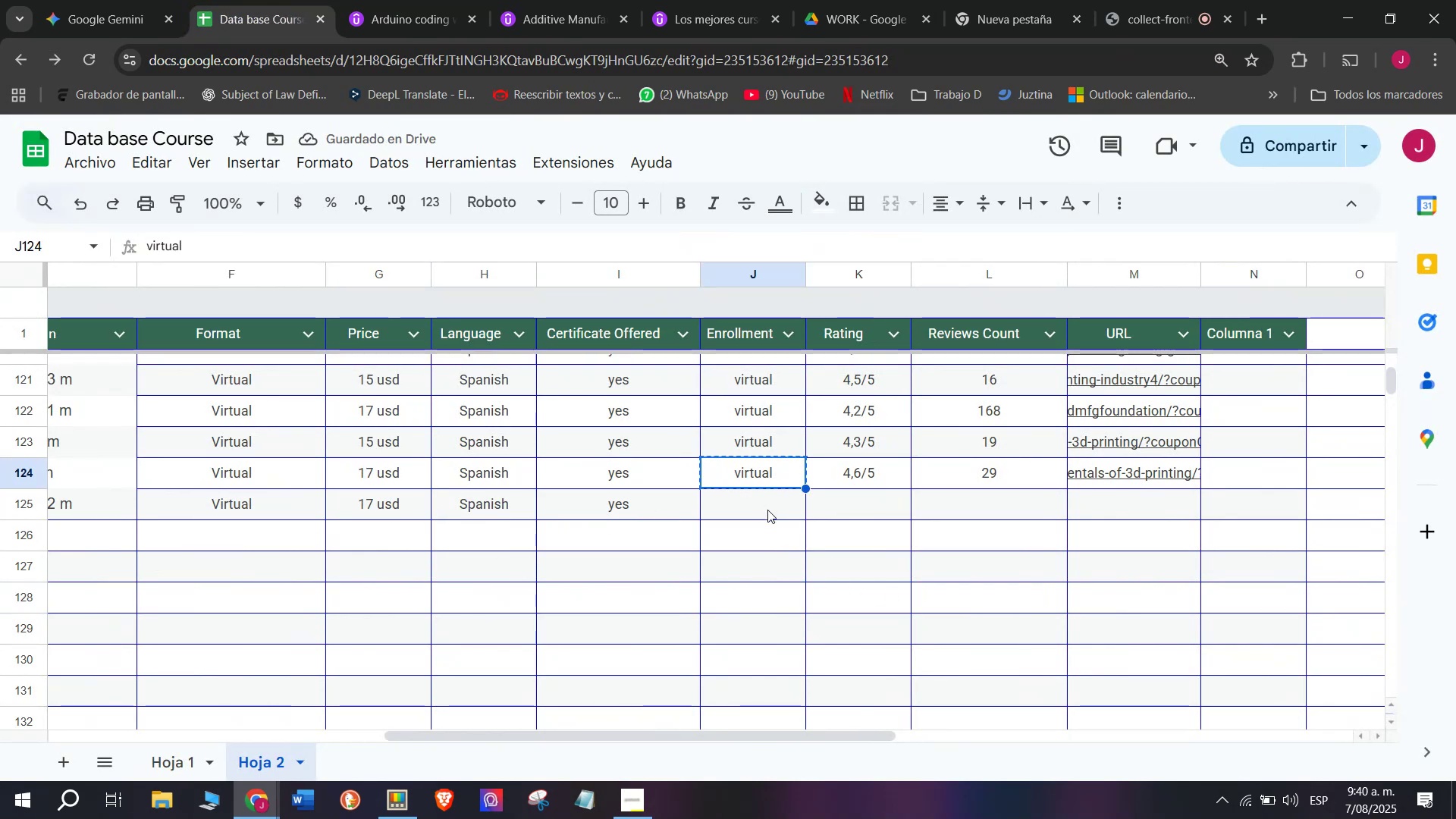 
key(Z)
 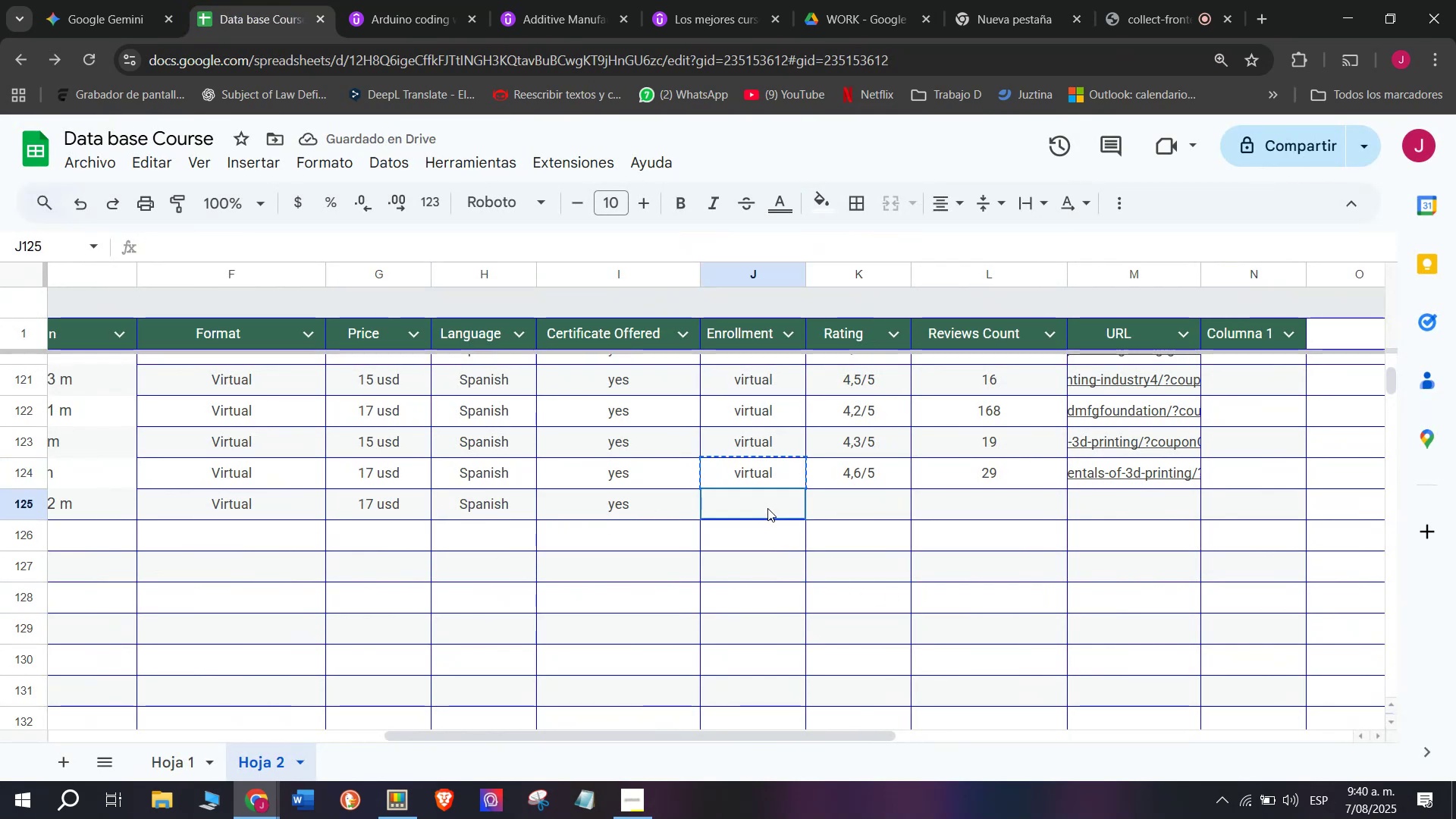 
key(Control+ControlLeft)
 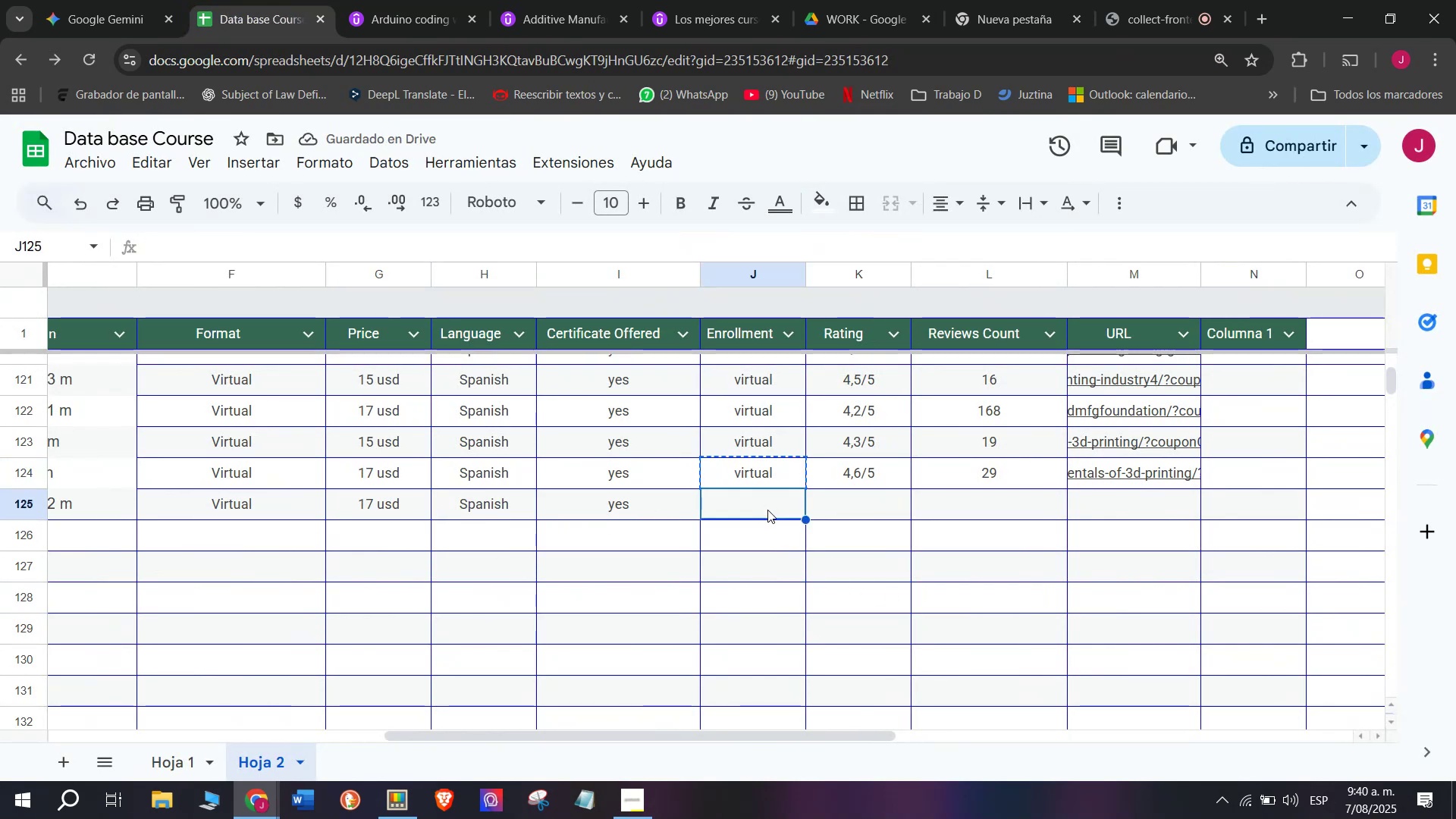 
key(Control+V)
 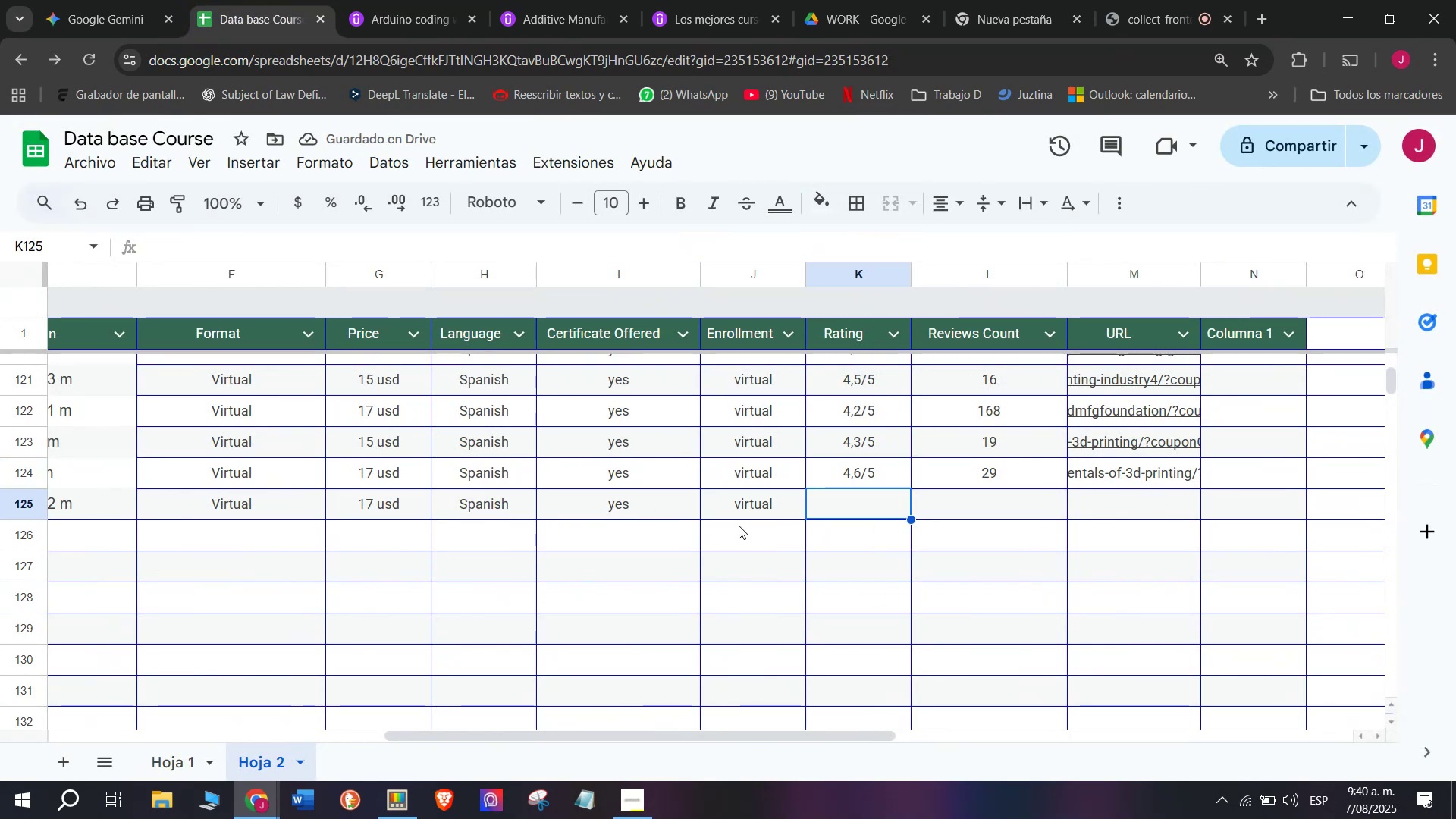 
wait(5.12)
 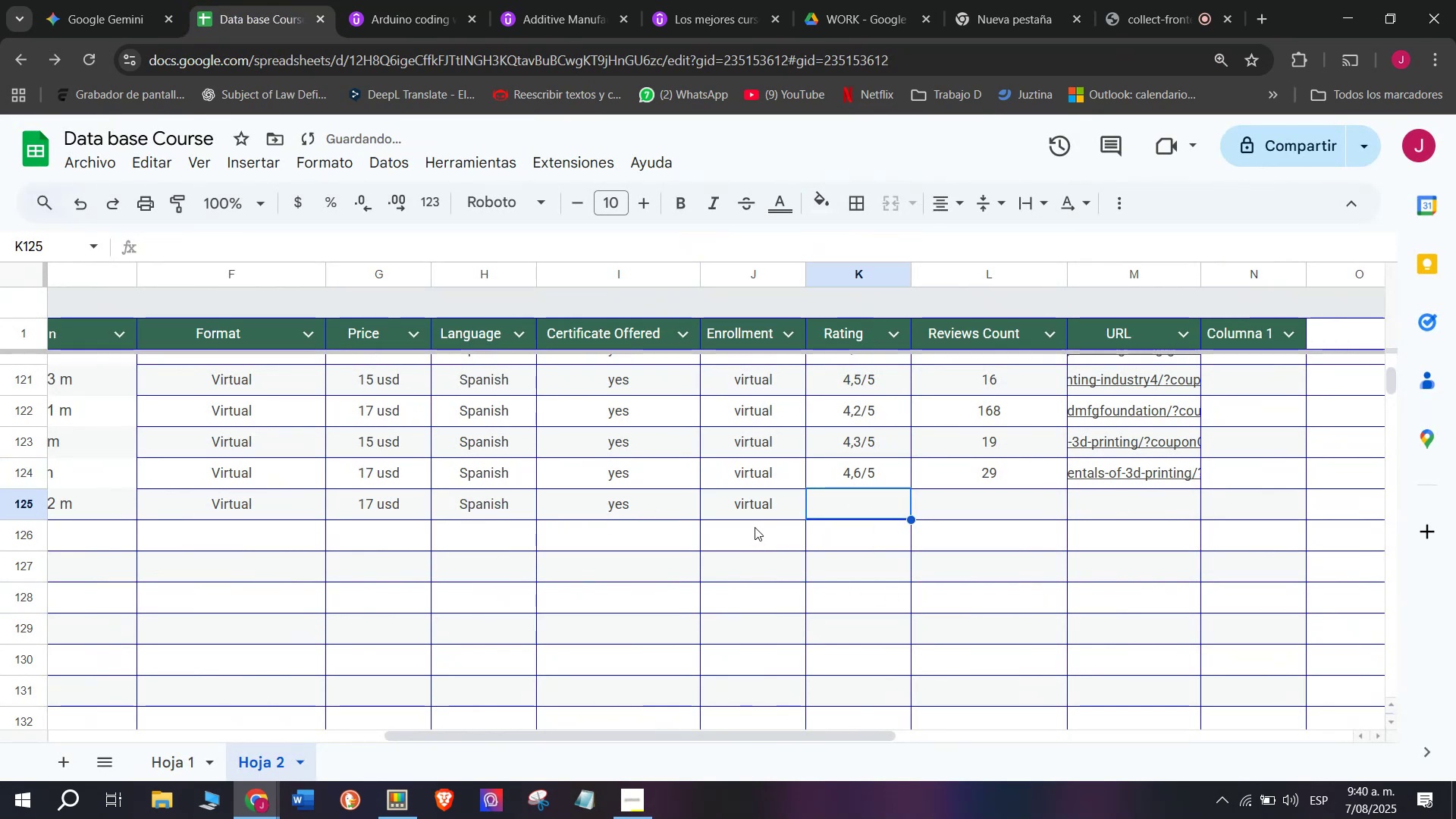 
key(Break)
 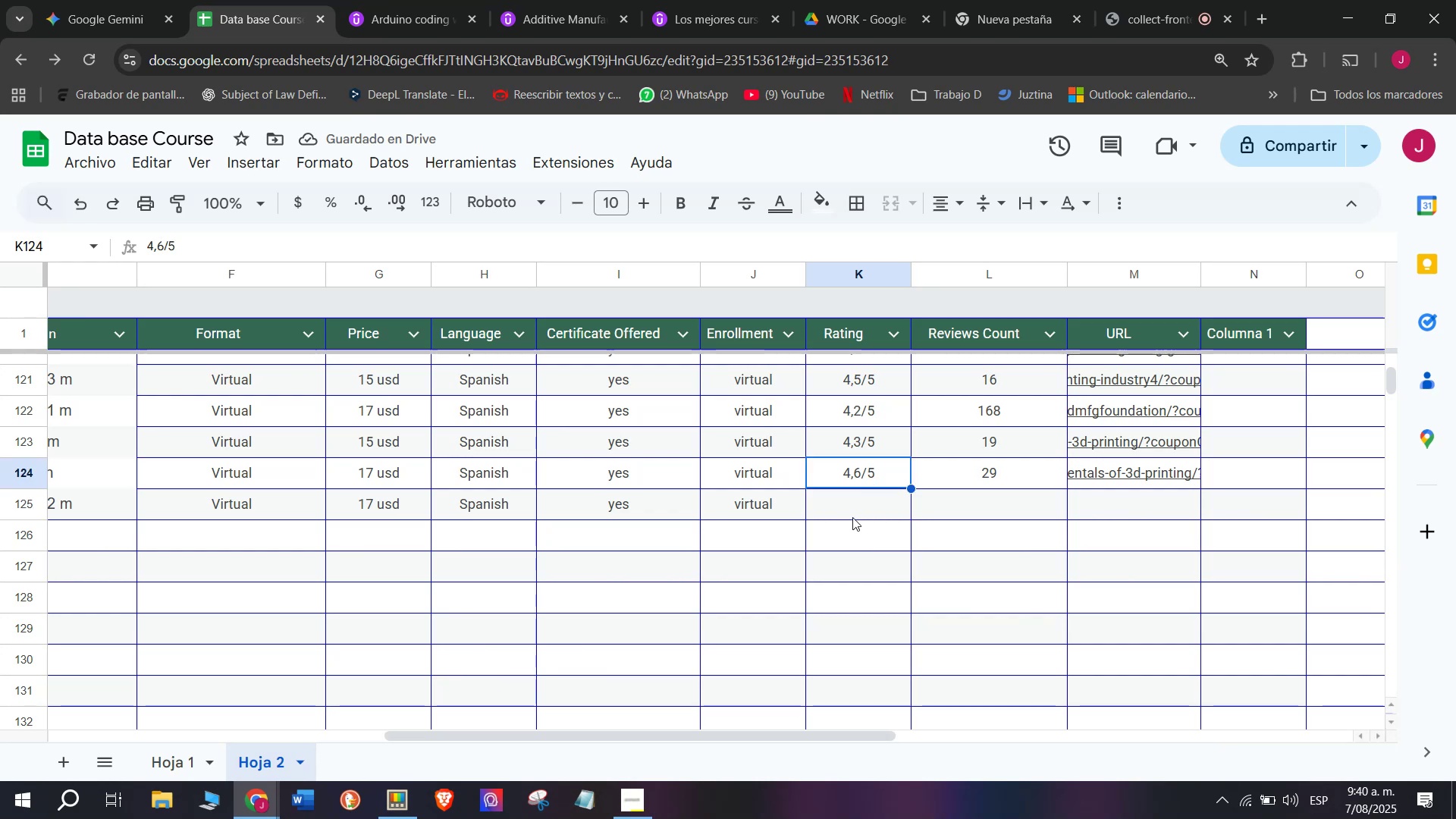 
key(Control+ControlLeft)
 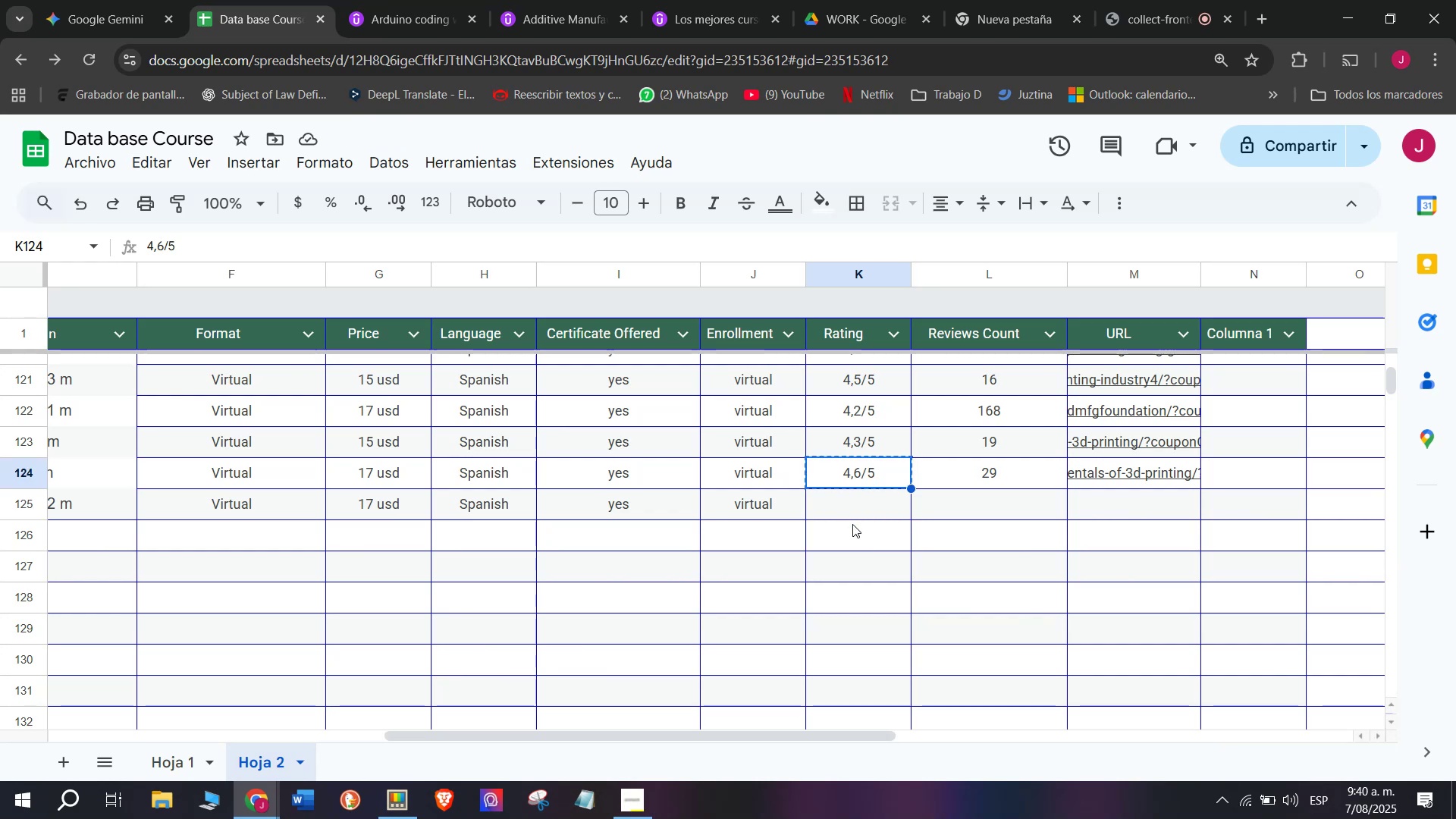 
key(Control+C)
 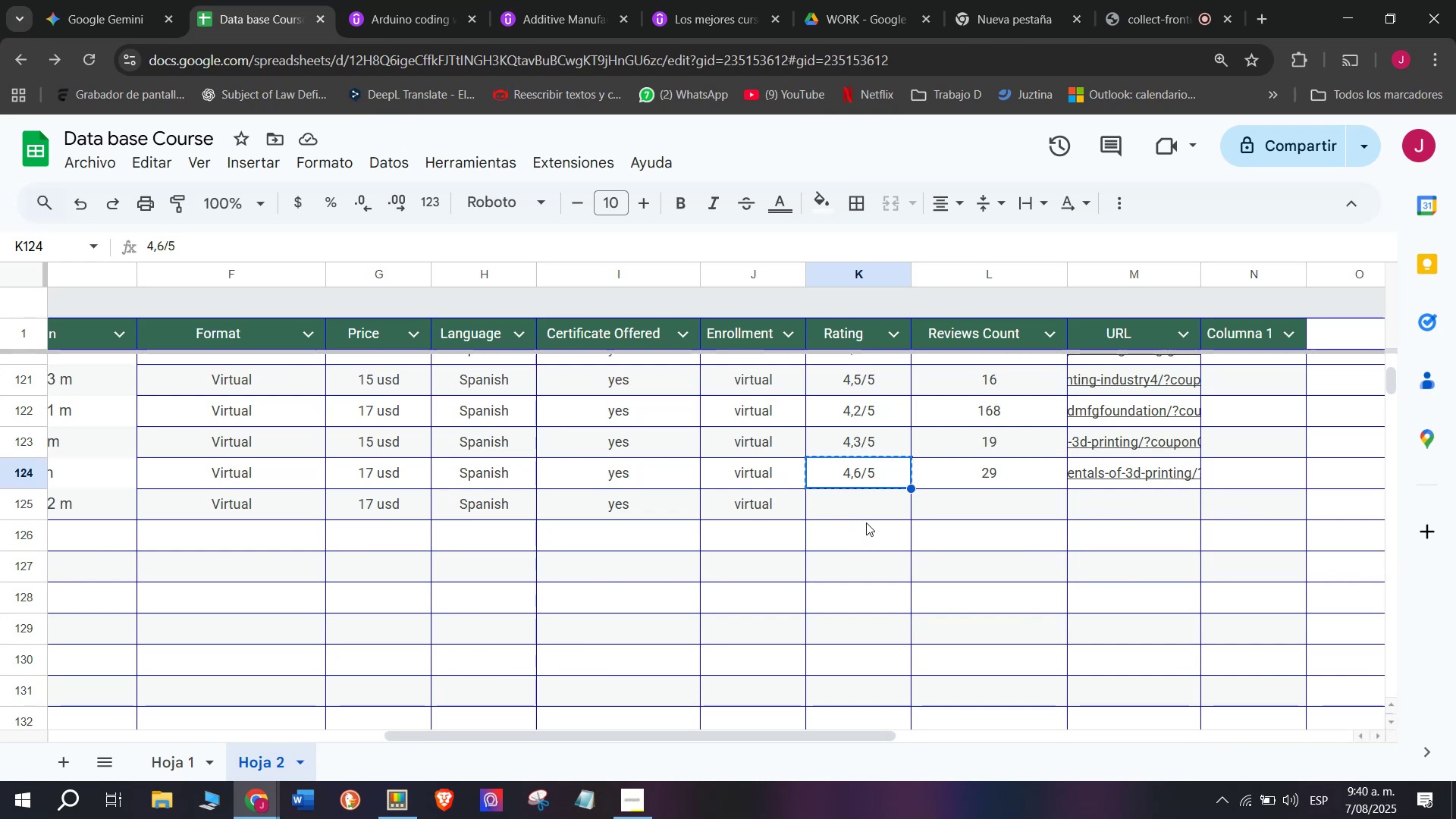 
wait(6.51)
 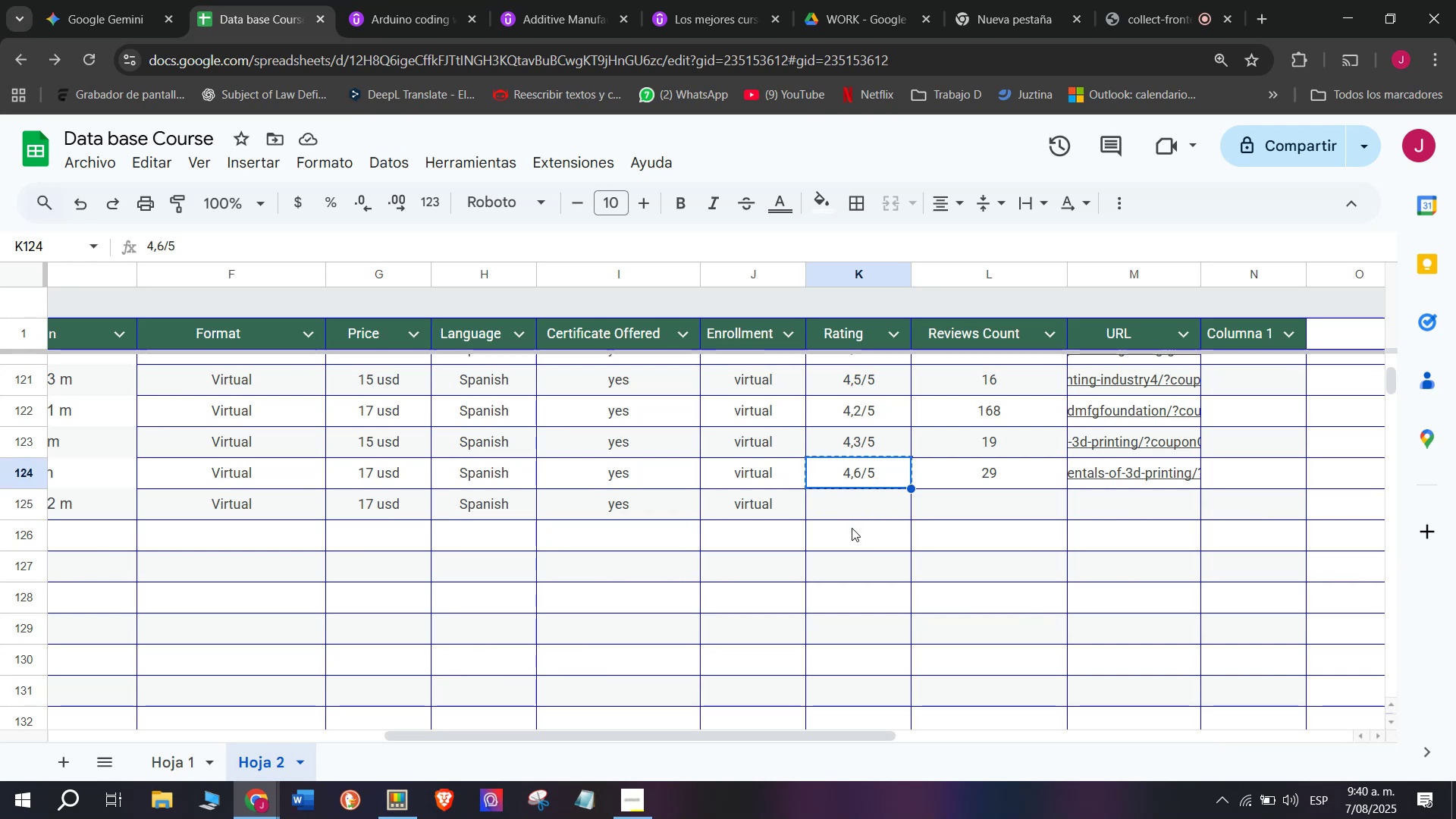 
left_click([862, 516])
 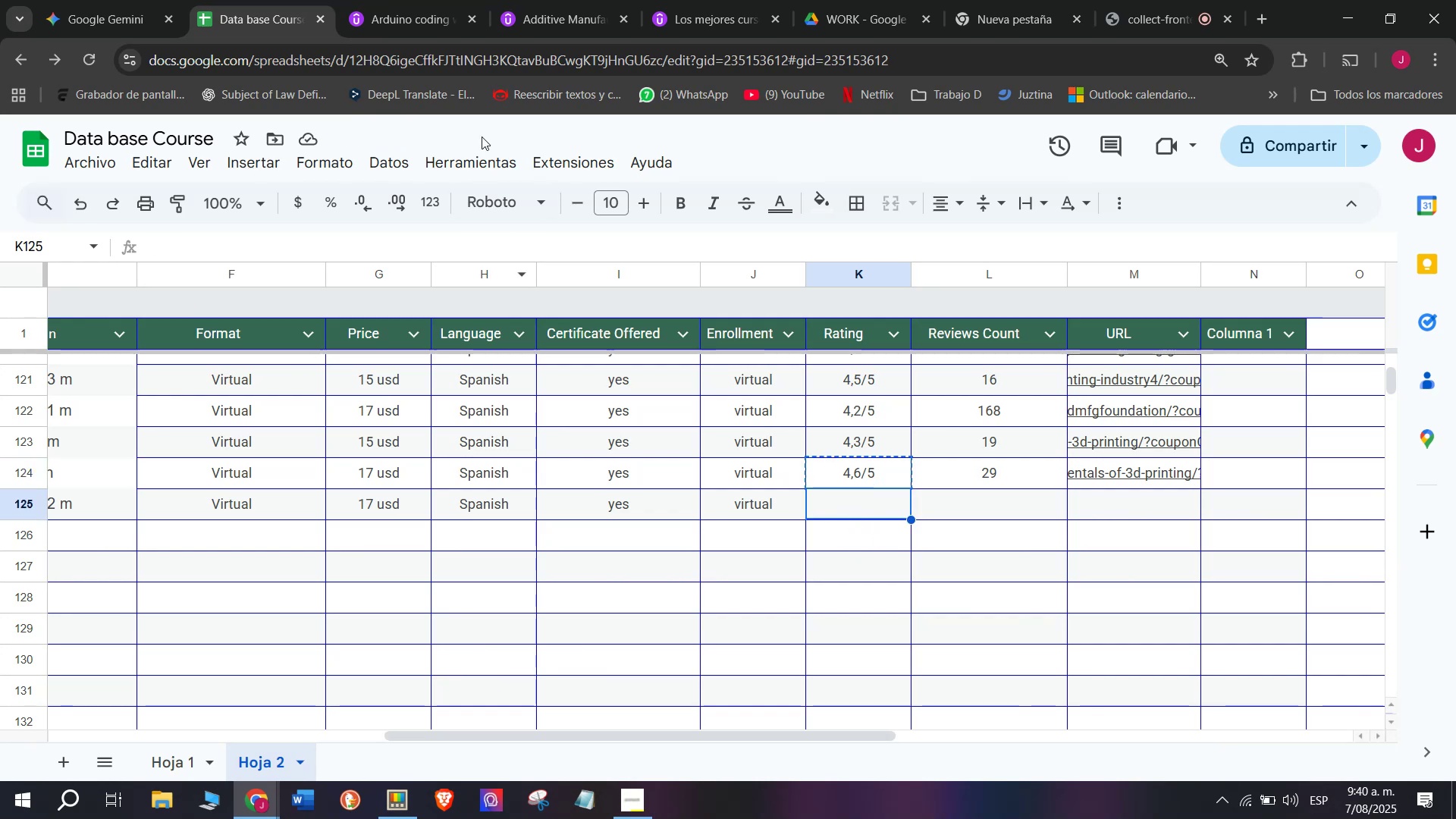 
left_click([431, 0])
 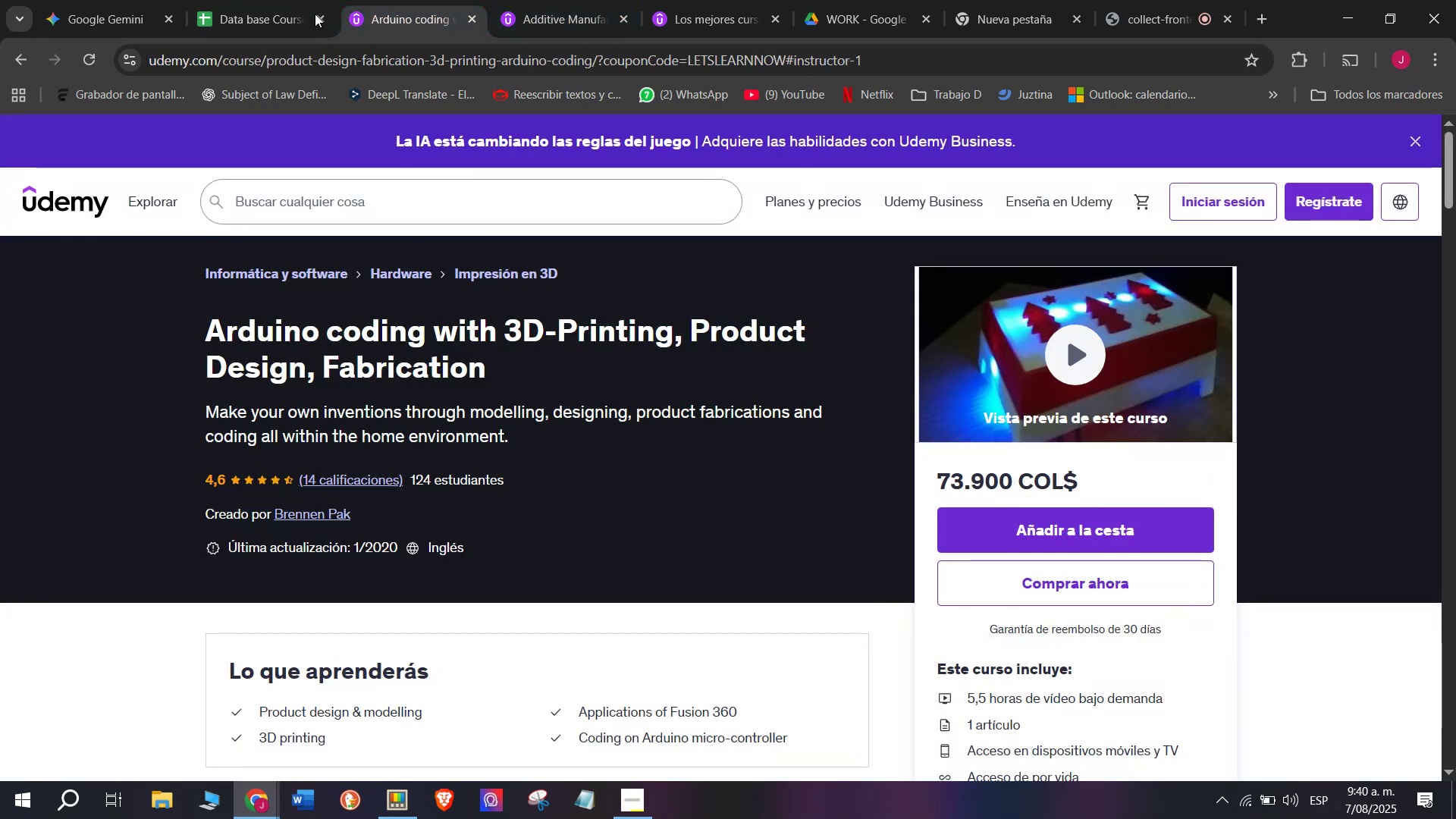 
left_click([284, 0])
 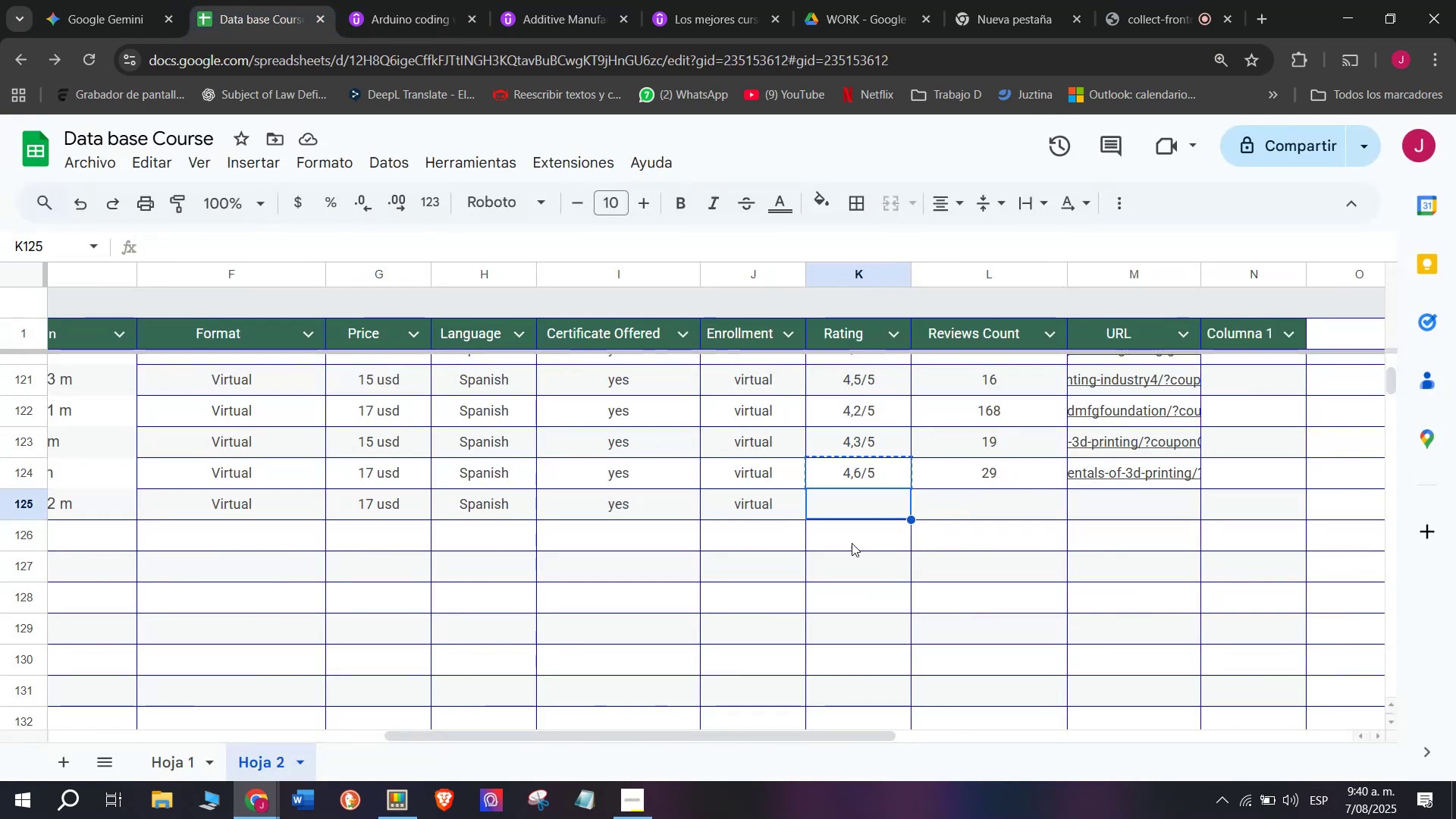 
left_click([862, 480])
 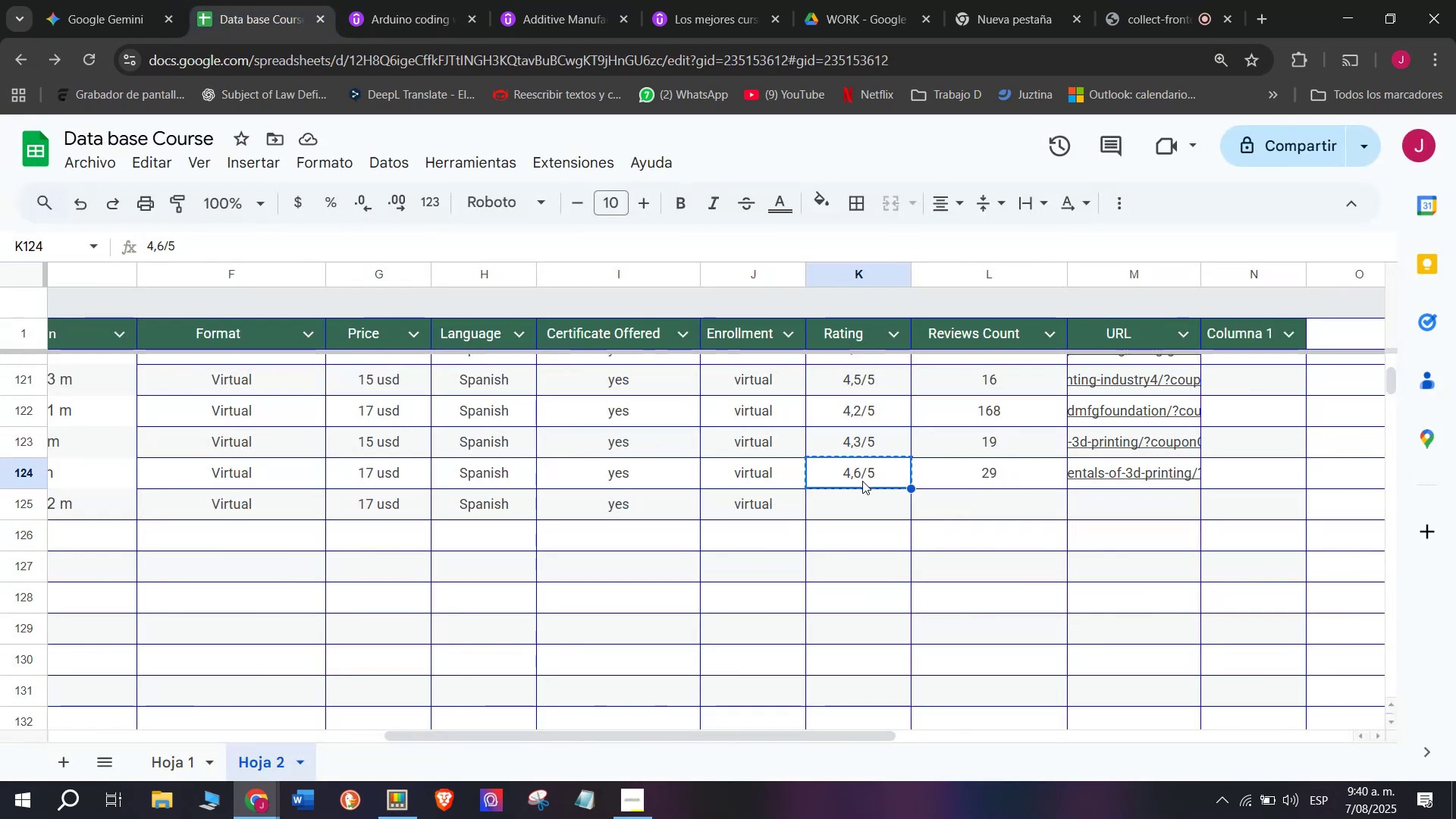 
key(Break)
 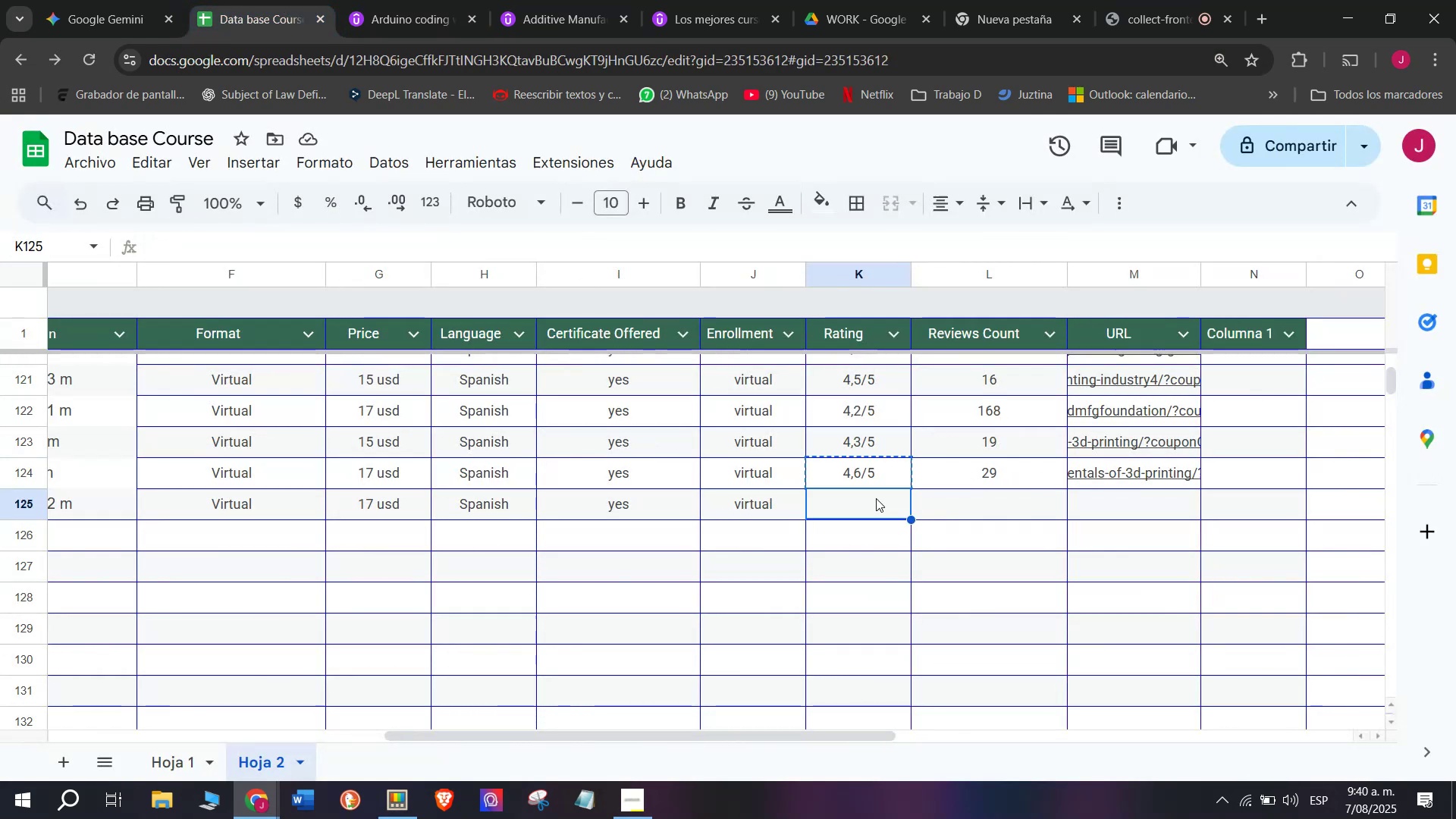 
key(Control+ControlLeft)
 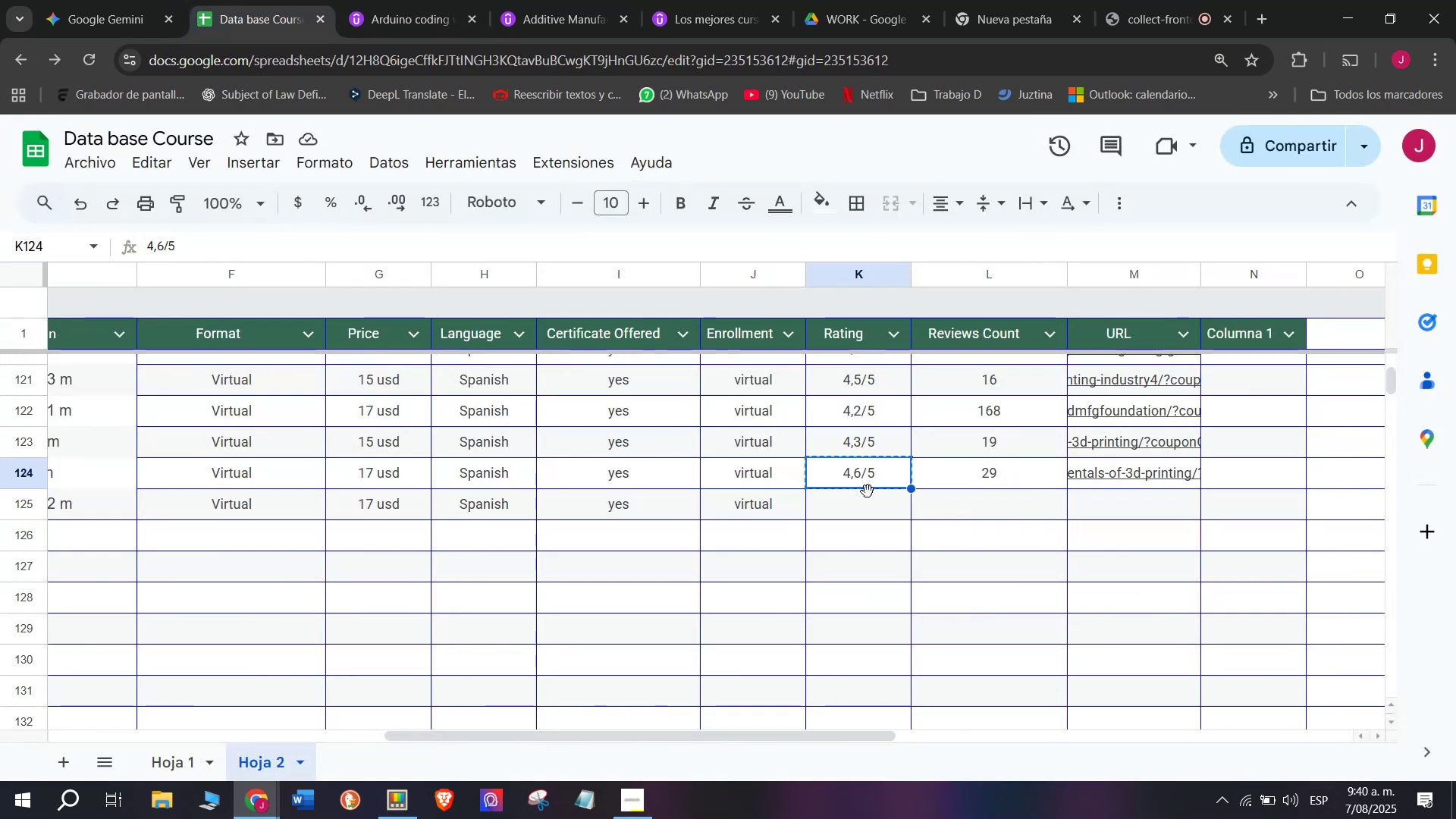 
key(Control+C)
 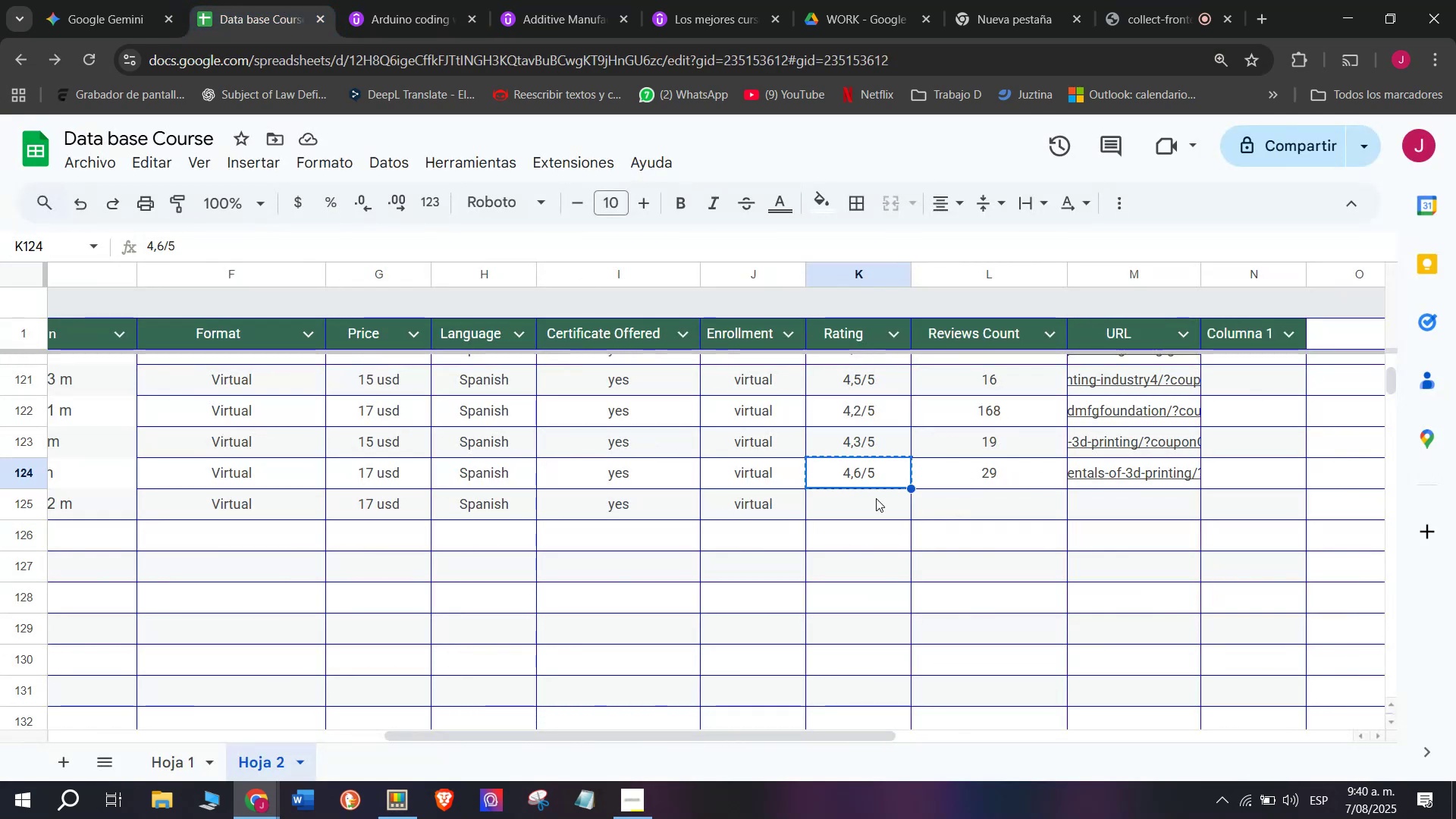 
double_click([876, 498])
 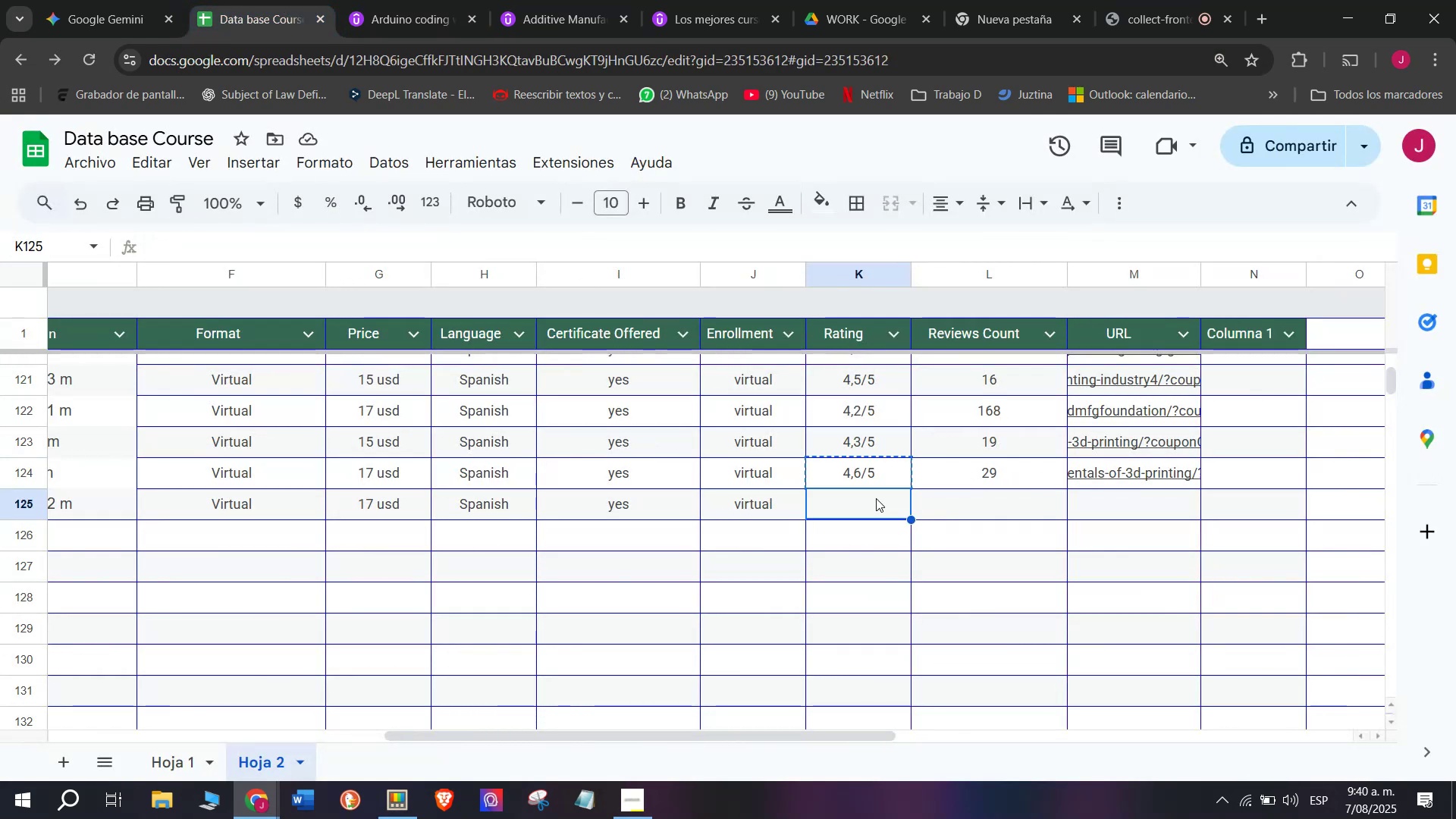 
key(Control+ControlLeft)
 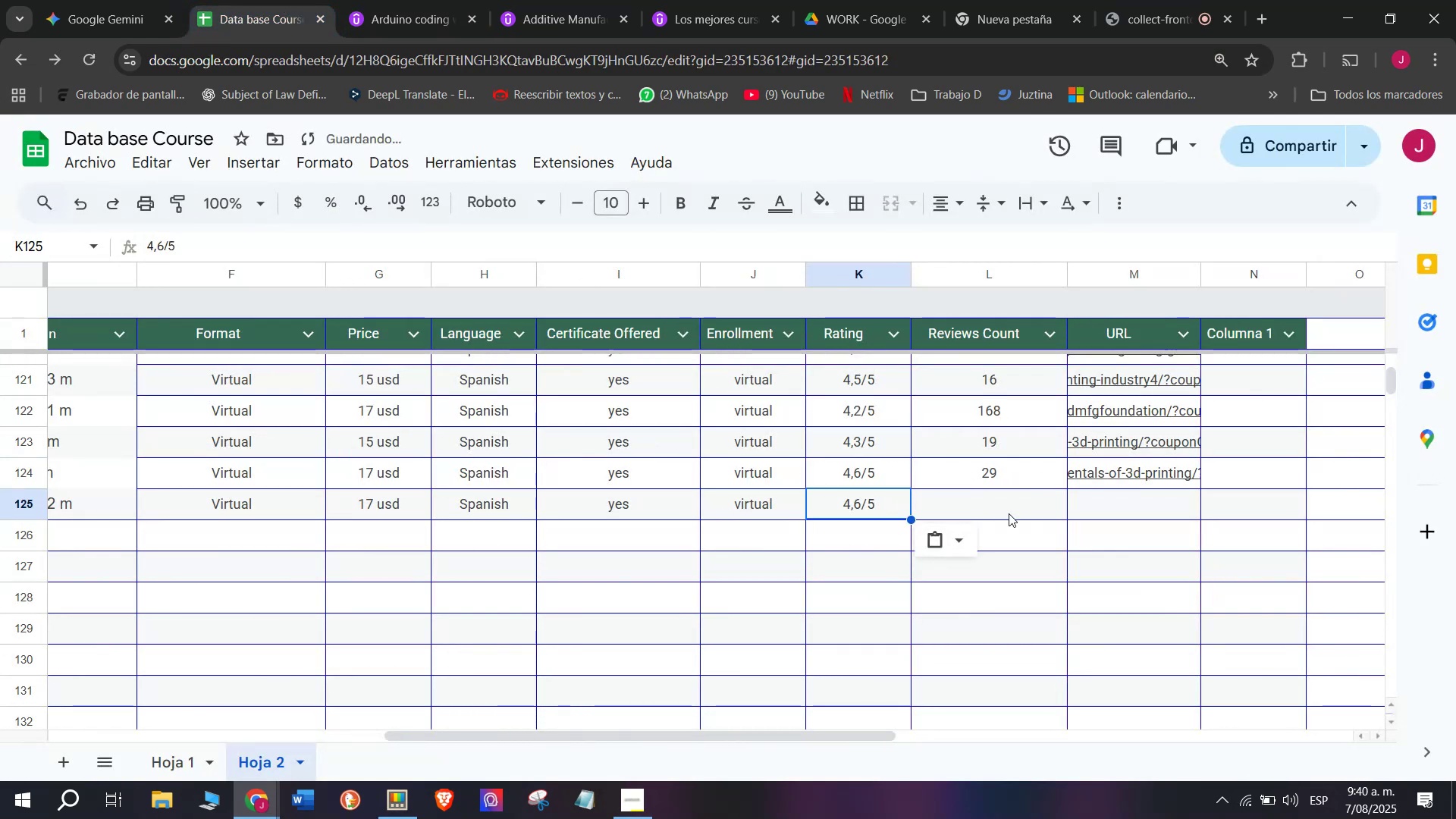 
key(Z)
 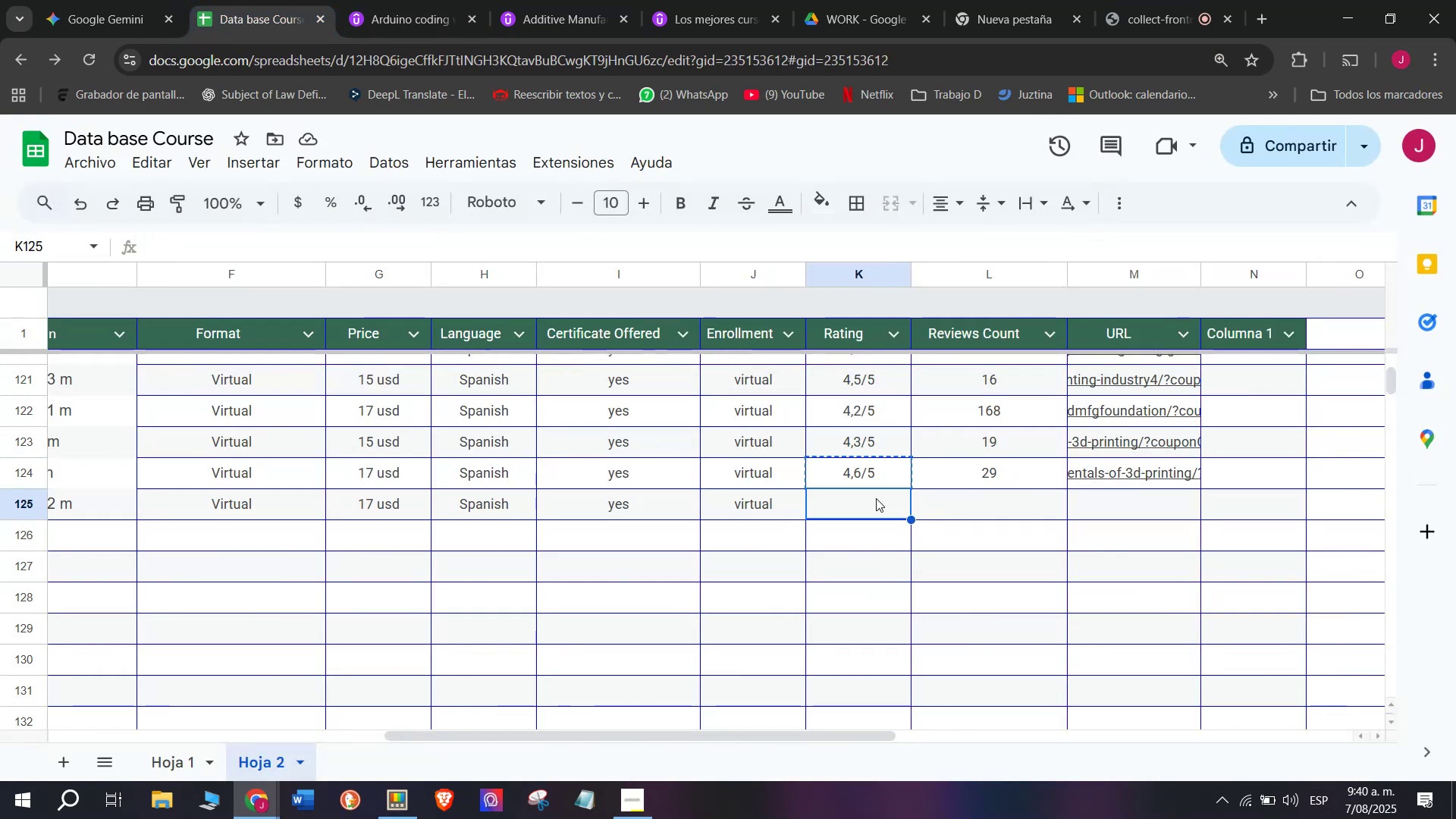 
key(Control+V)
 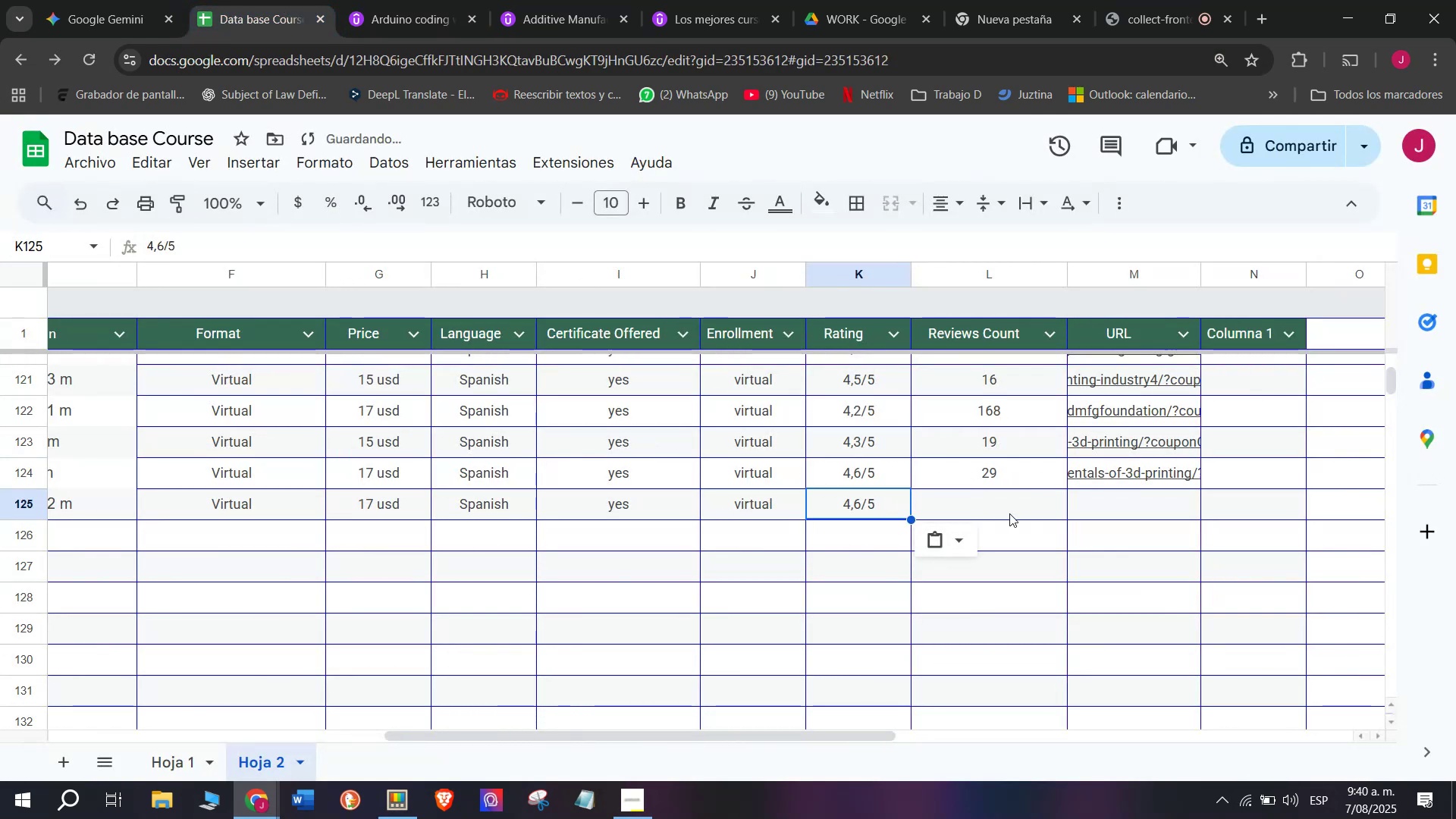 
left_click([1009, 511])
 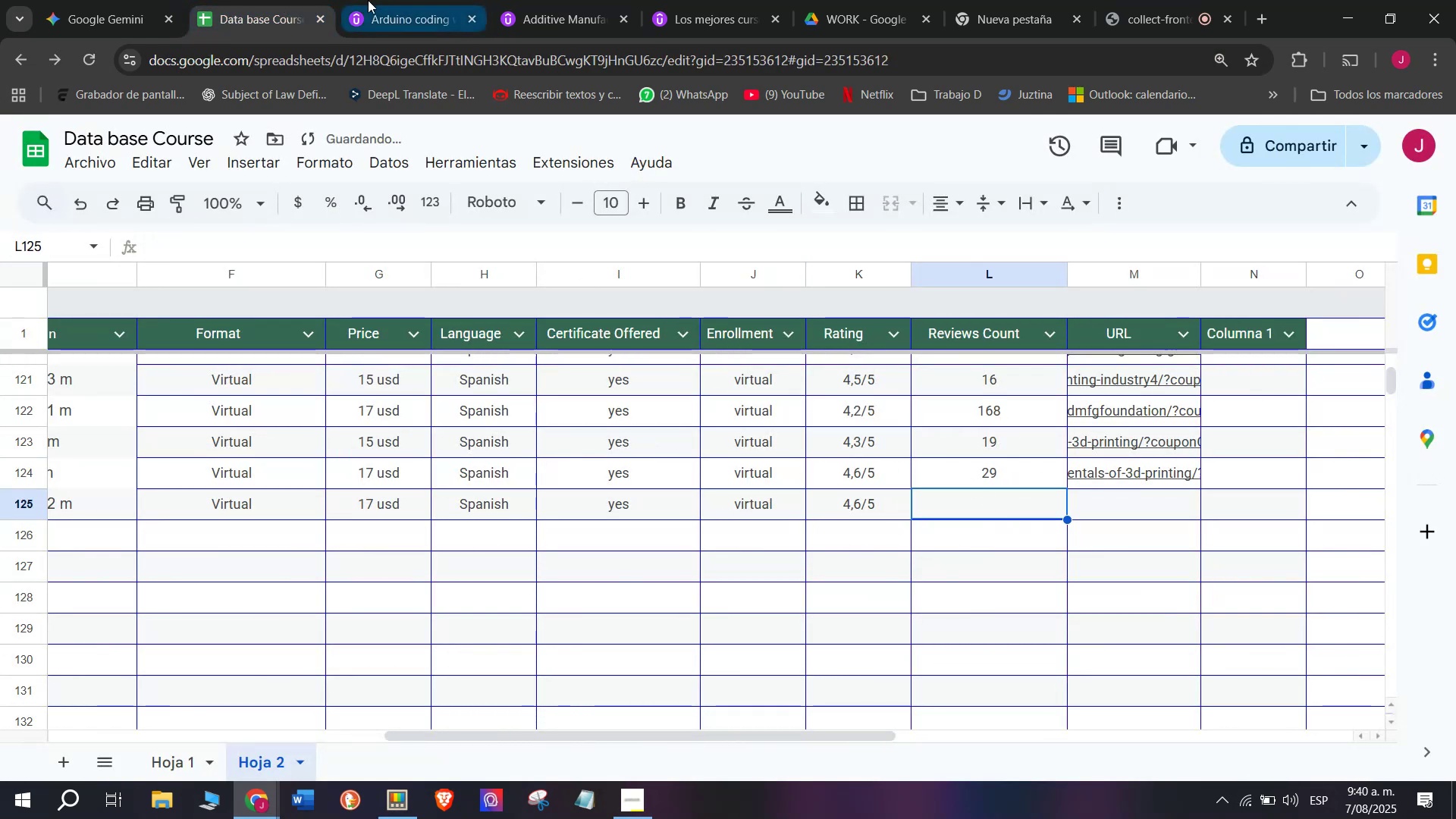 
left_click([340, 0])
 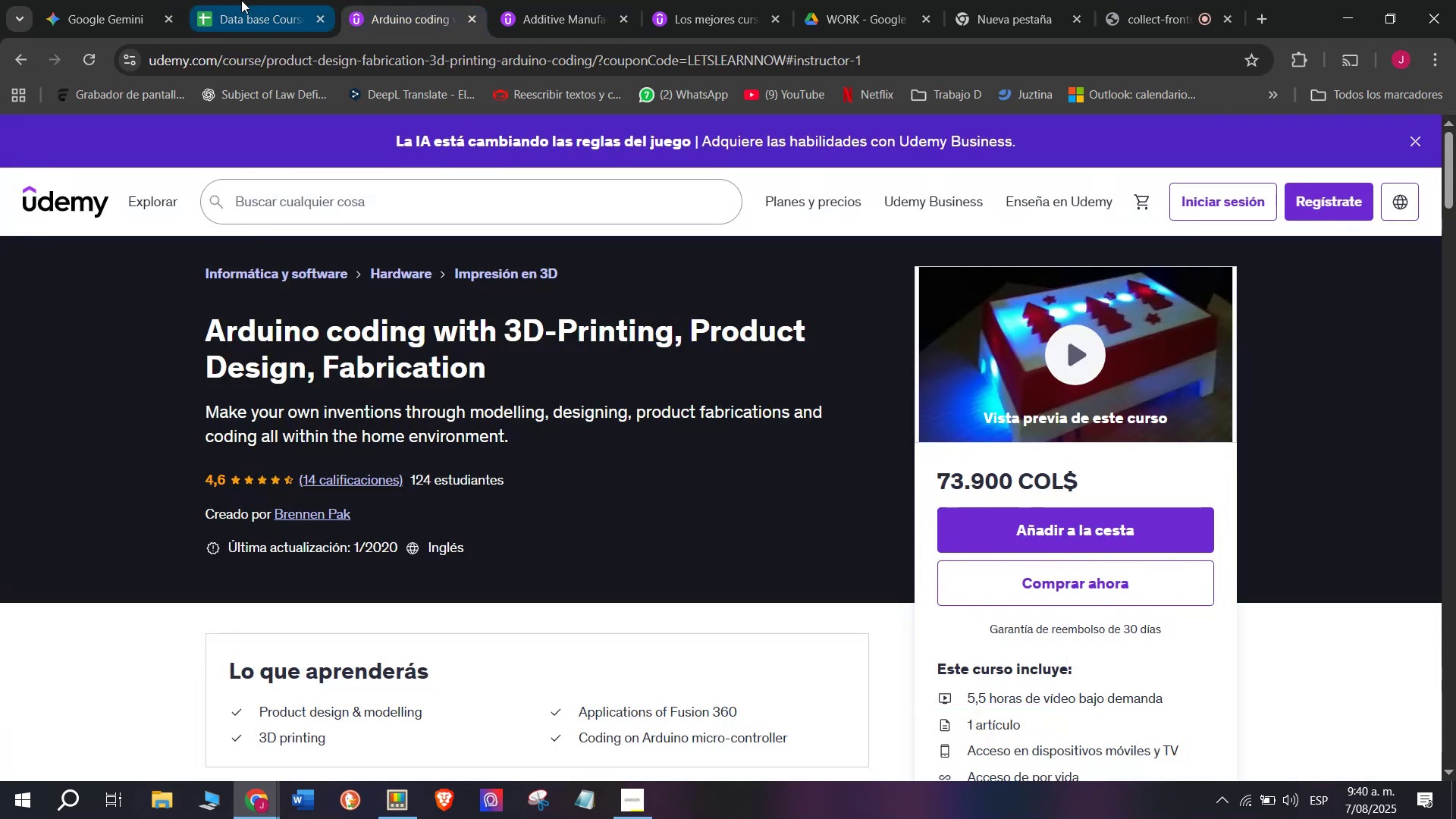 
left_click([239, 0])
 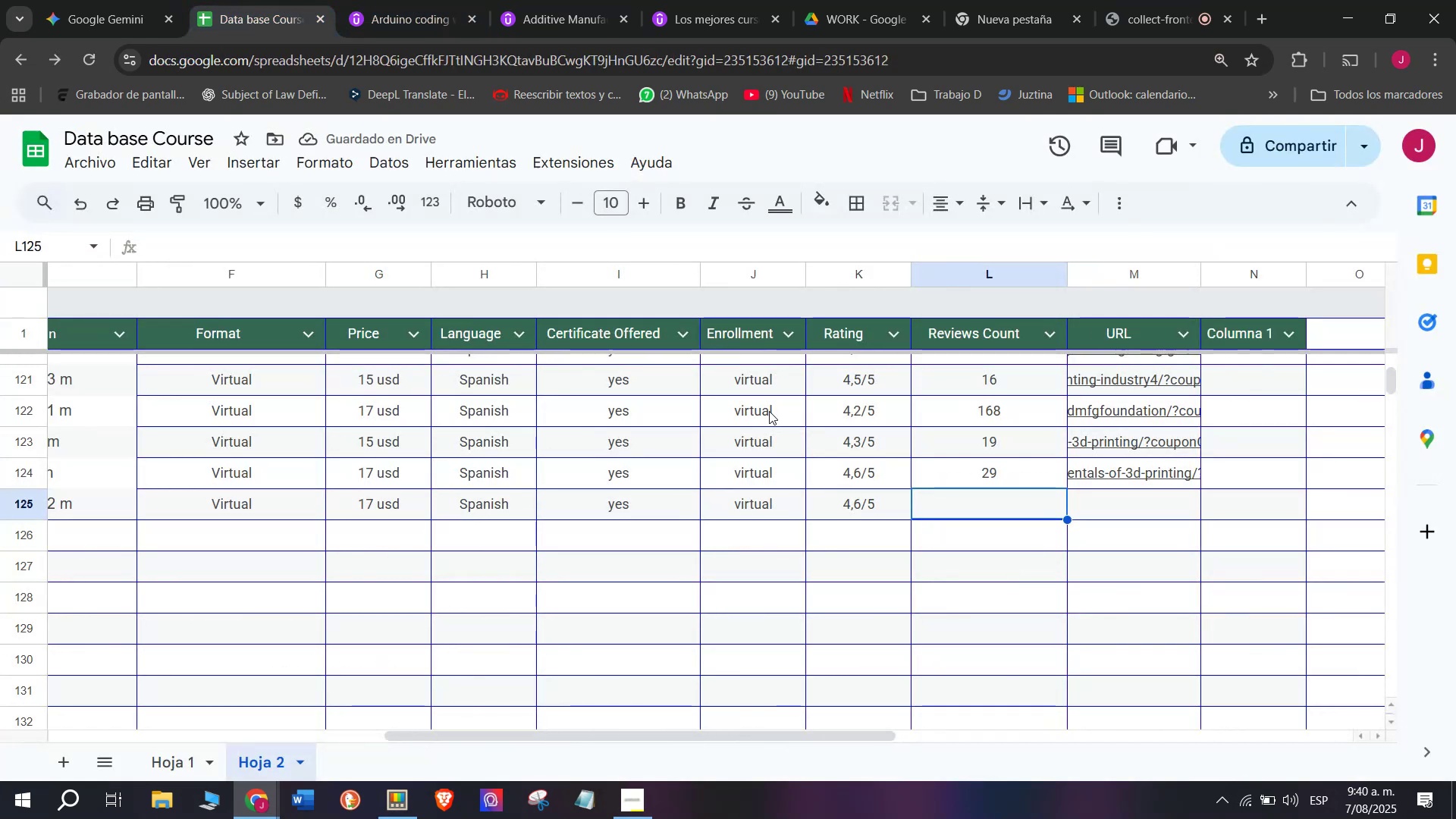 
type(14)
 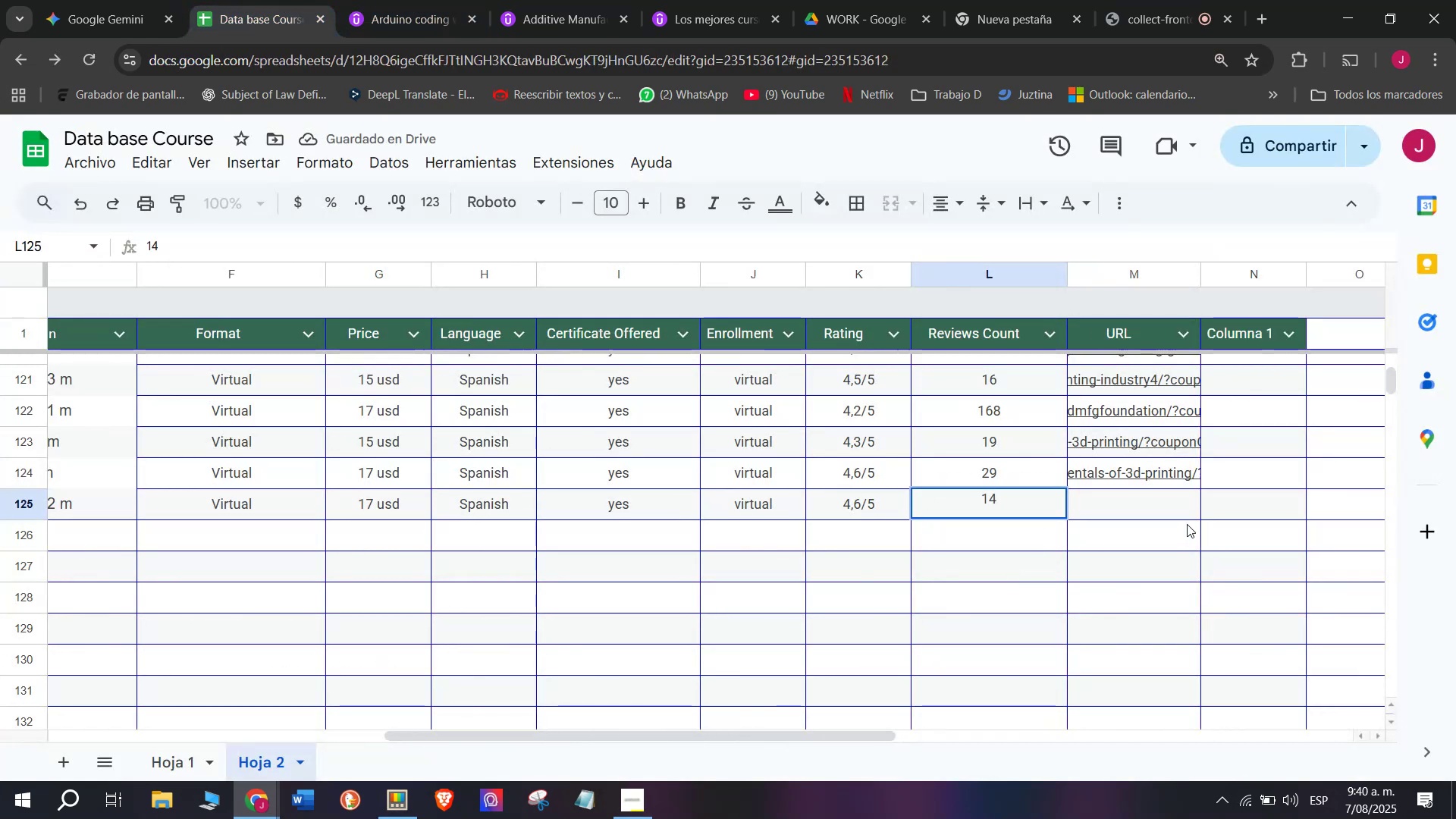 
left_click([1109, 513])
 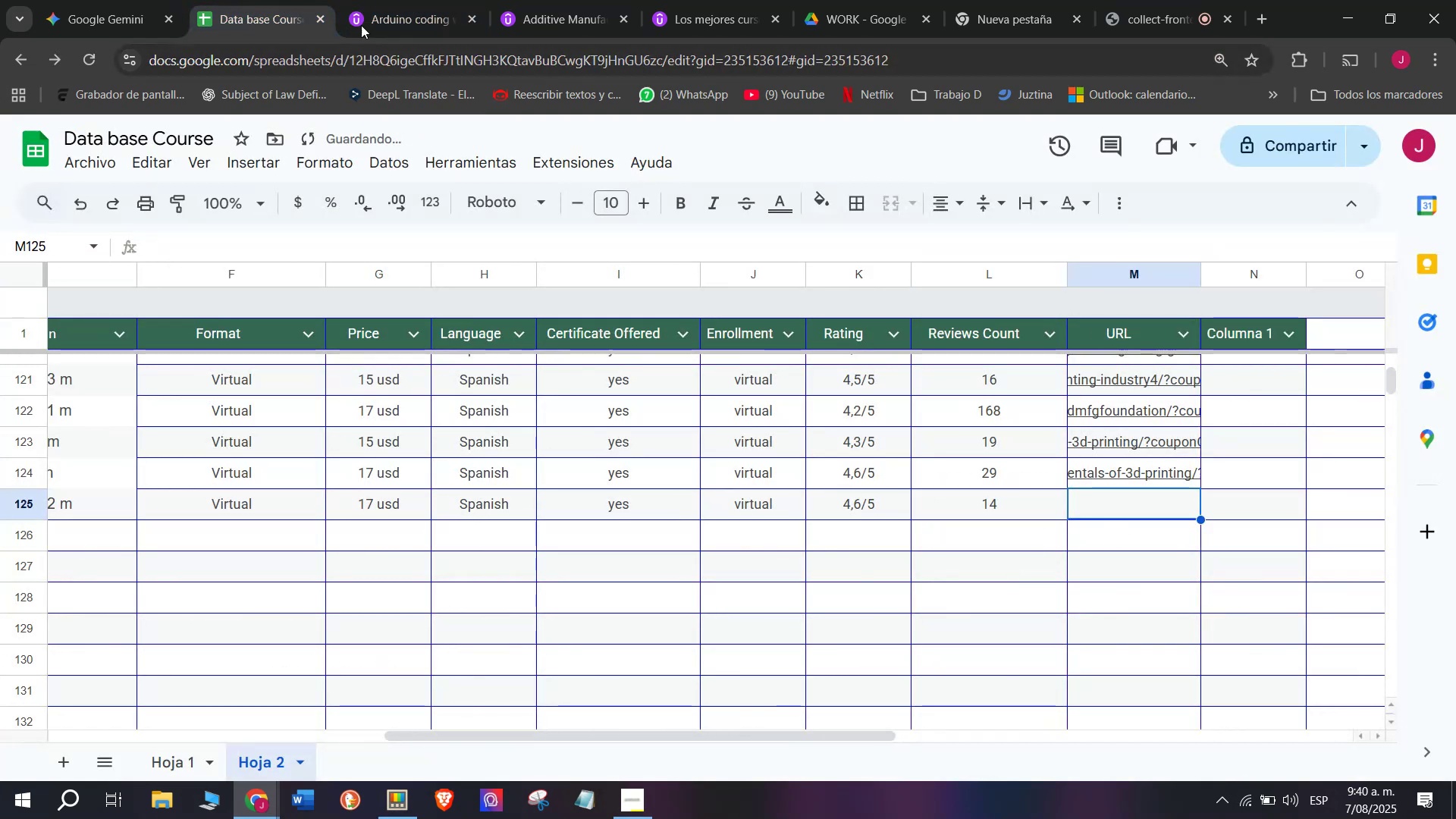 
left_click([402, 0])
 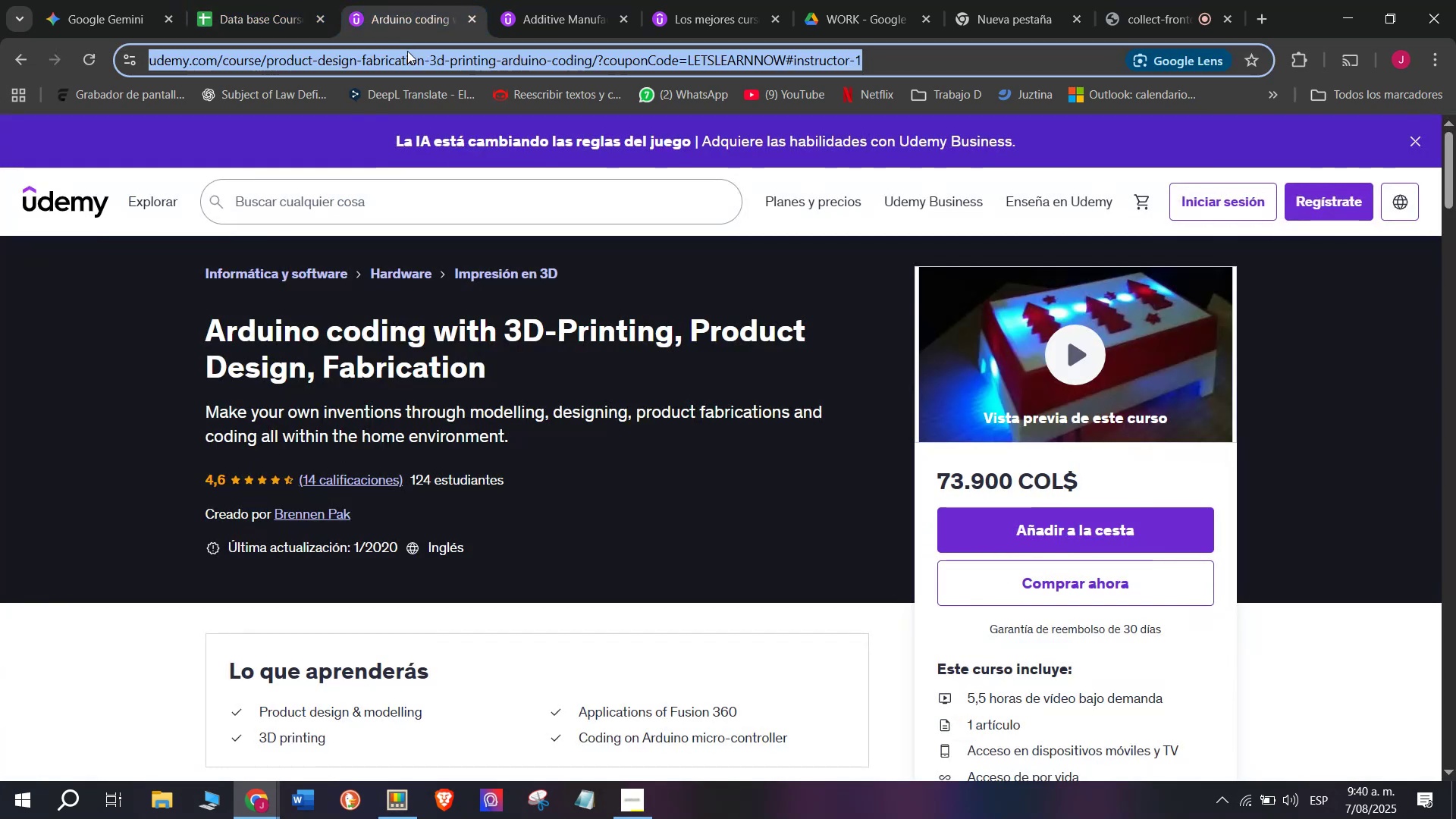 
triple_click([407, 51])
 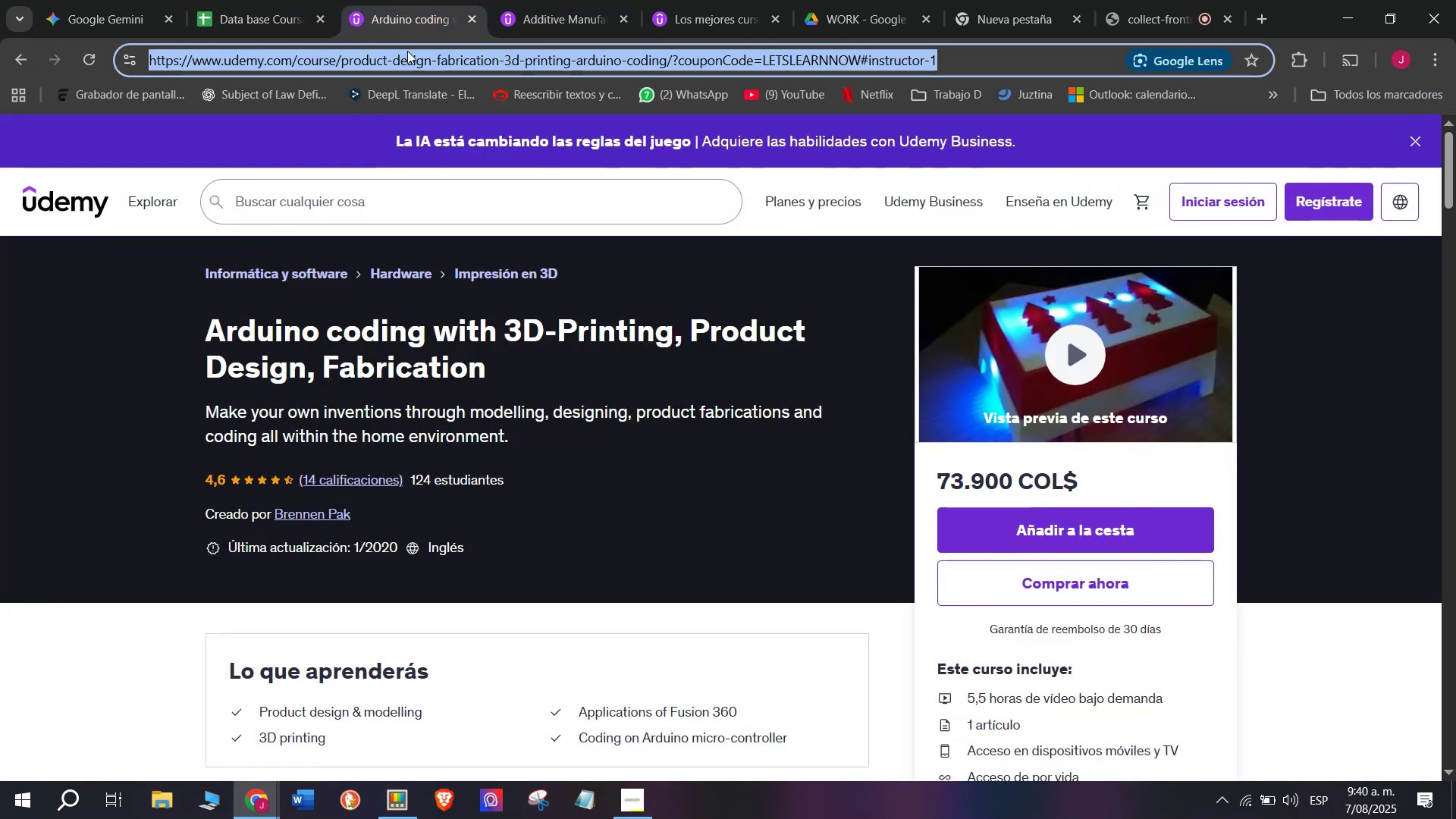 
key(Break)
 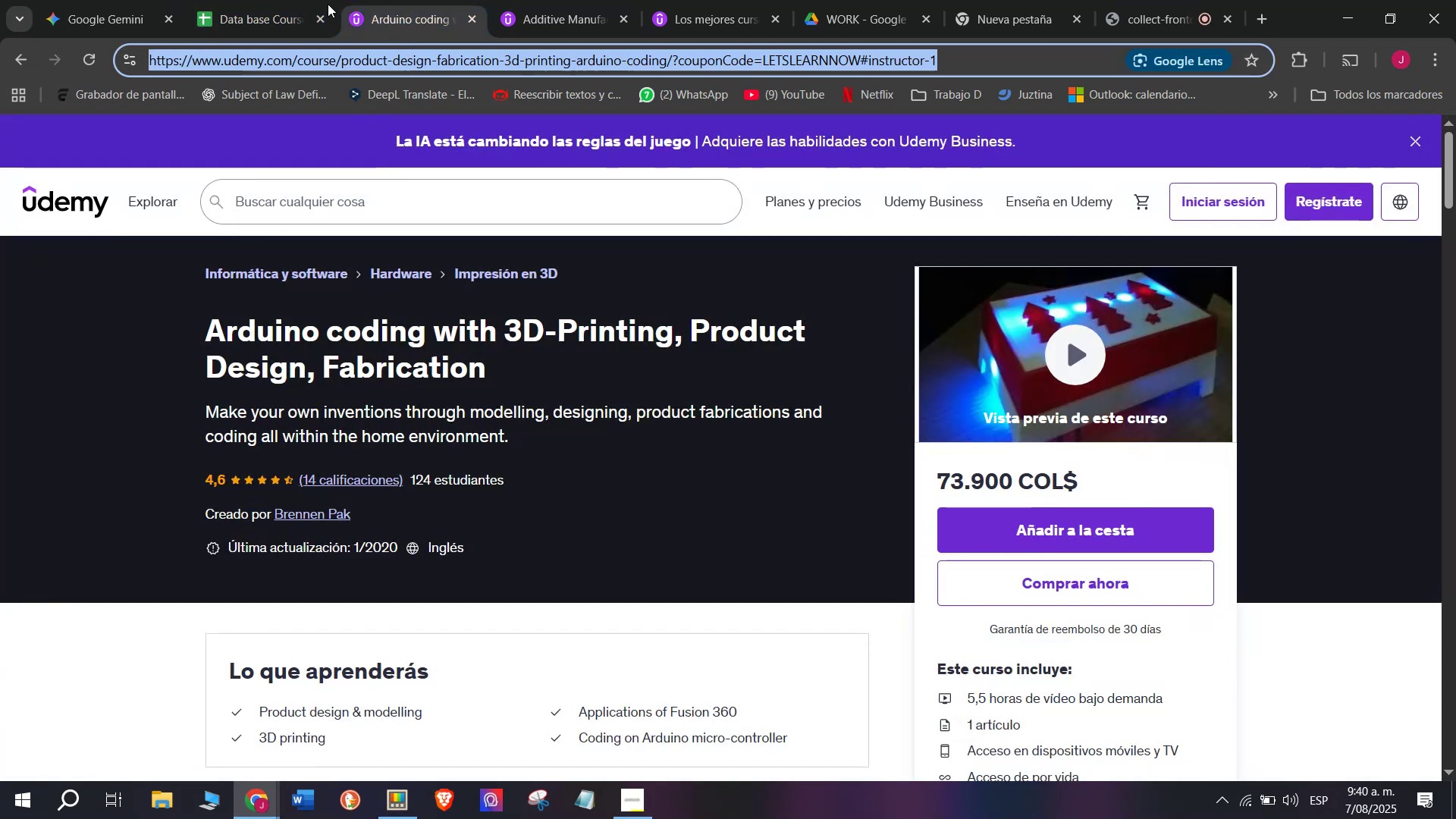 
key(Control+ControlLeft)
 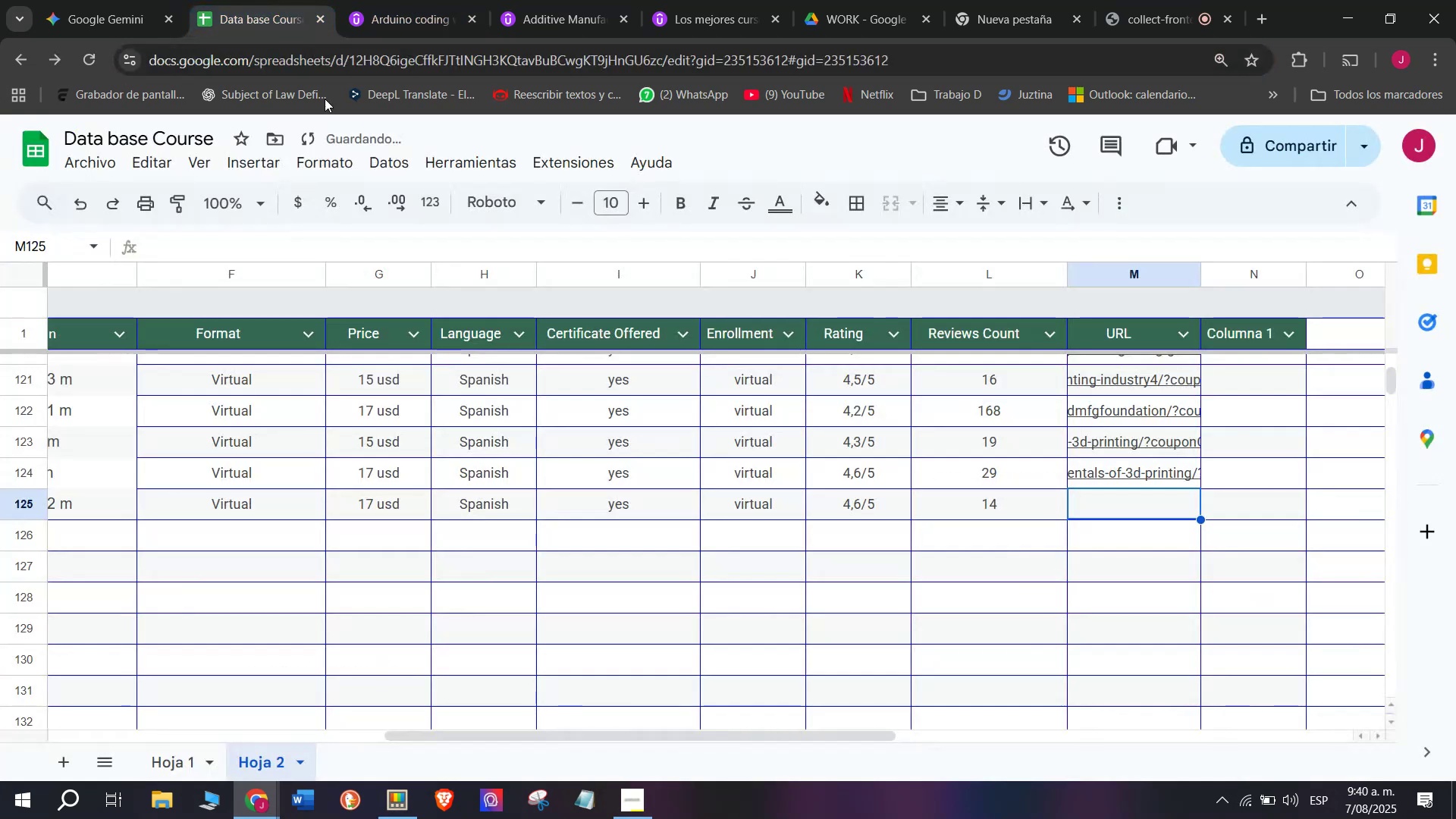 
key(Control+C)
 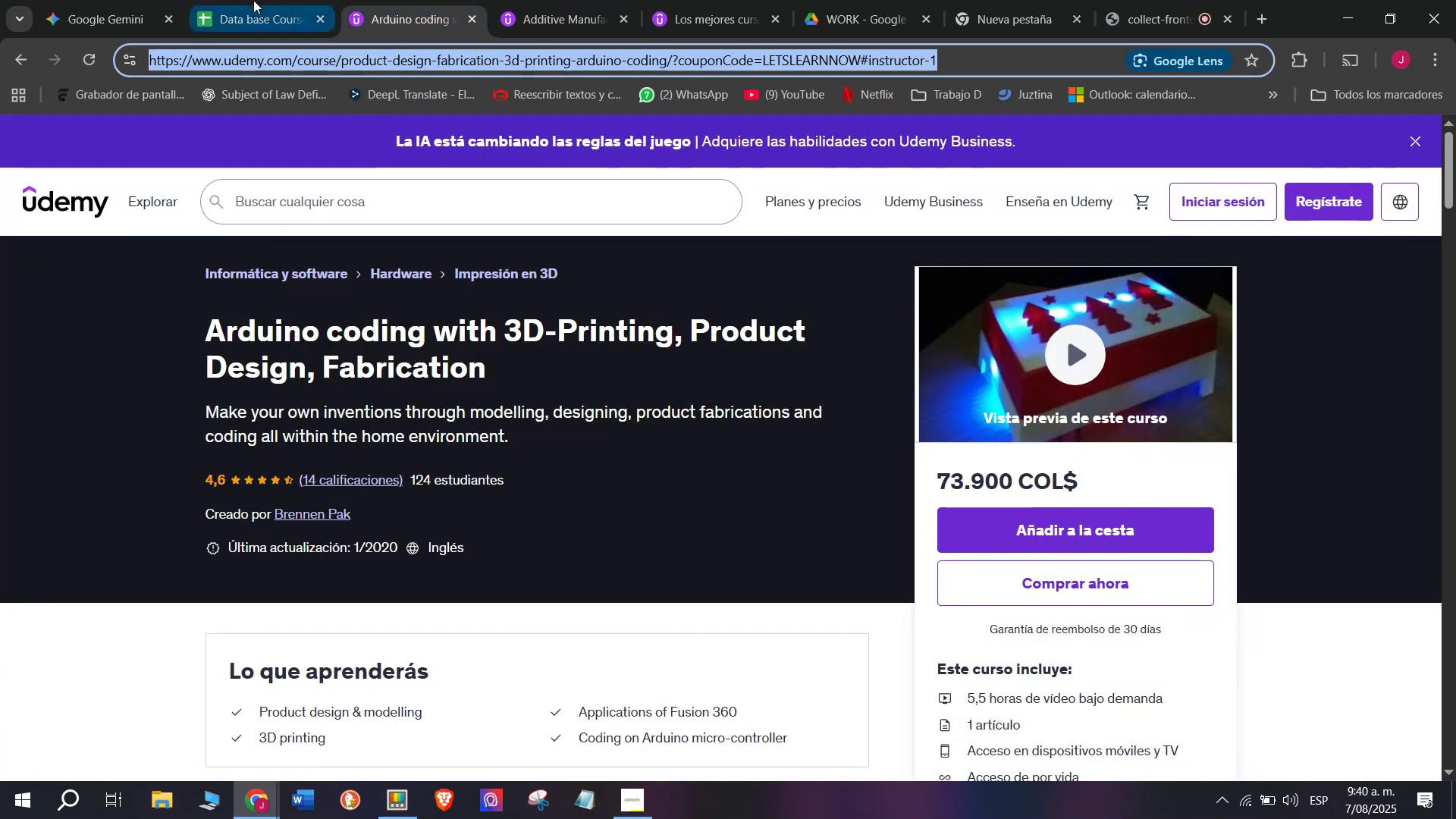 
triple_click([253, 0])
 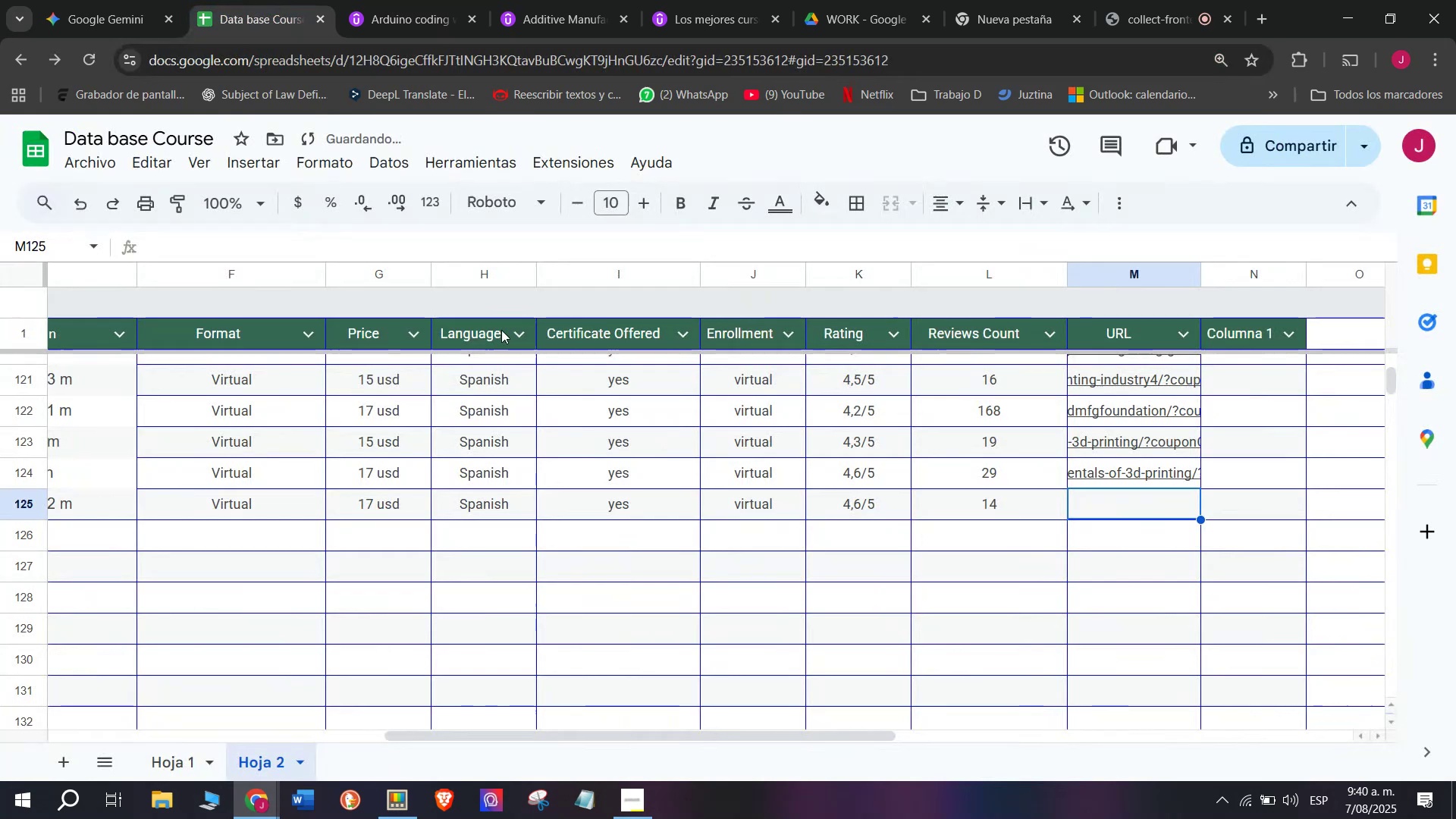 
key(Control+ControlLeft)
 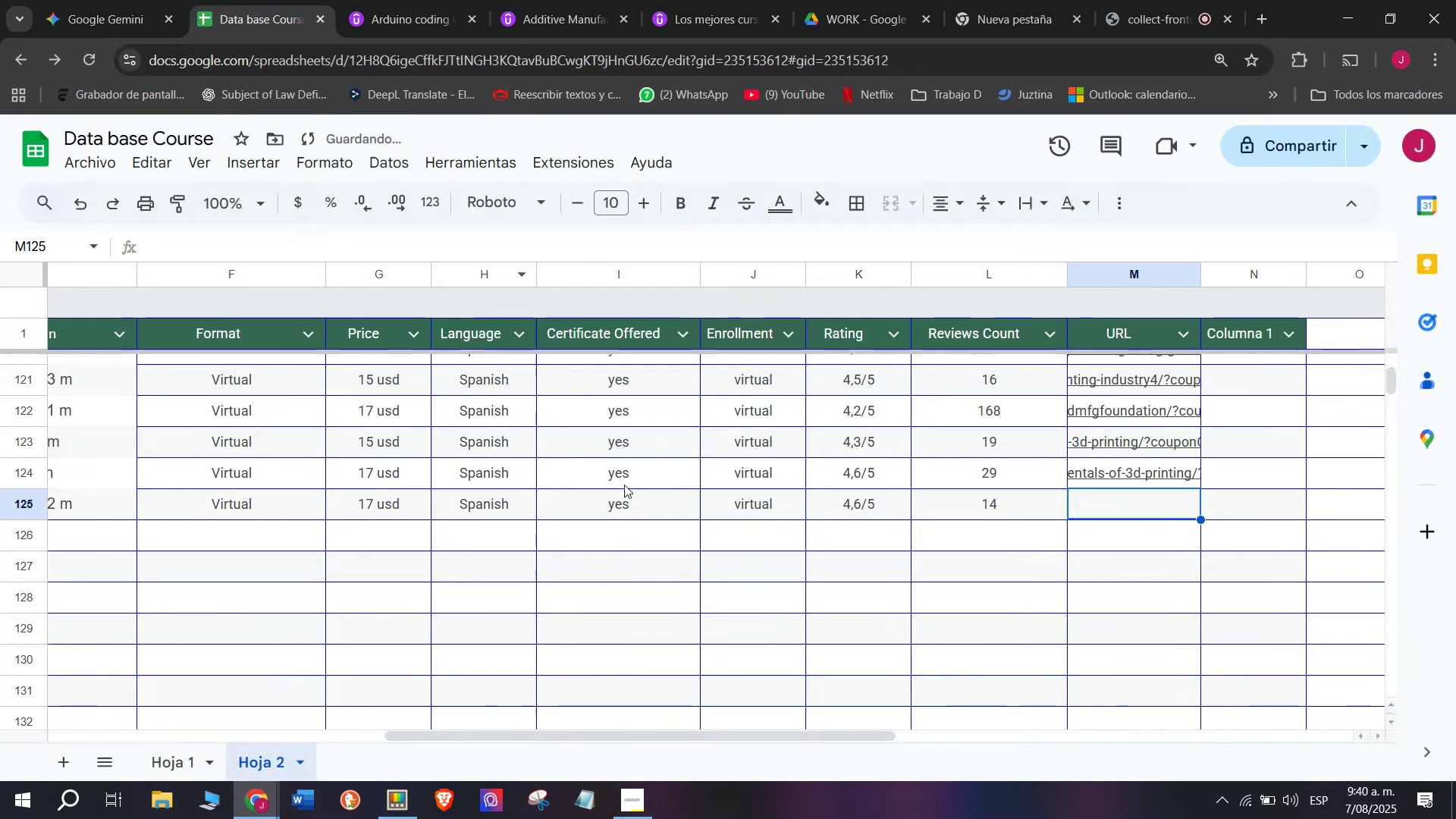 
key(Z)
 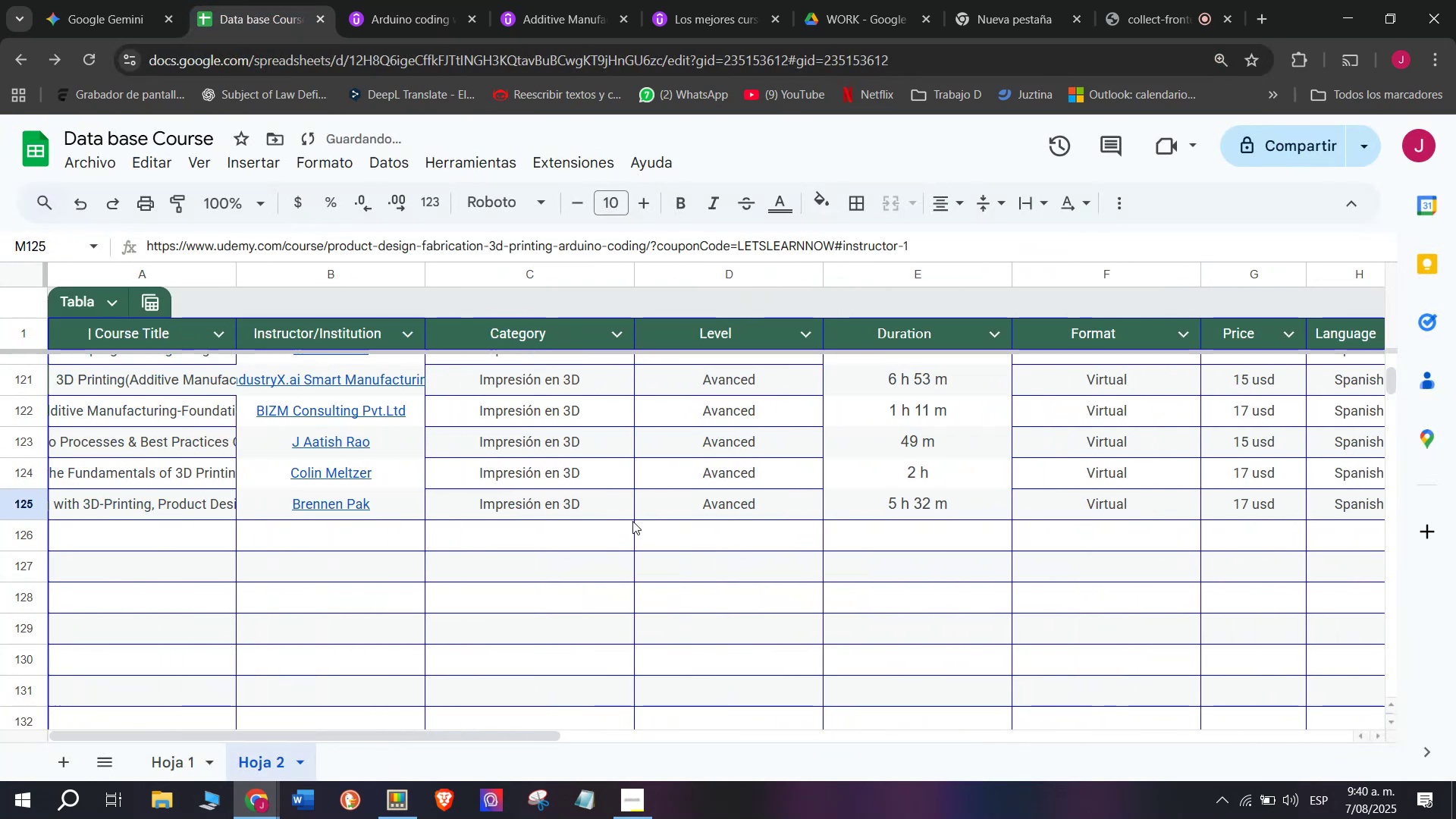 
key(Control+V)
 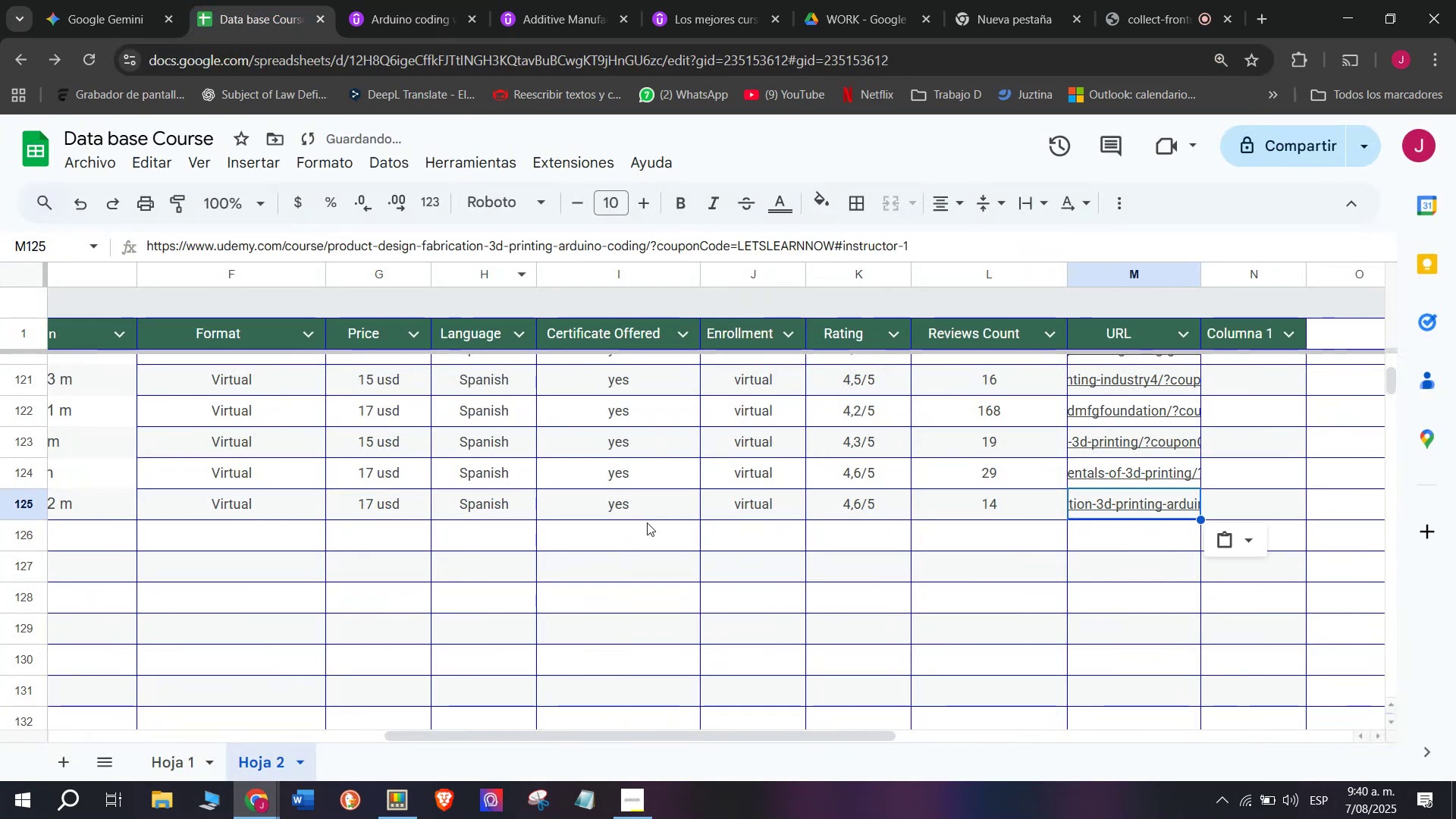 
scroll: coordinate [274, 133], scroll_direction: up, amount: 8.0
 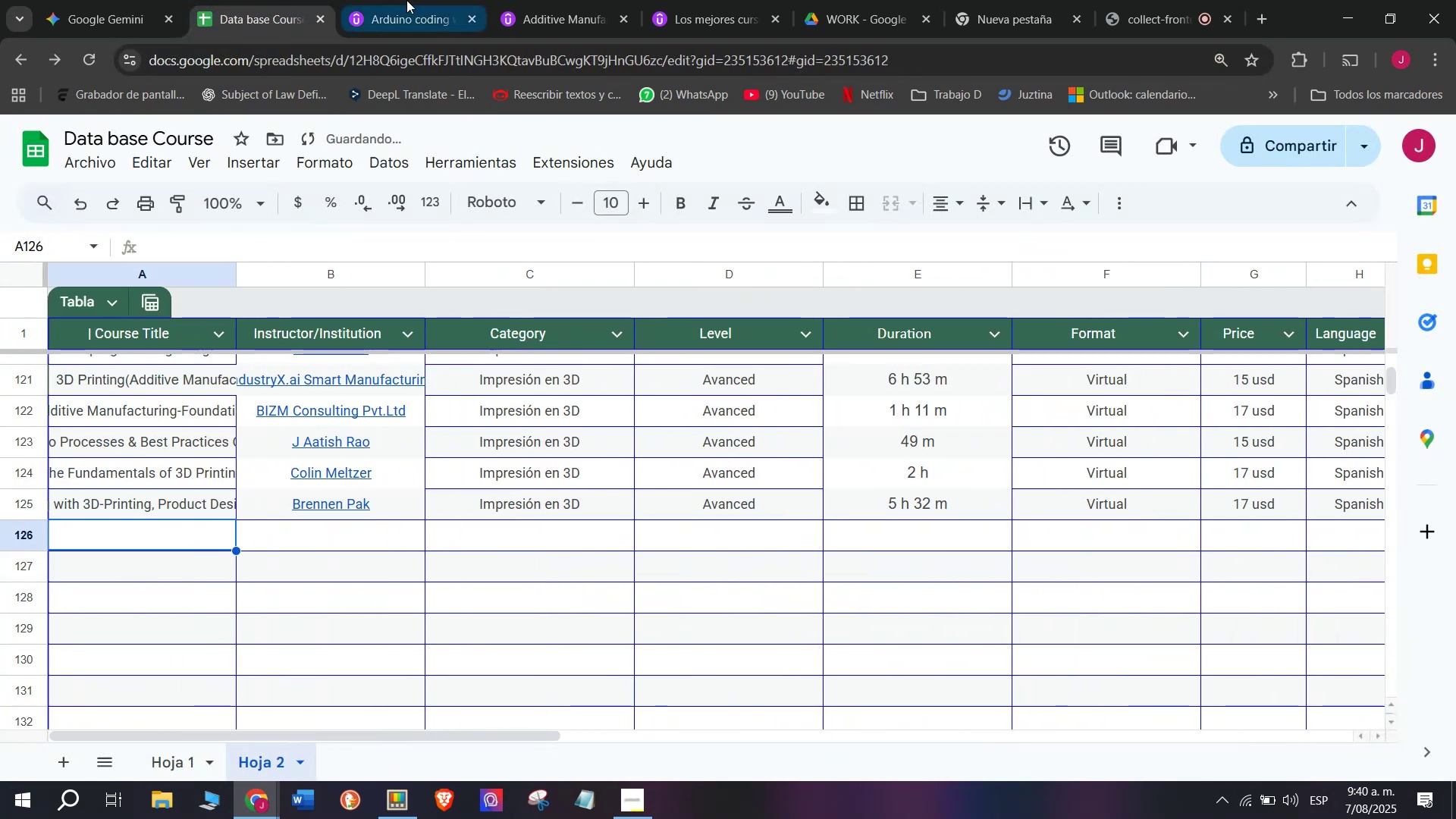 
left_click([406, 0])
 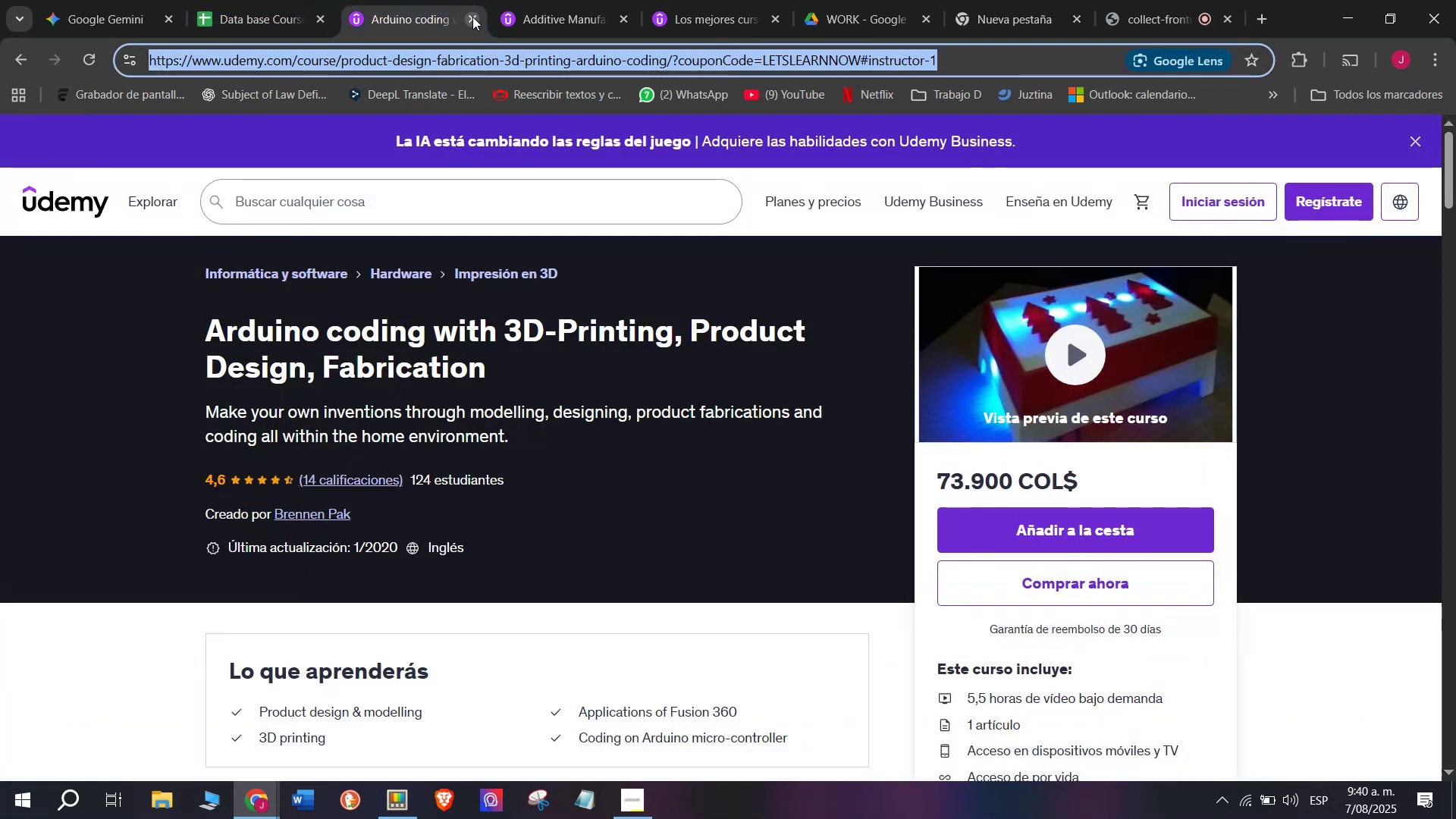 
left_click([472, 17])
 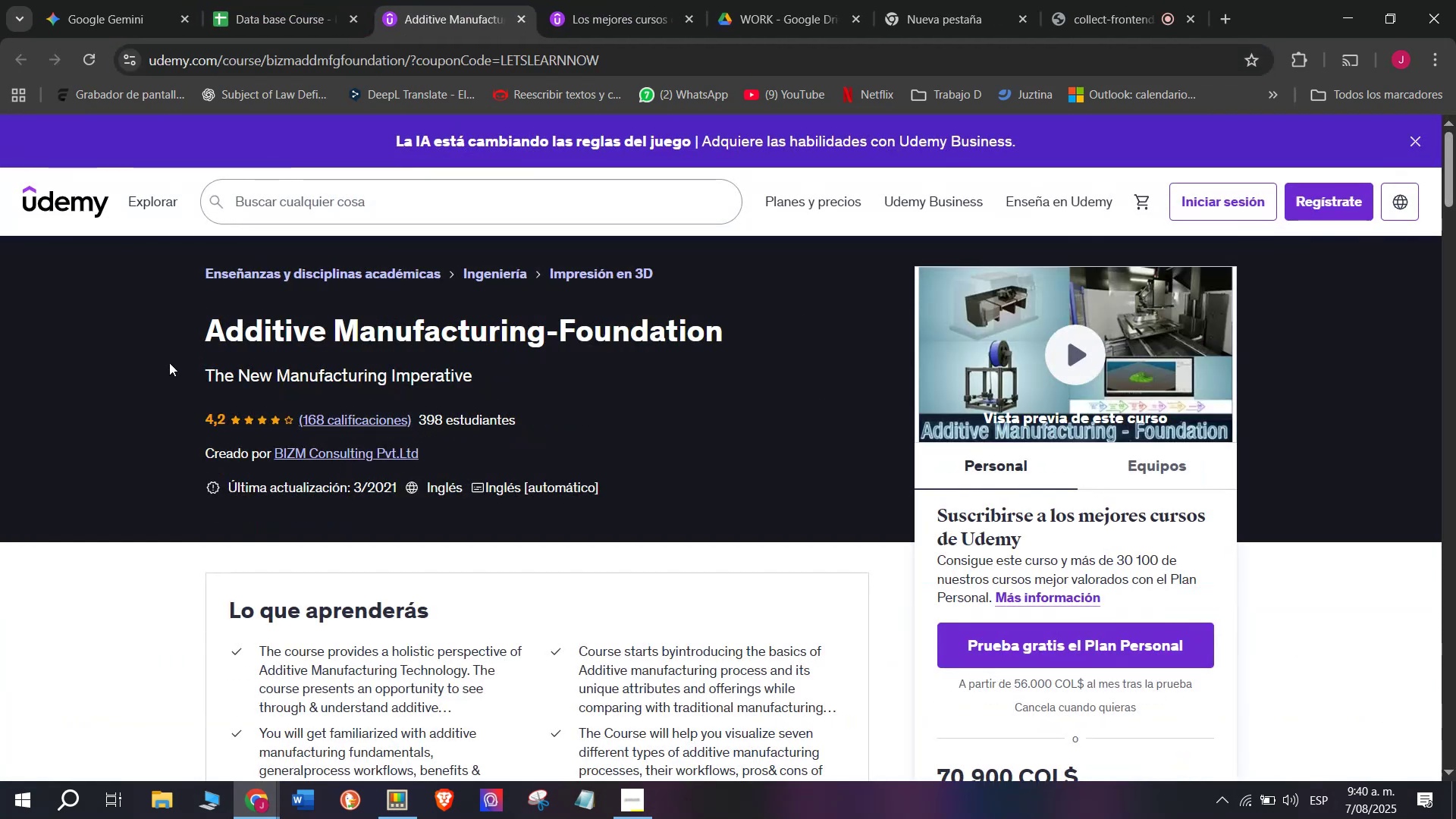 
left_click_drag(start_coordinate=[186, 329], to_coordinate=[757, 333])
 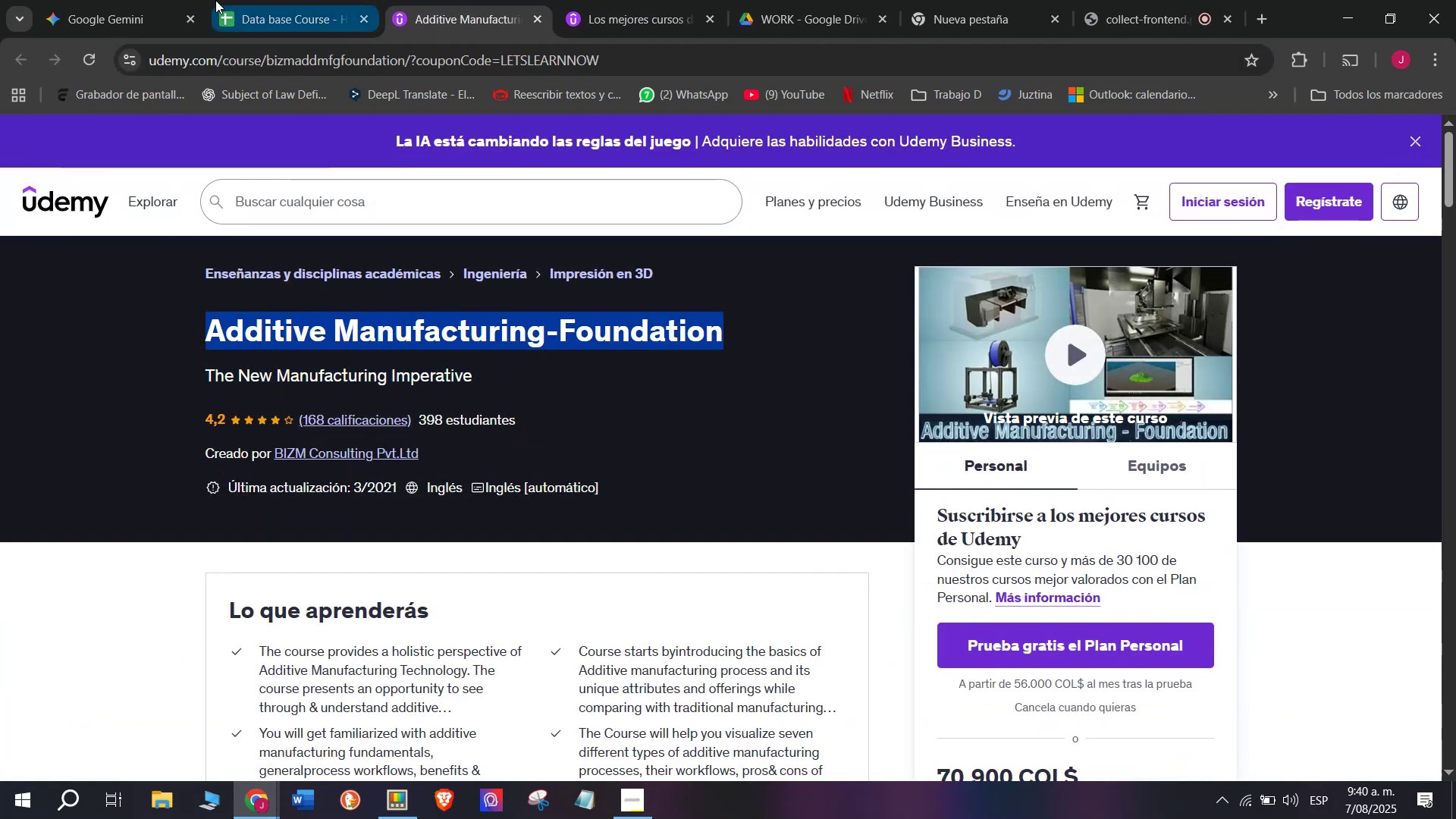 
key(Break)
 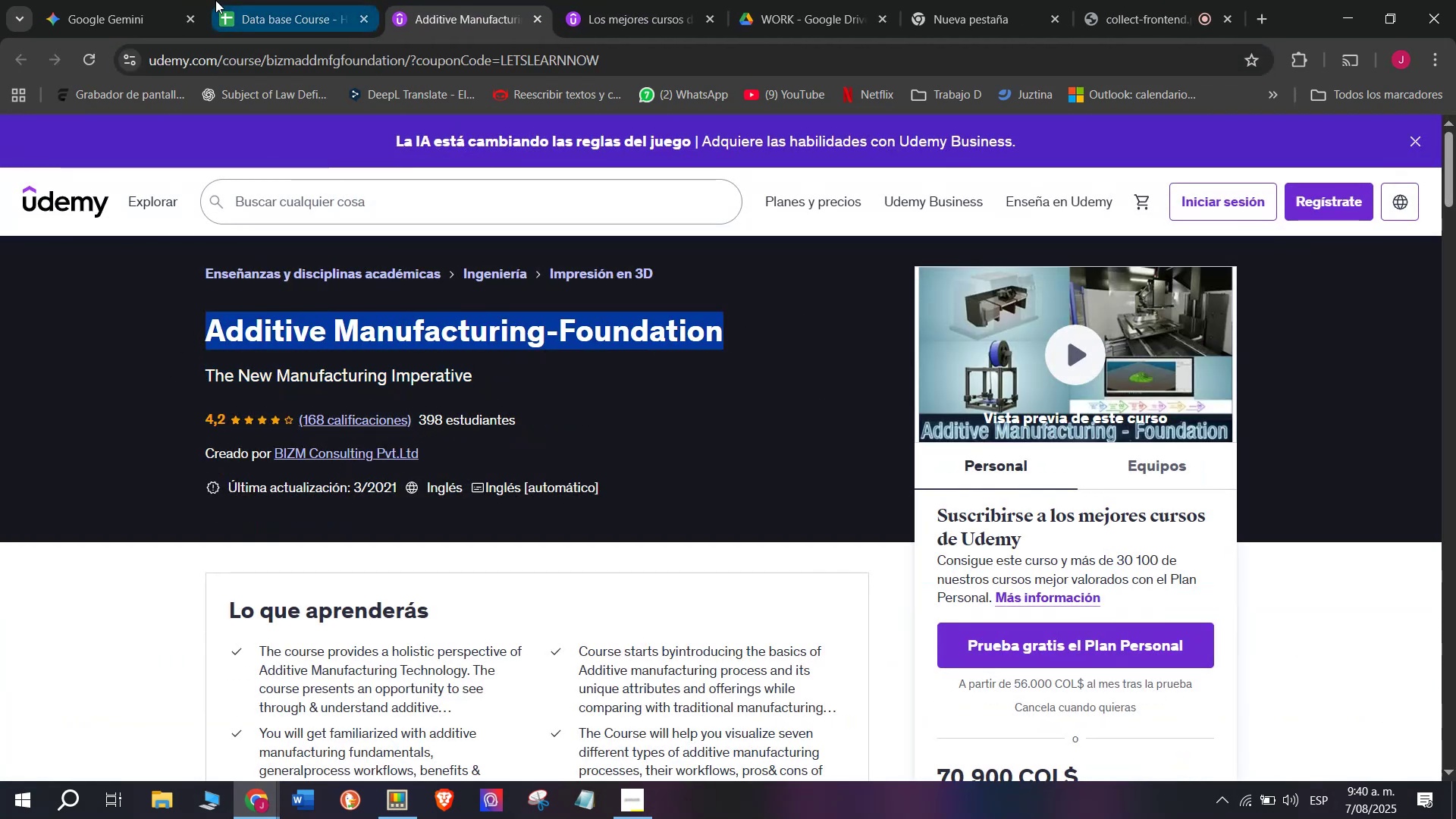 
key(Control+ControlLeft)
 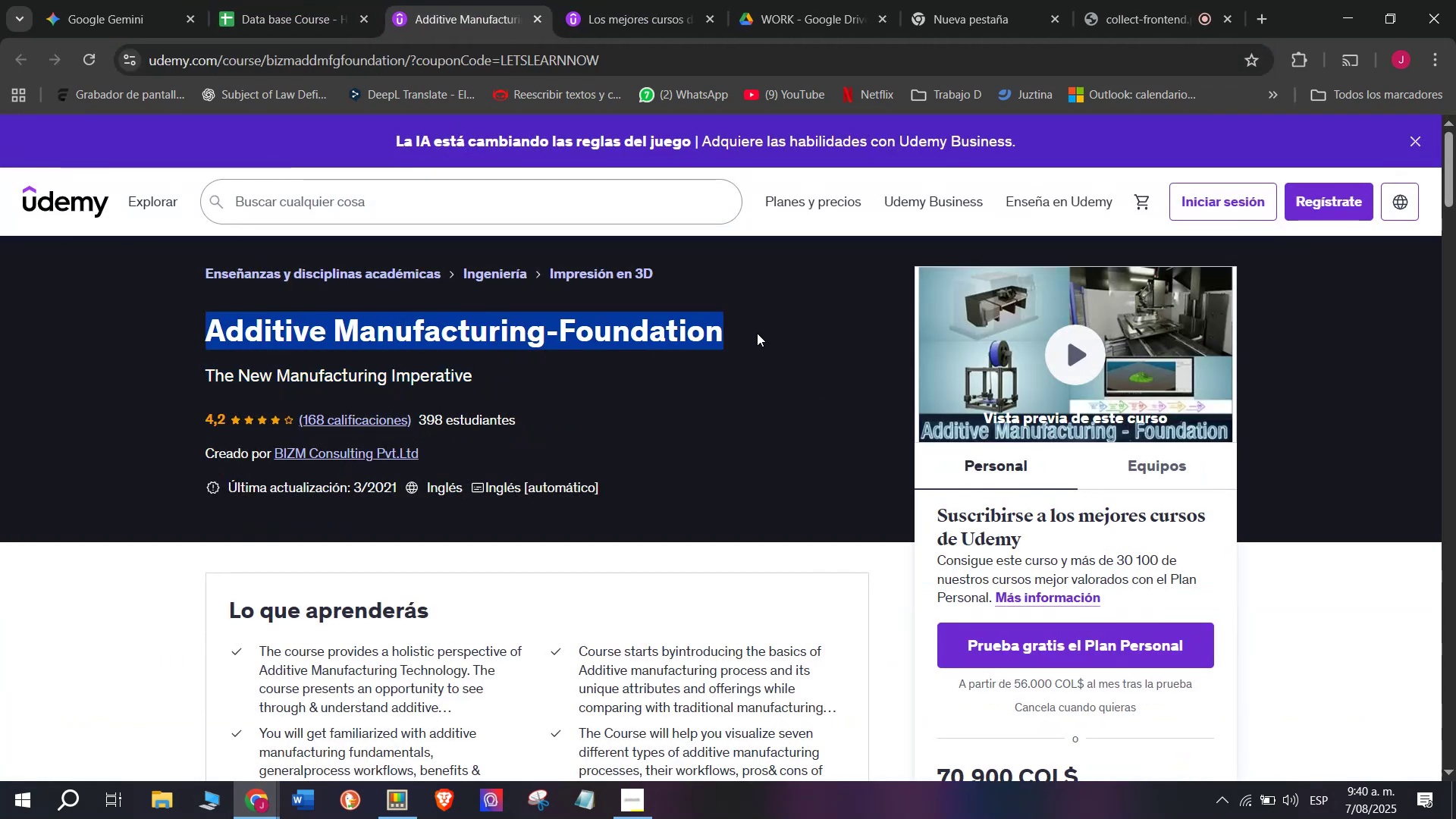 
key(Control+C)
 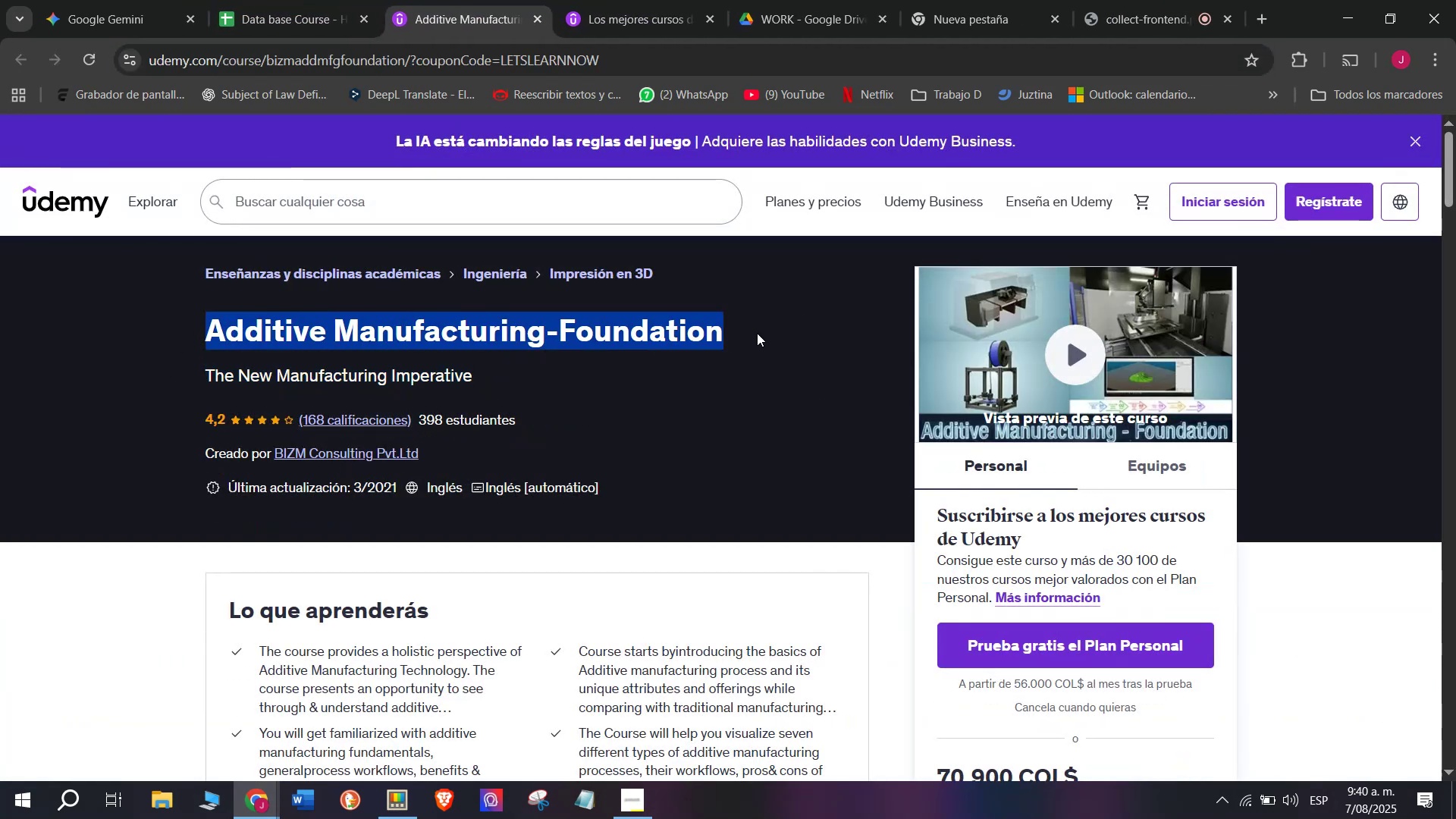 
key(Control+ControlLeft)
 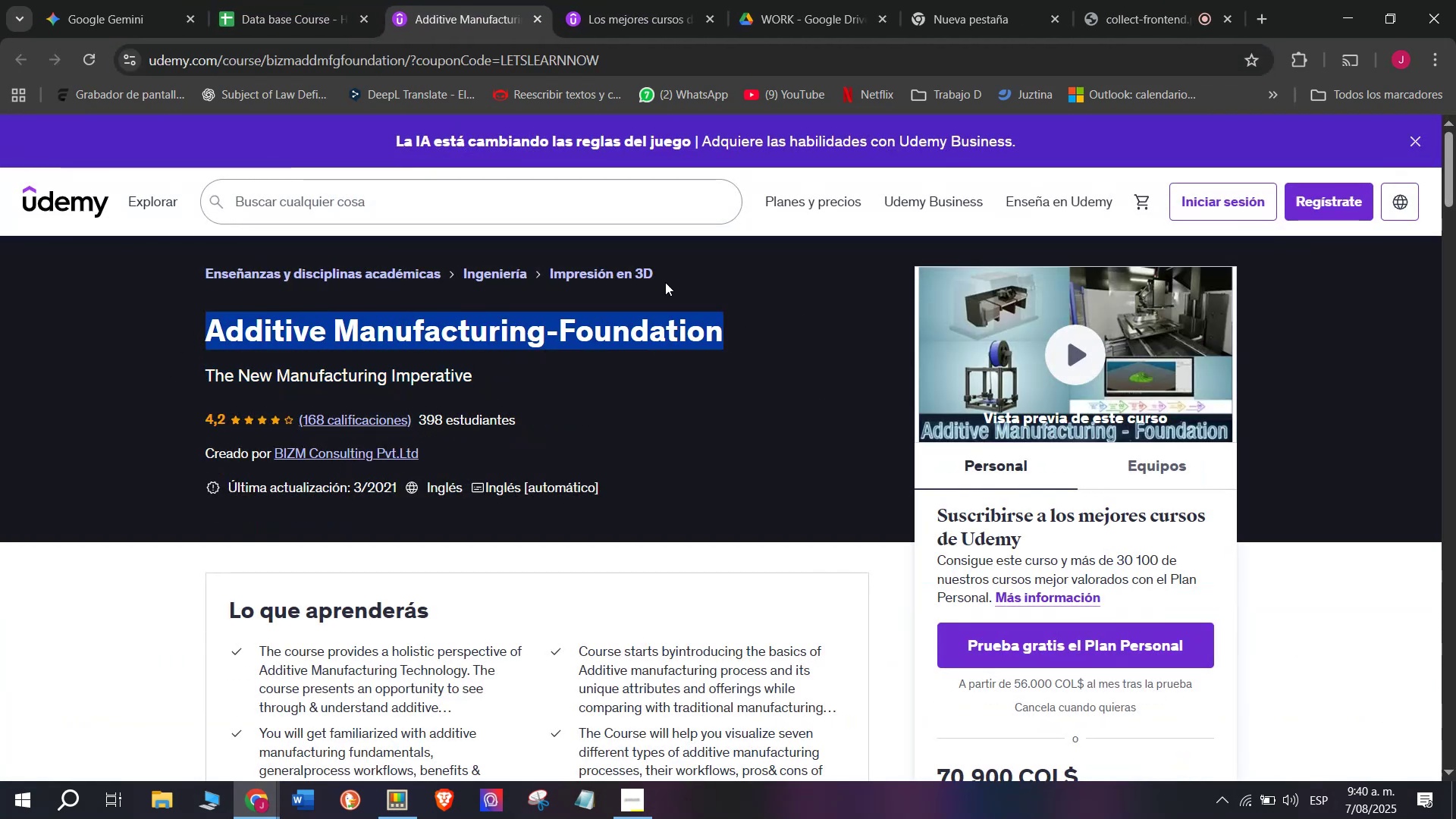 
key(Break)
 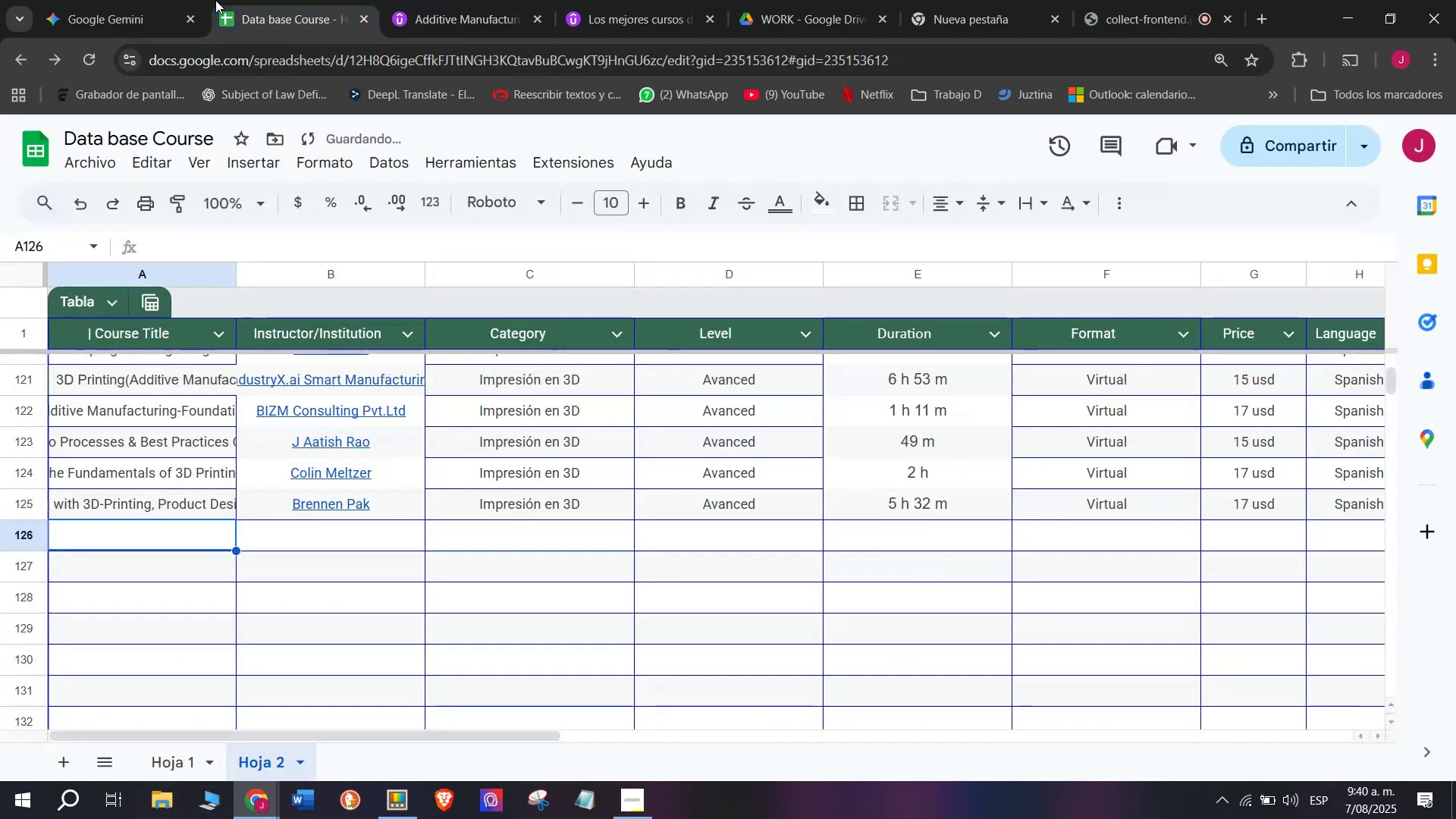 
key(Control+C)
 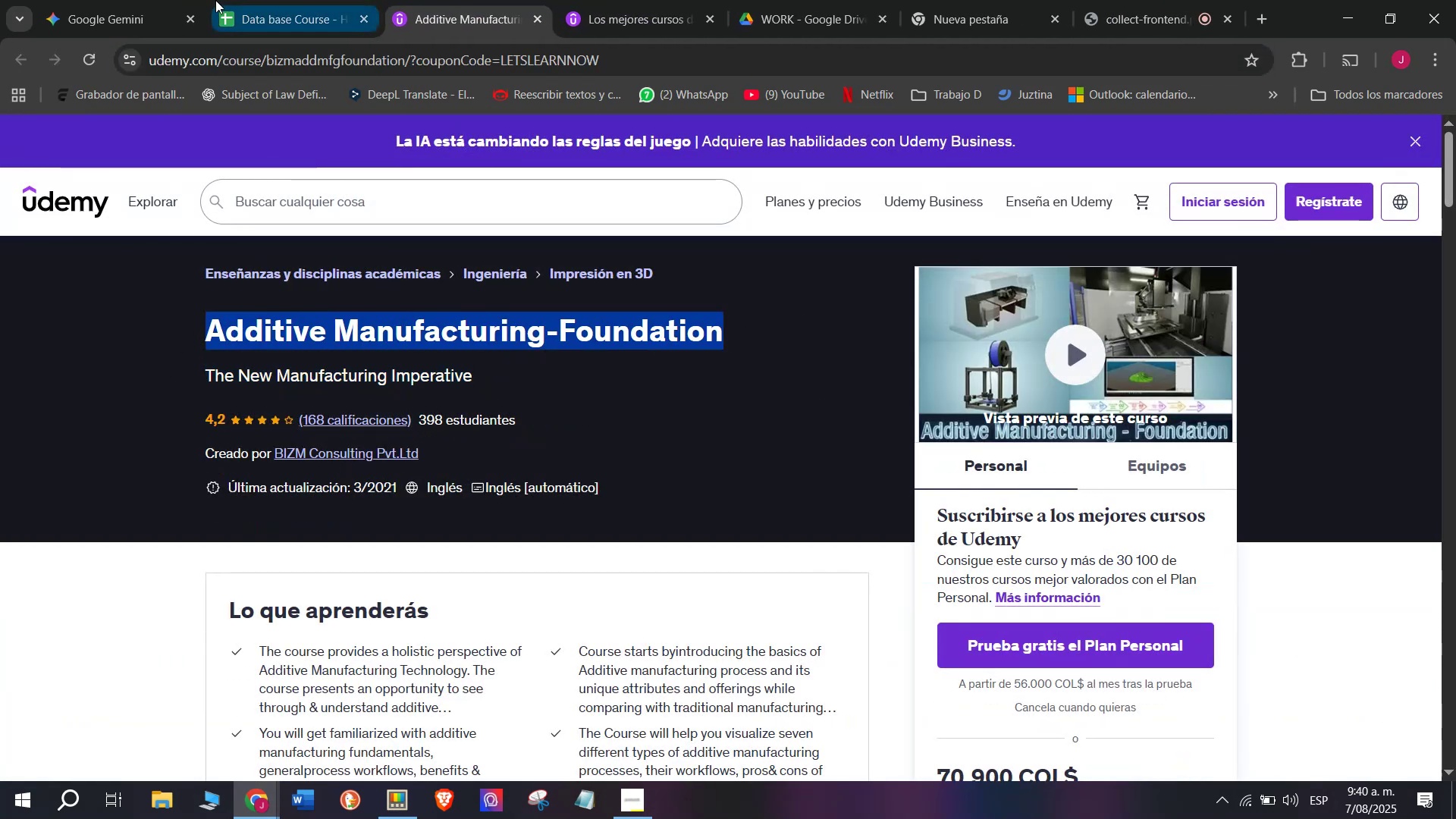 
left_click([215, 0])
 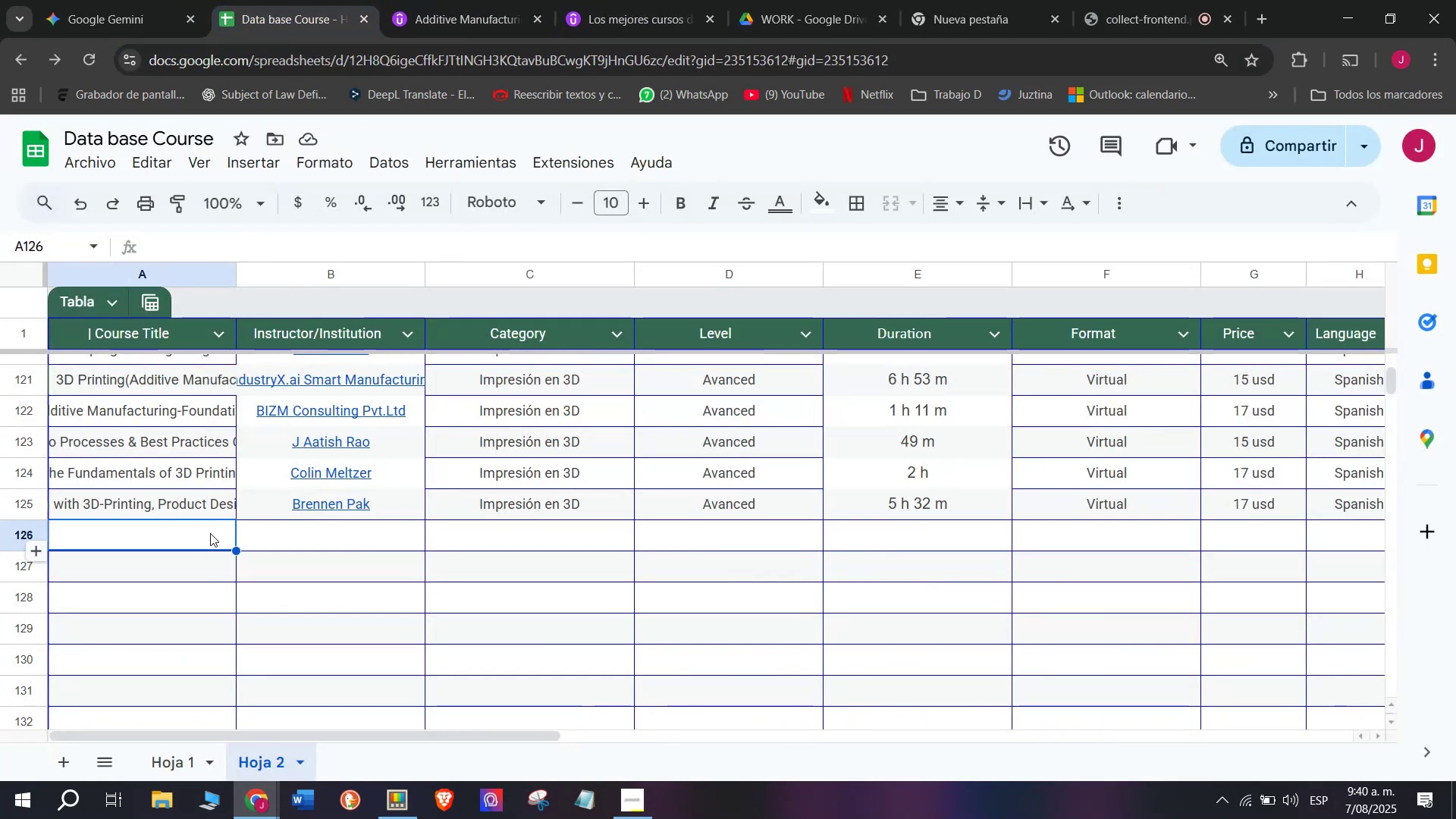 
left_click([210, 532])
 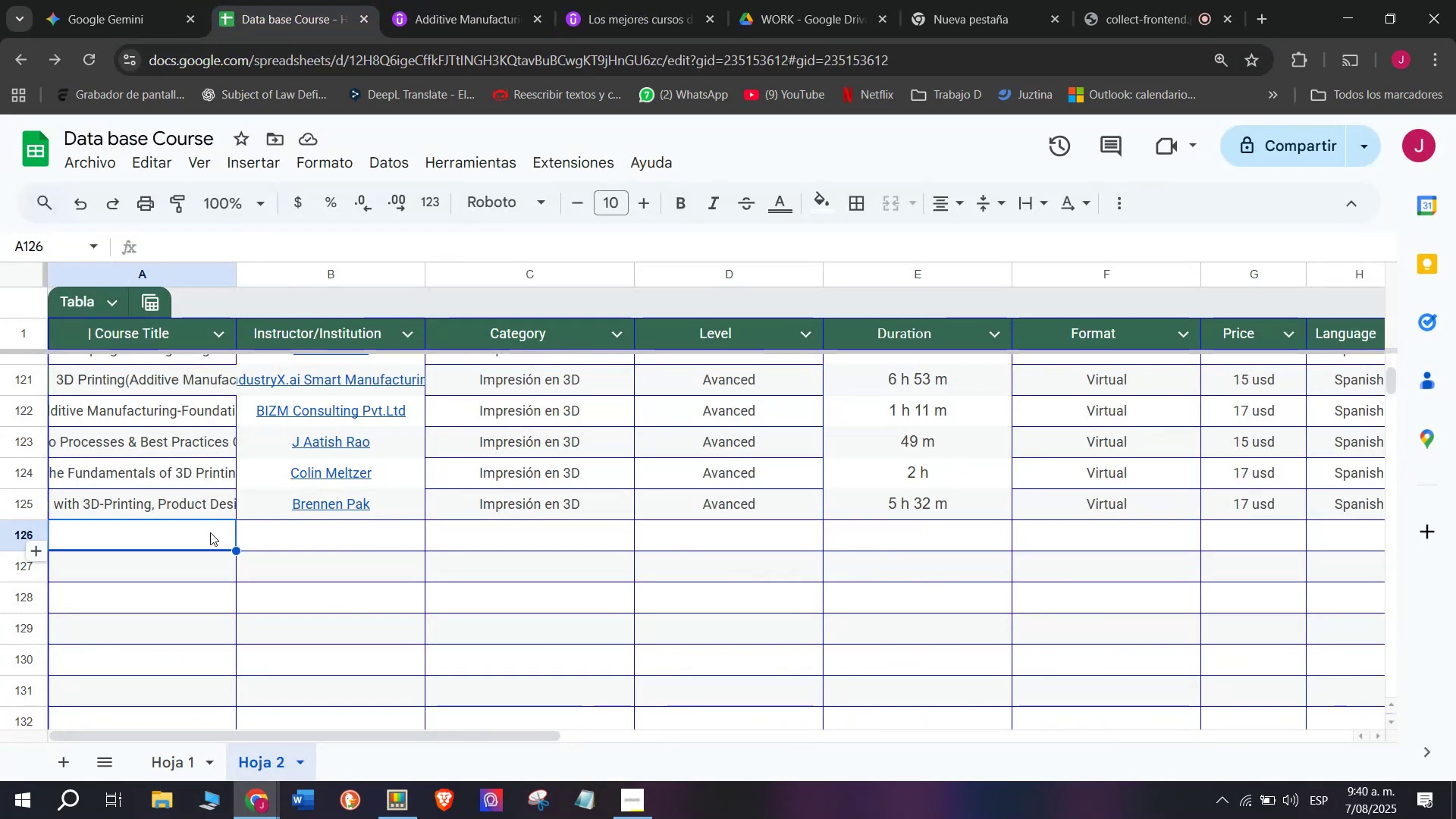 
key(Z)
 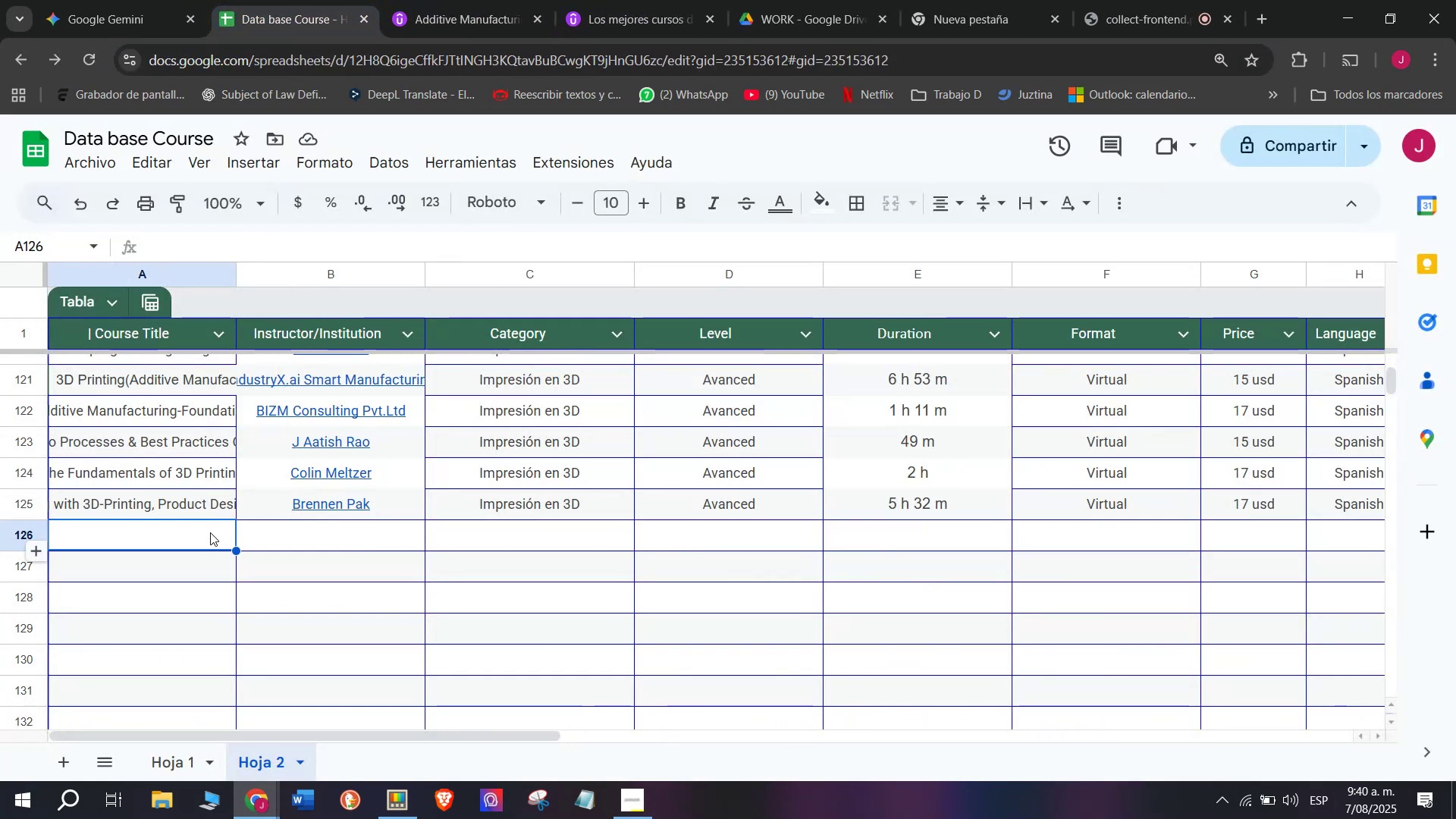 
key(Control+ControlLeft)
 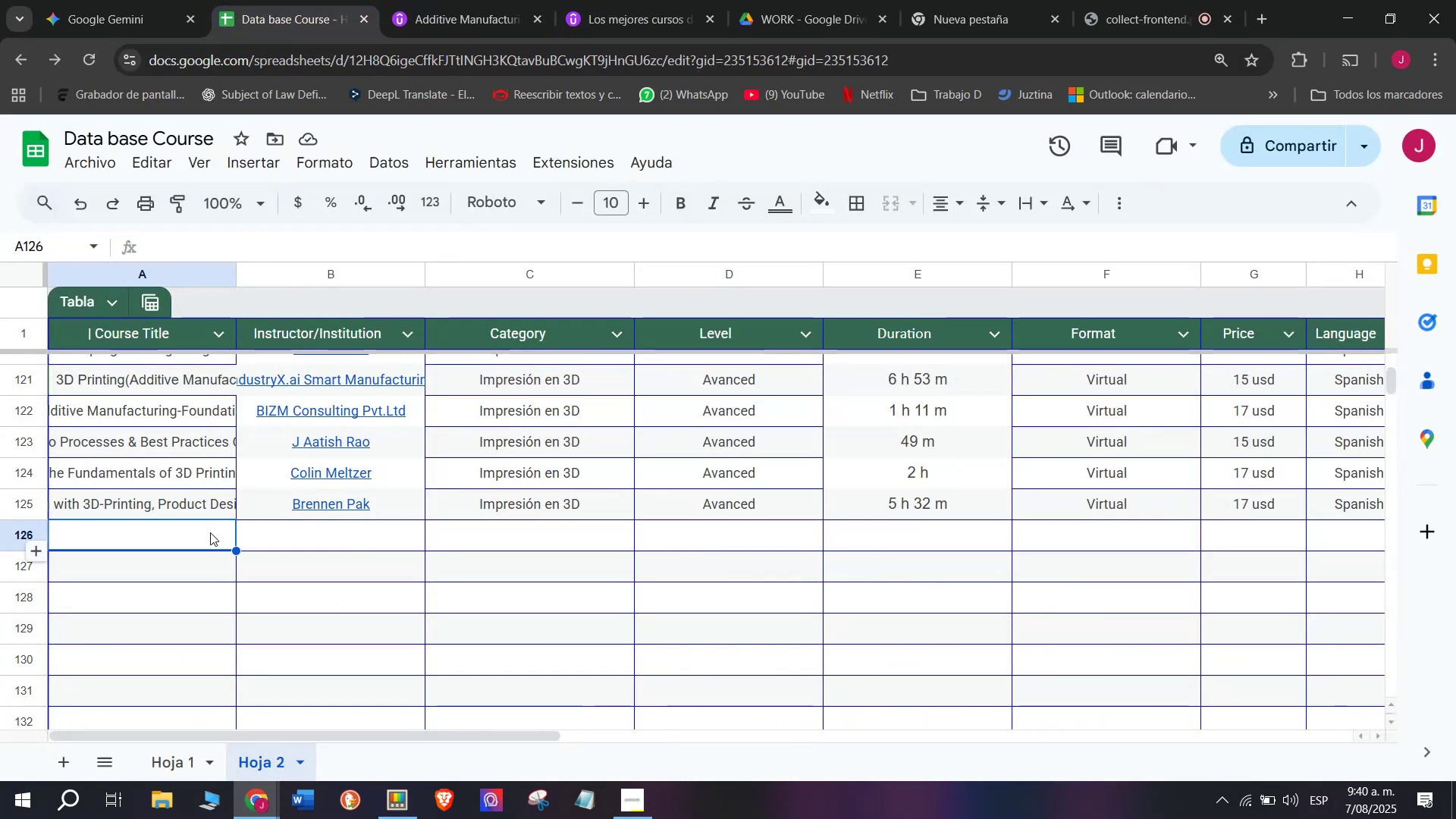 
key(Control+V)
 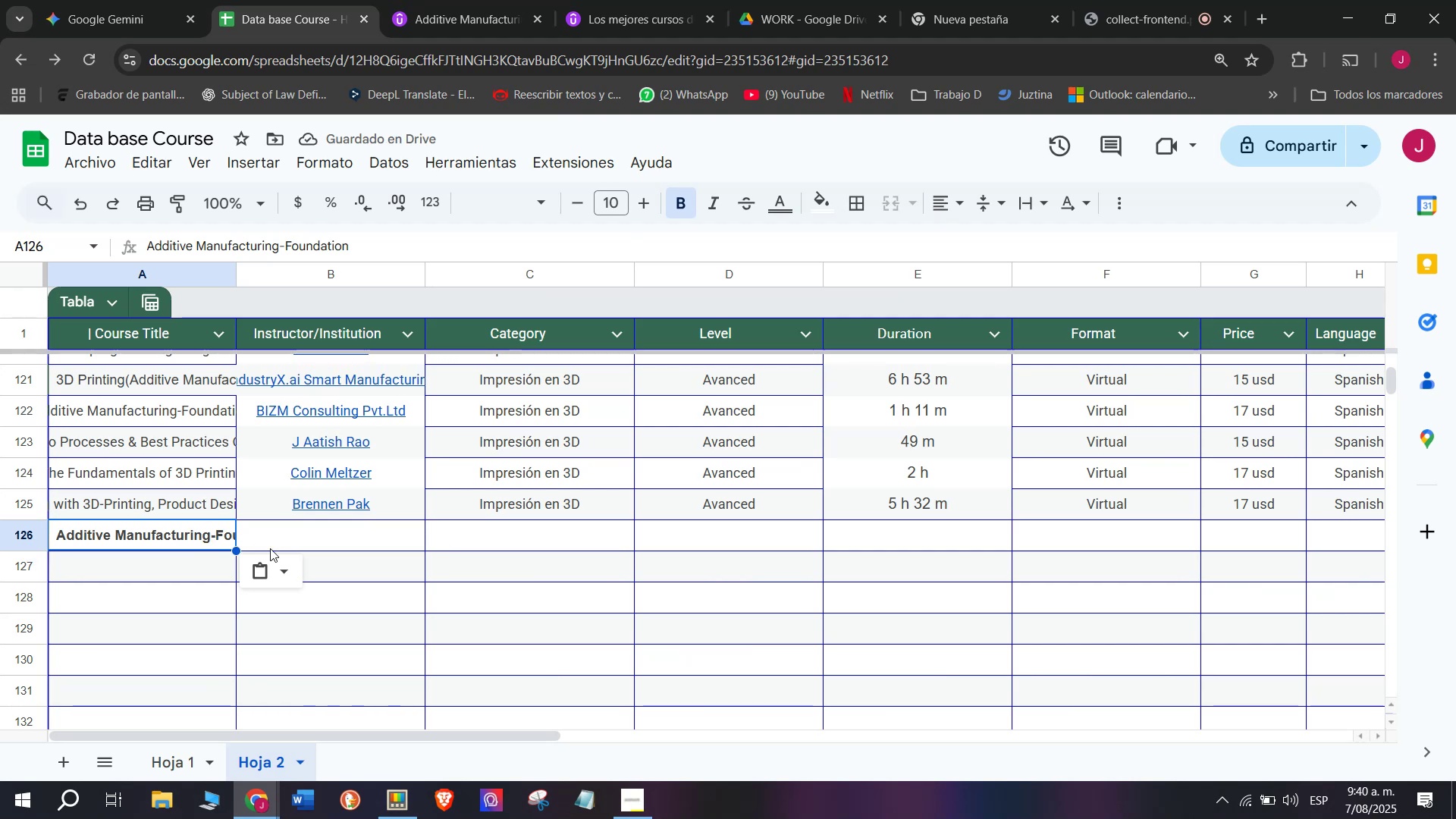 
wait(9.62)
 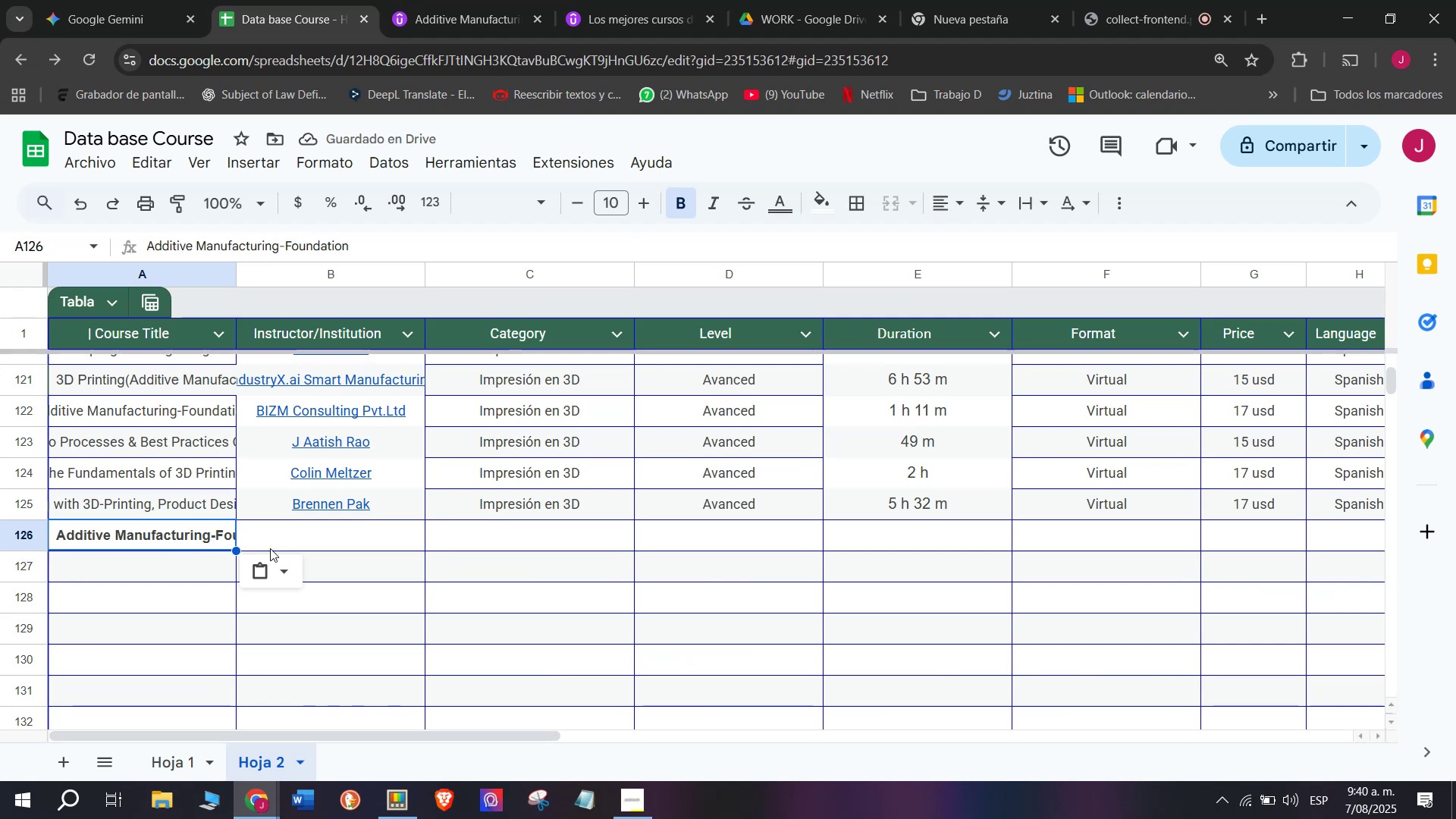 
left_click([692, 199])
 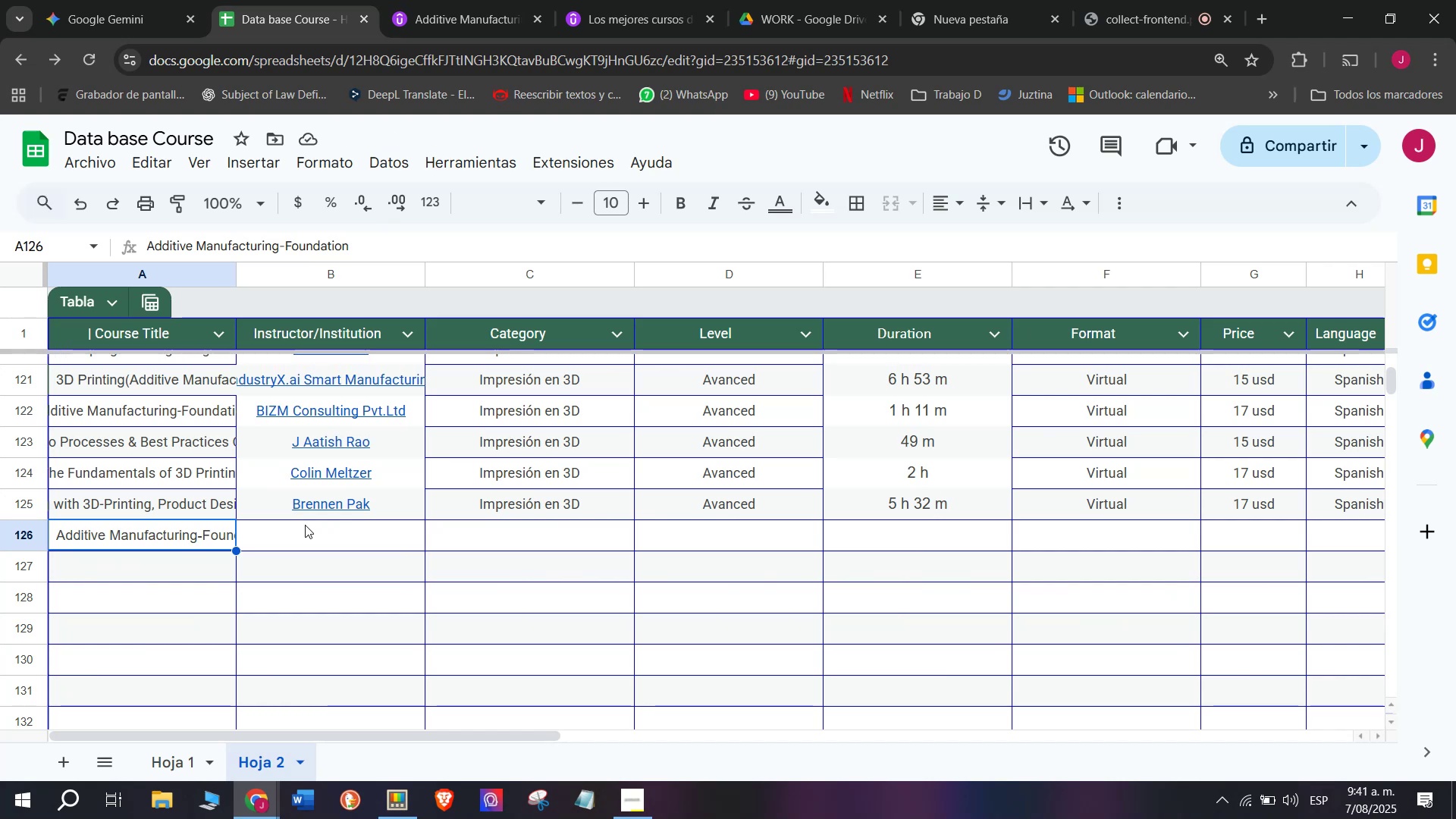 
wait(13.79)
 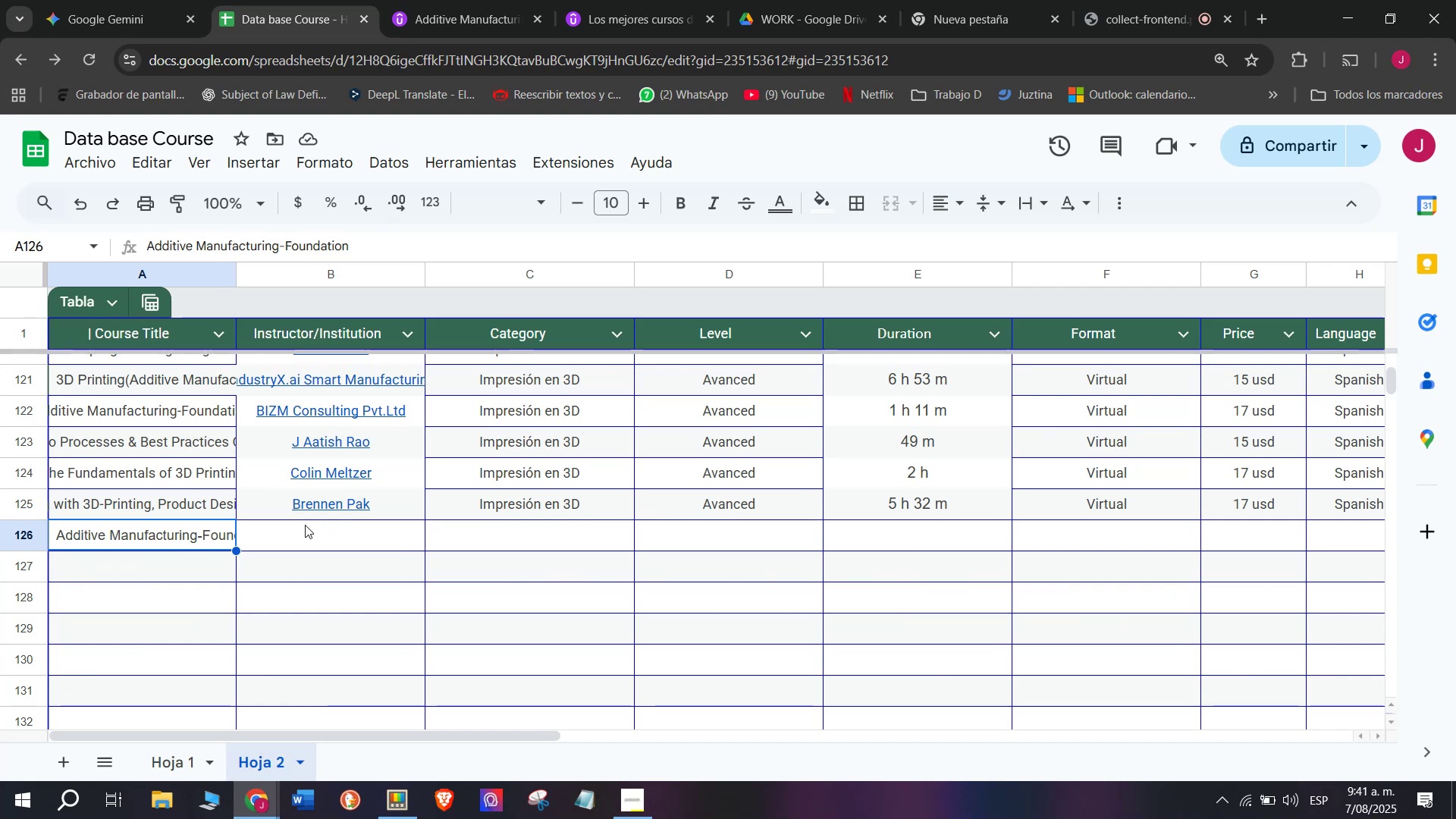 
left_click([429, 0])
 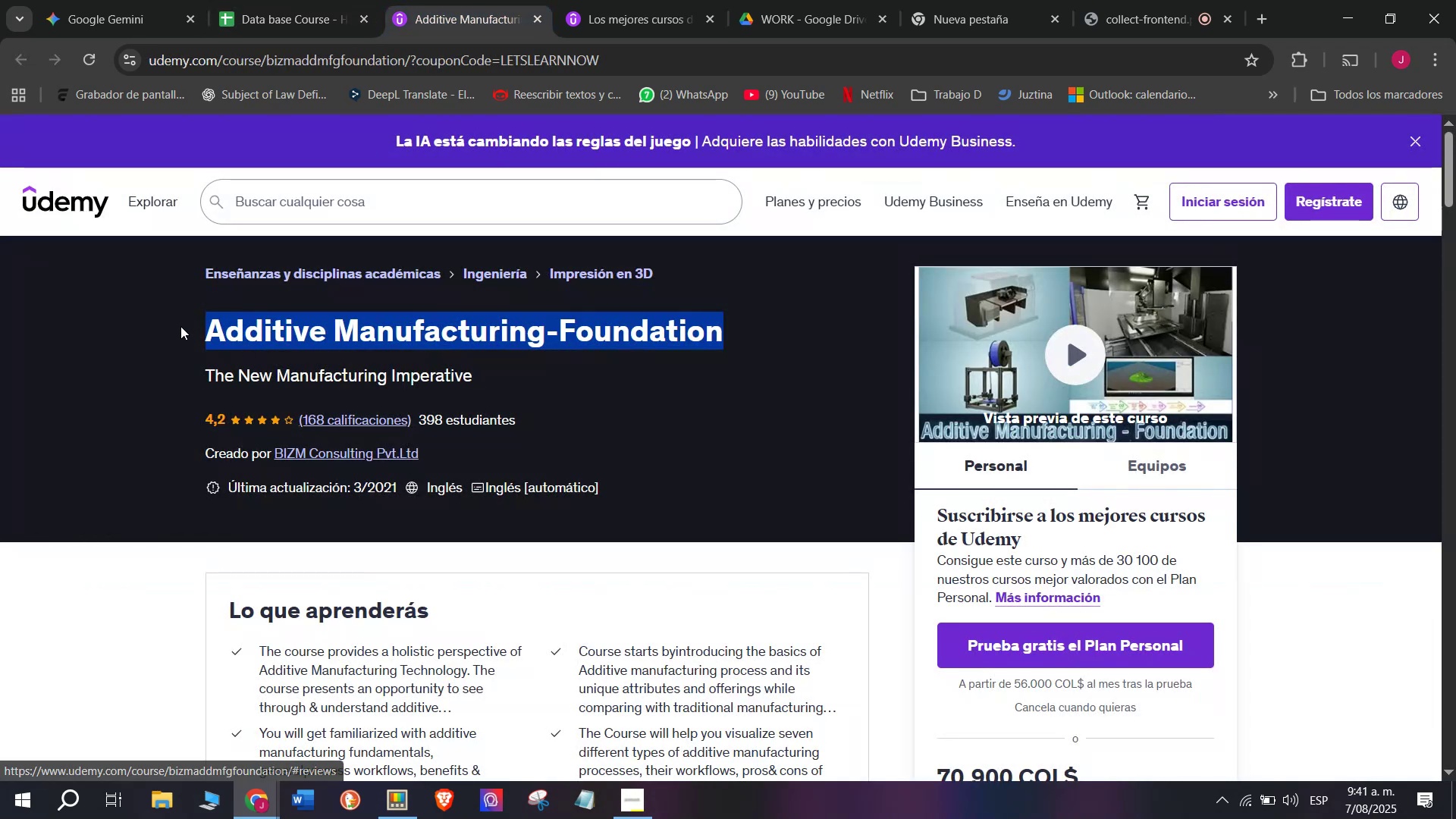 
left_click([321, 453])
 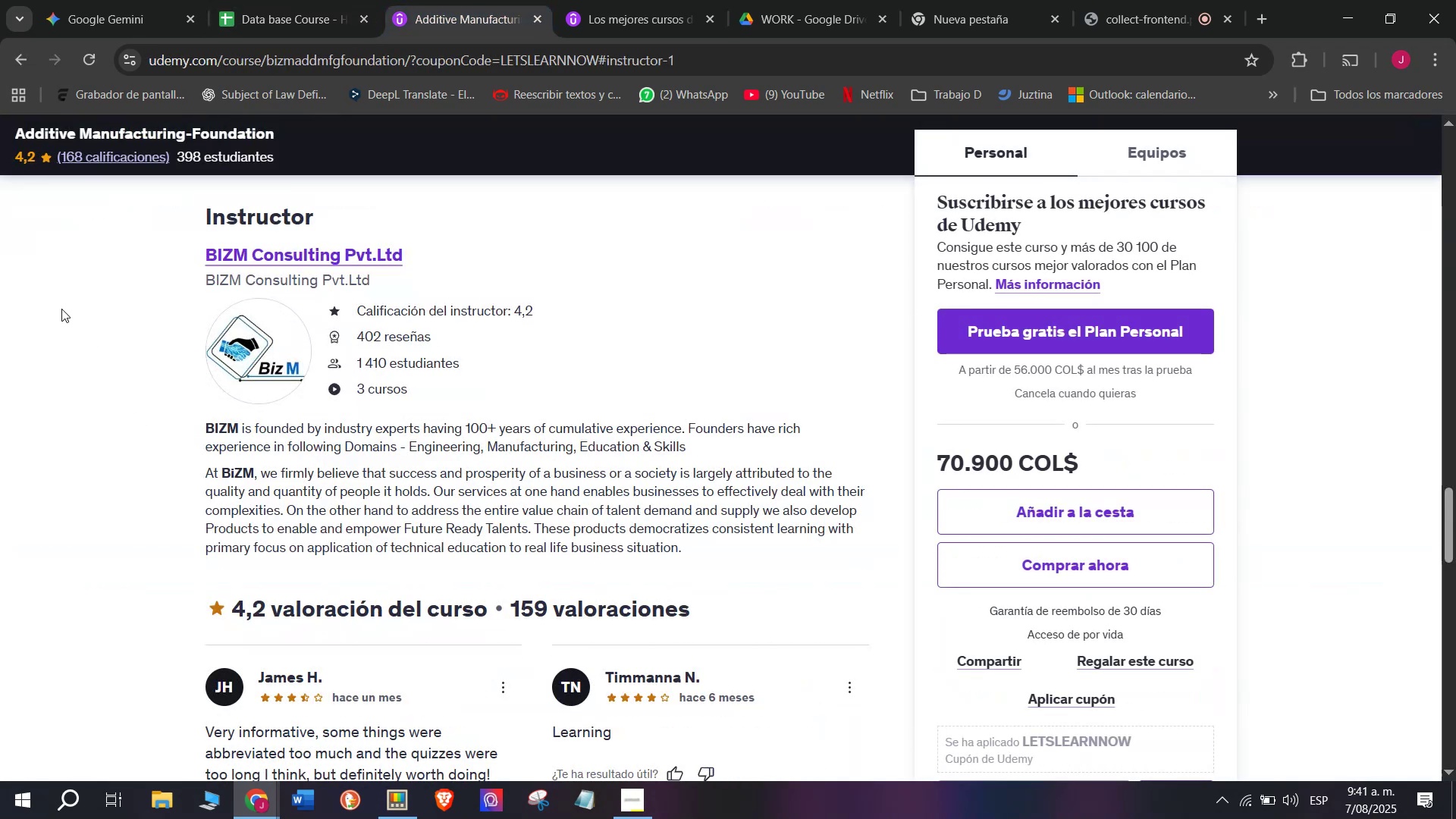 
left_click_drag(start_coordinate=[142, 248], to_coordinate=[424, 245])
 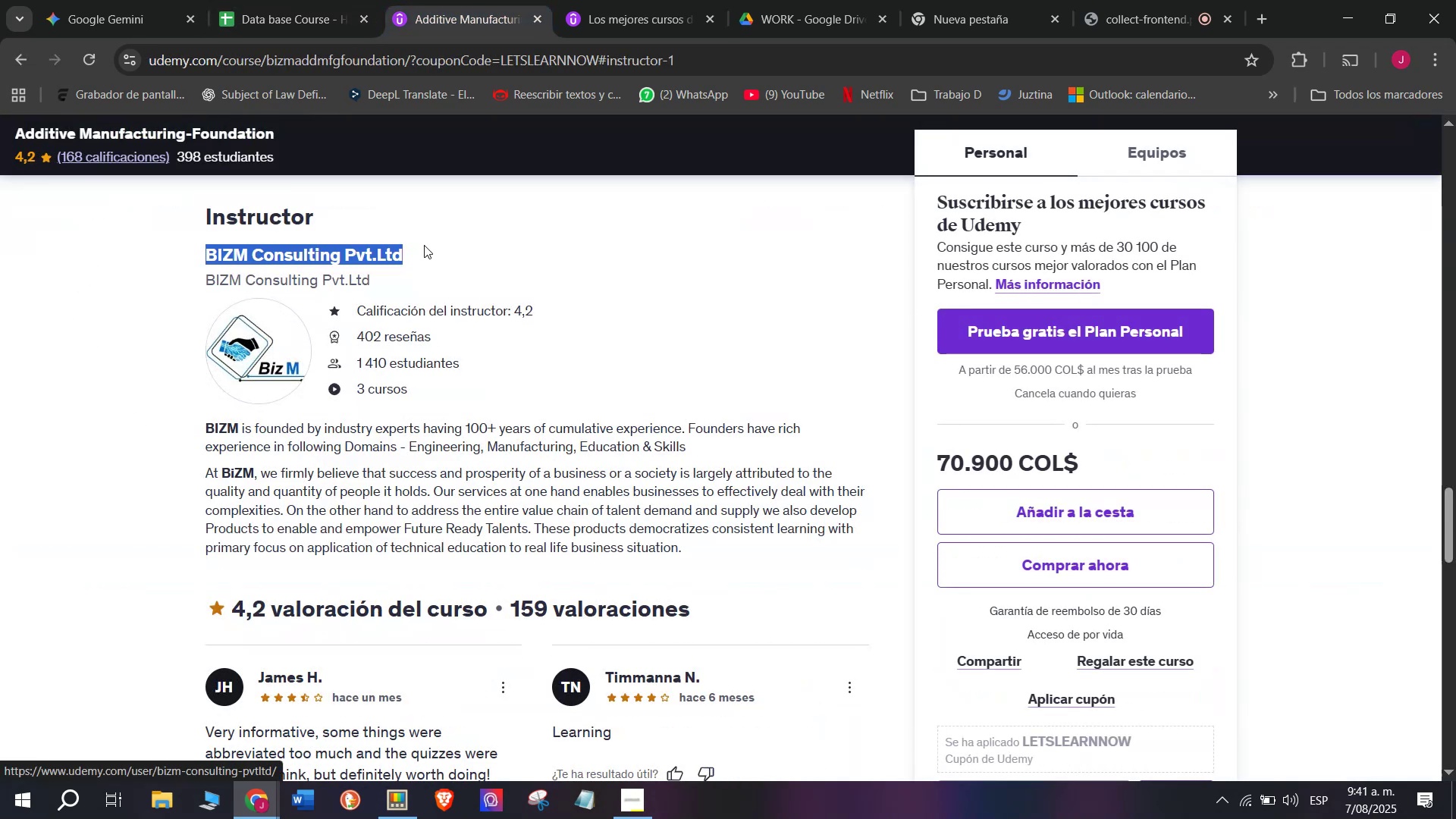 
key(Control+ControlLeft)
 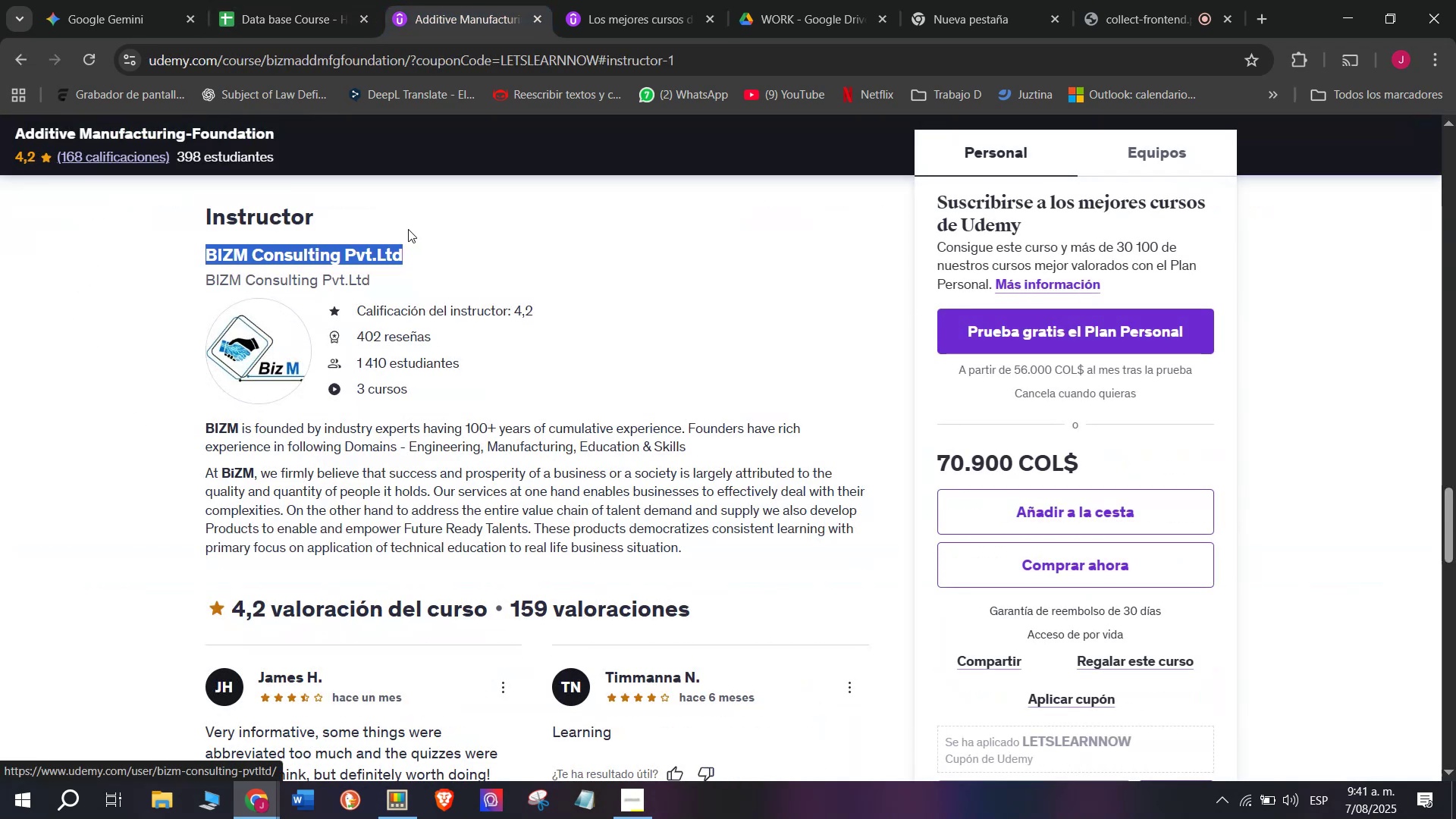 
key(Break)
 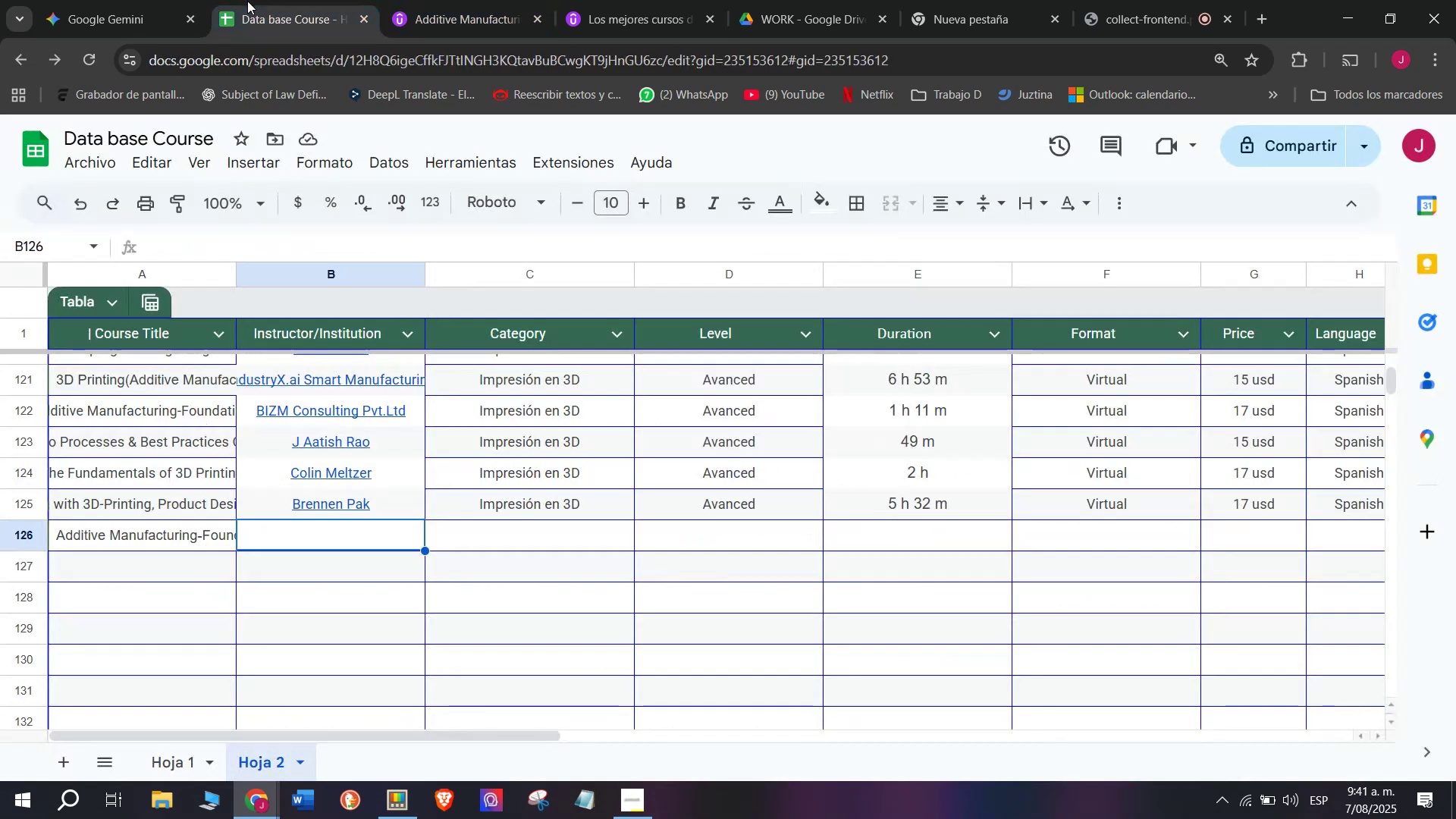 
key(Control+C)
 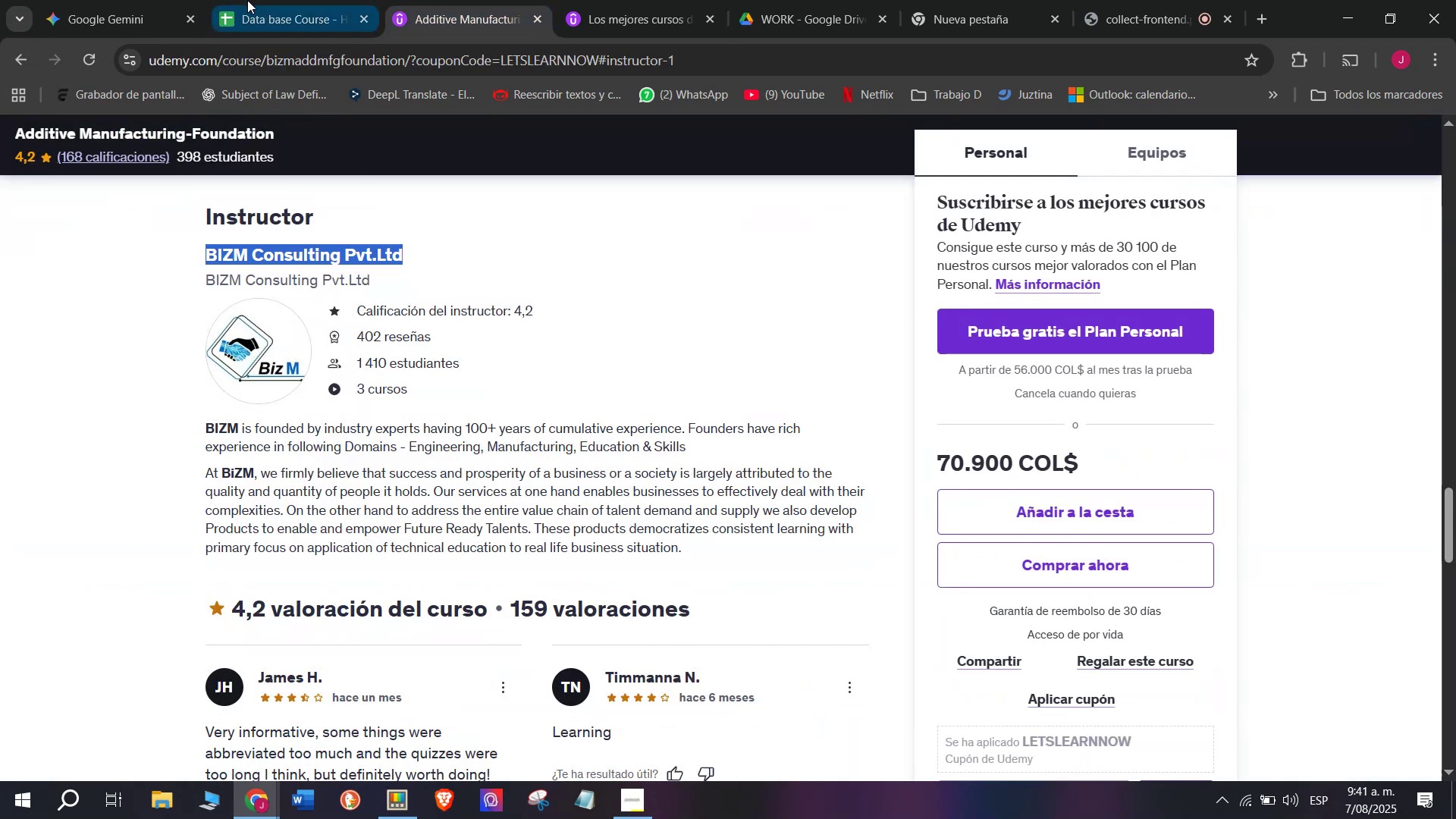 
left_click([247, 0])
 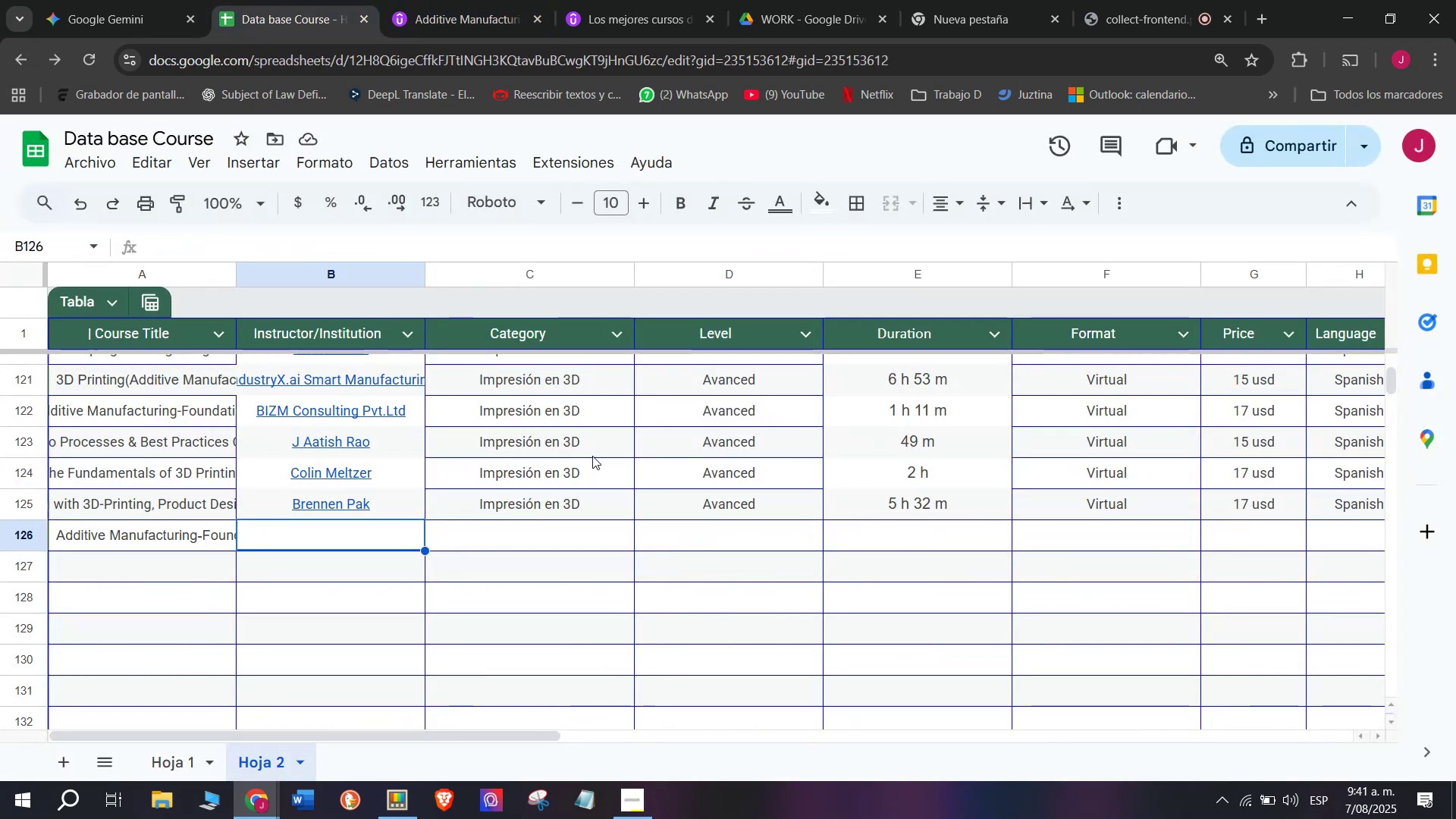 
key(Z)
 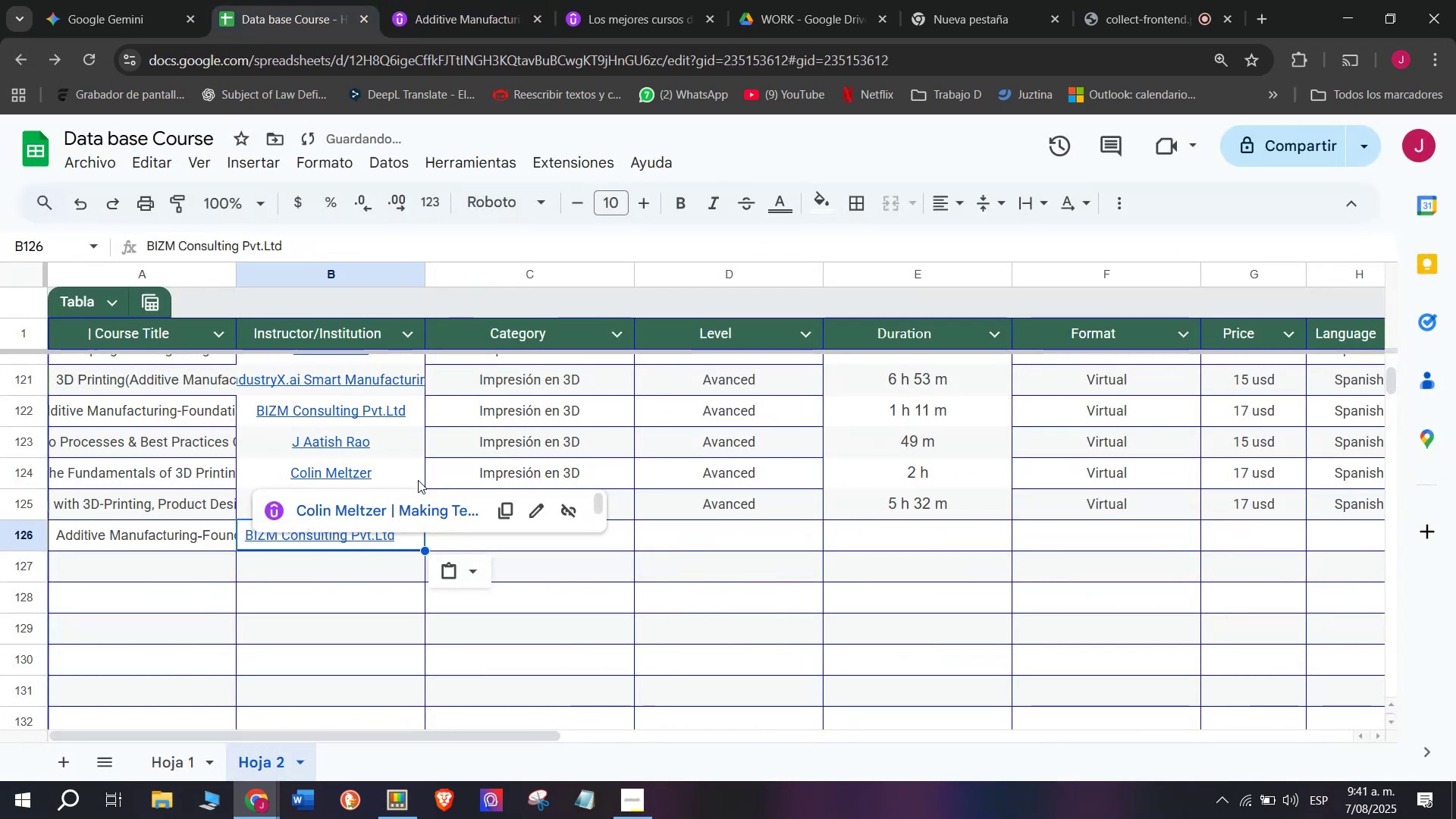 
key(Control+ControlLeft)
 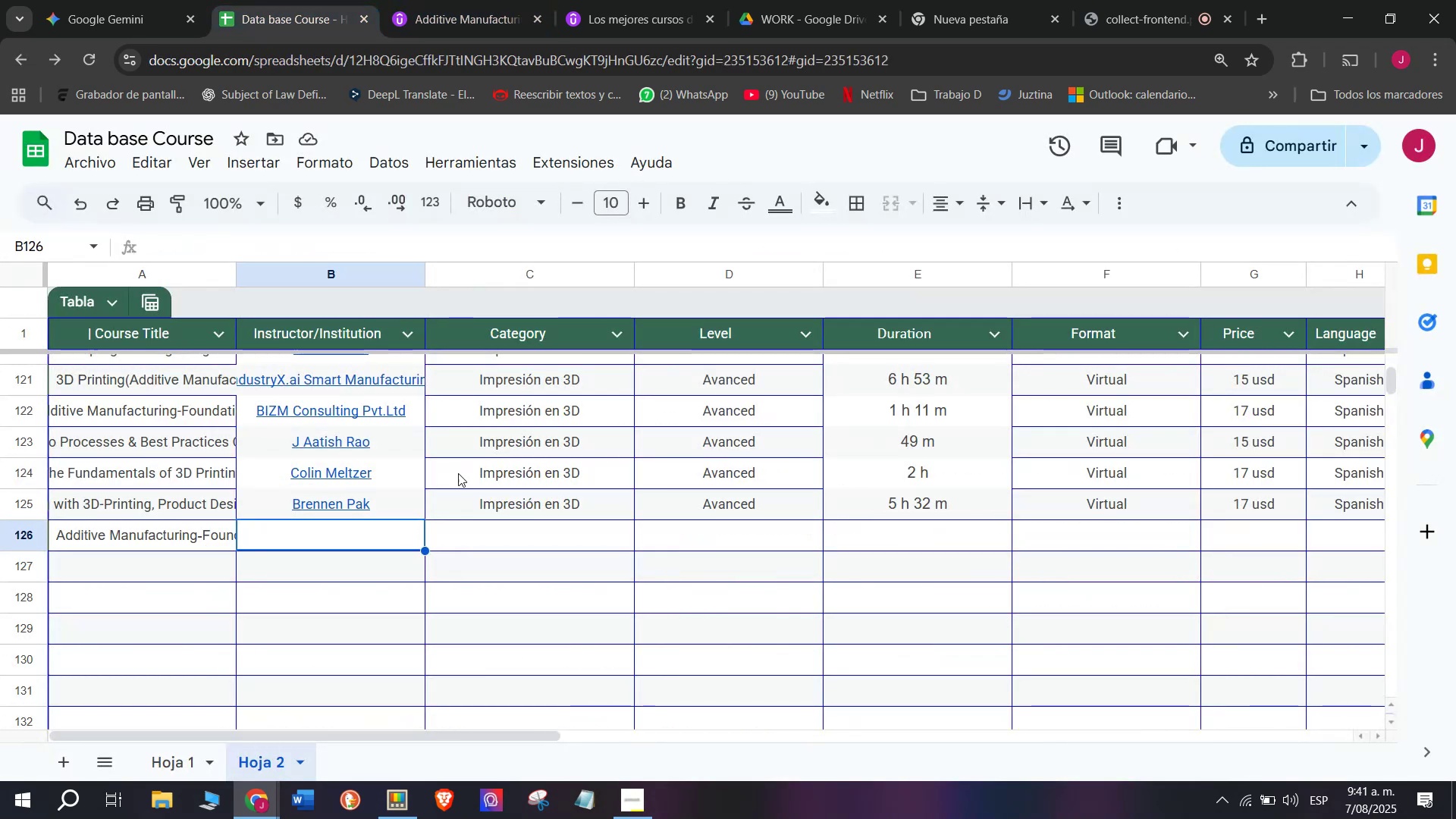 
key(Control+V)
 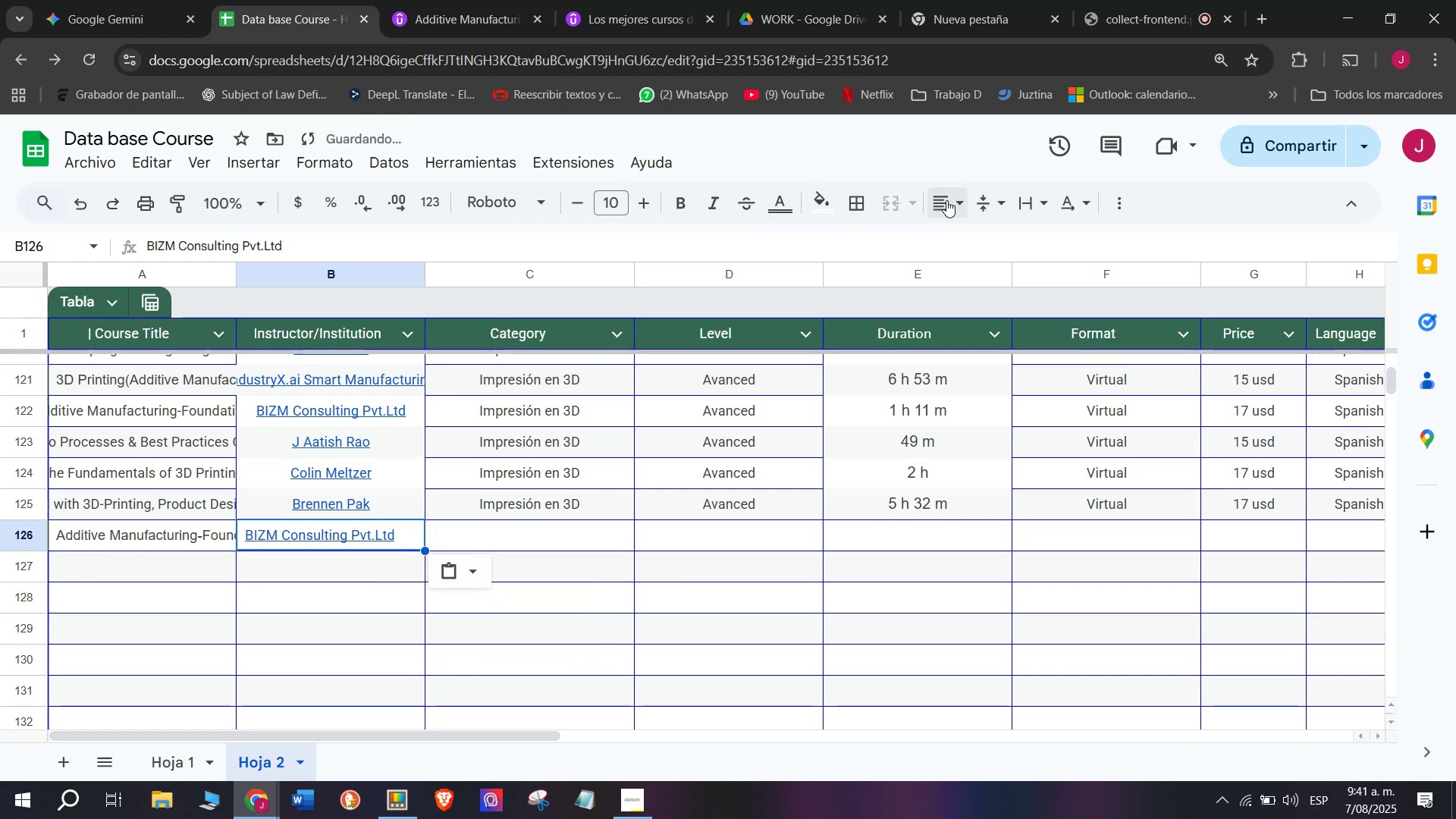 
left_click([982, 233])
 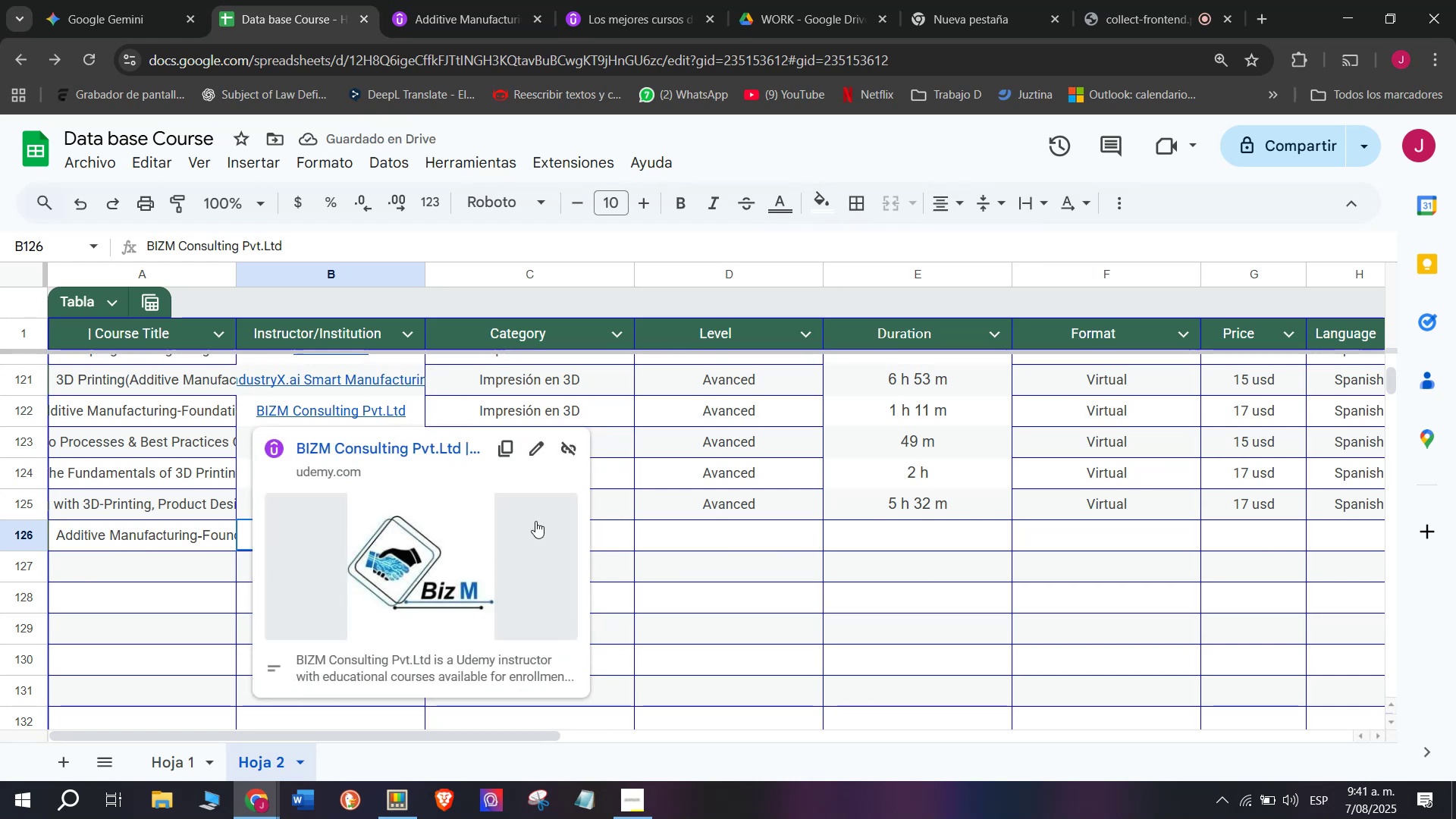 
key(Break)
 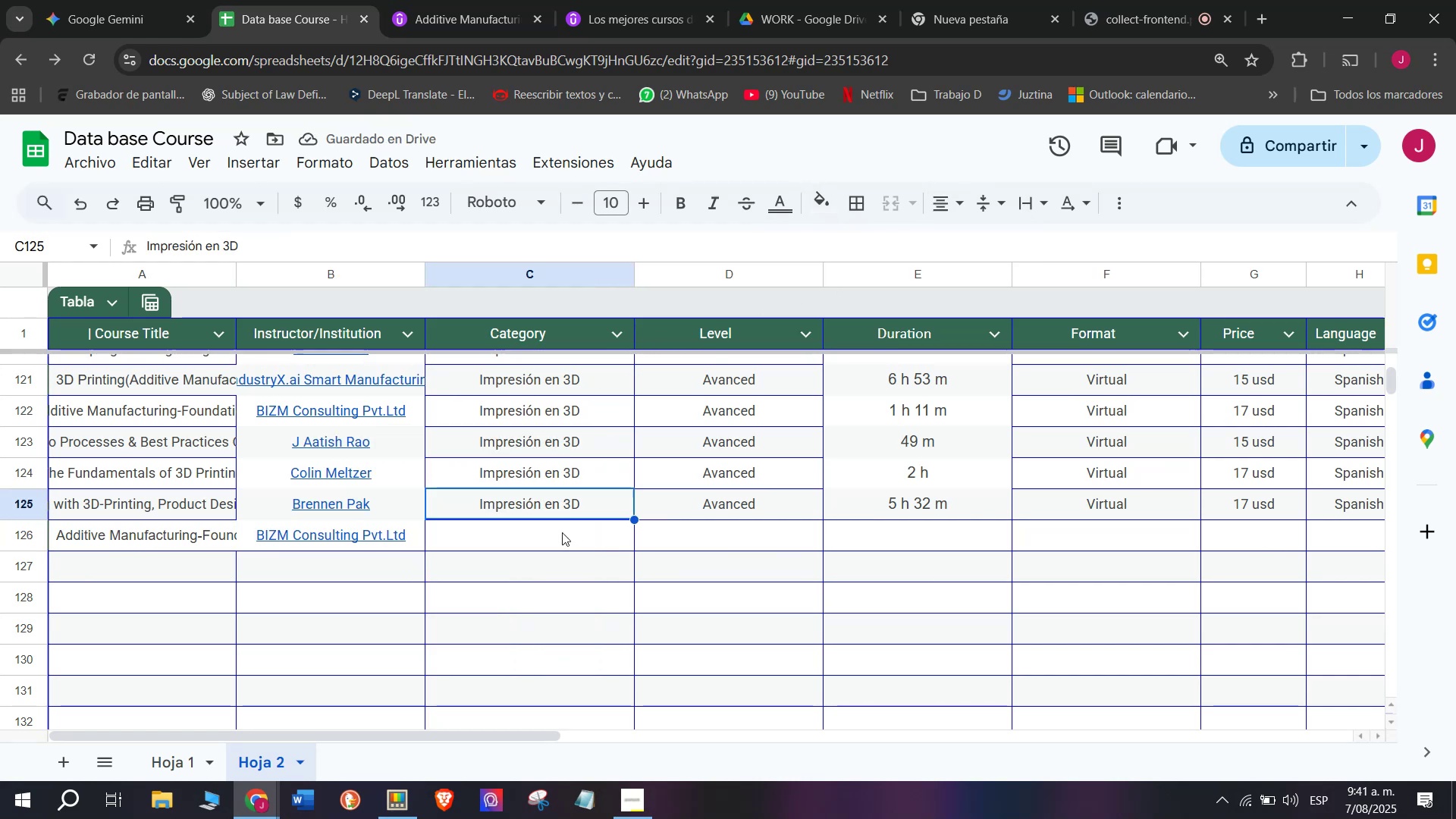 
key(Control+ControlLeft)
 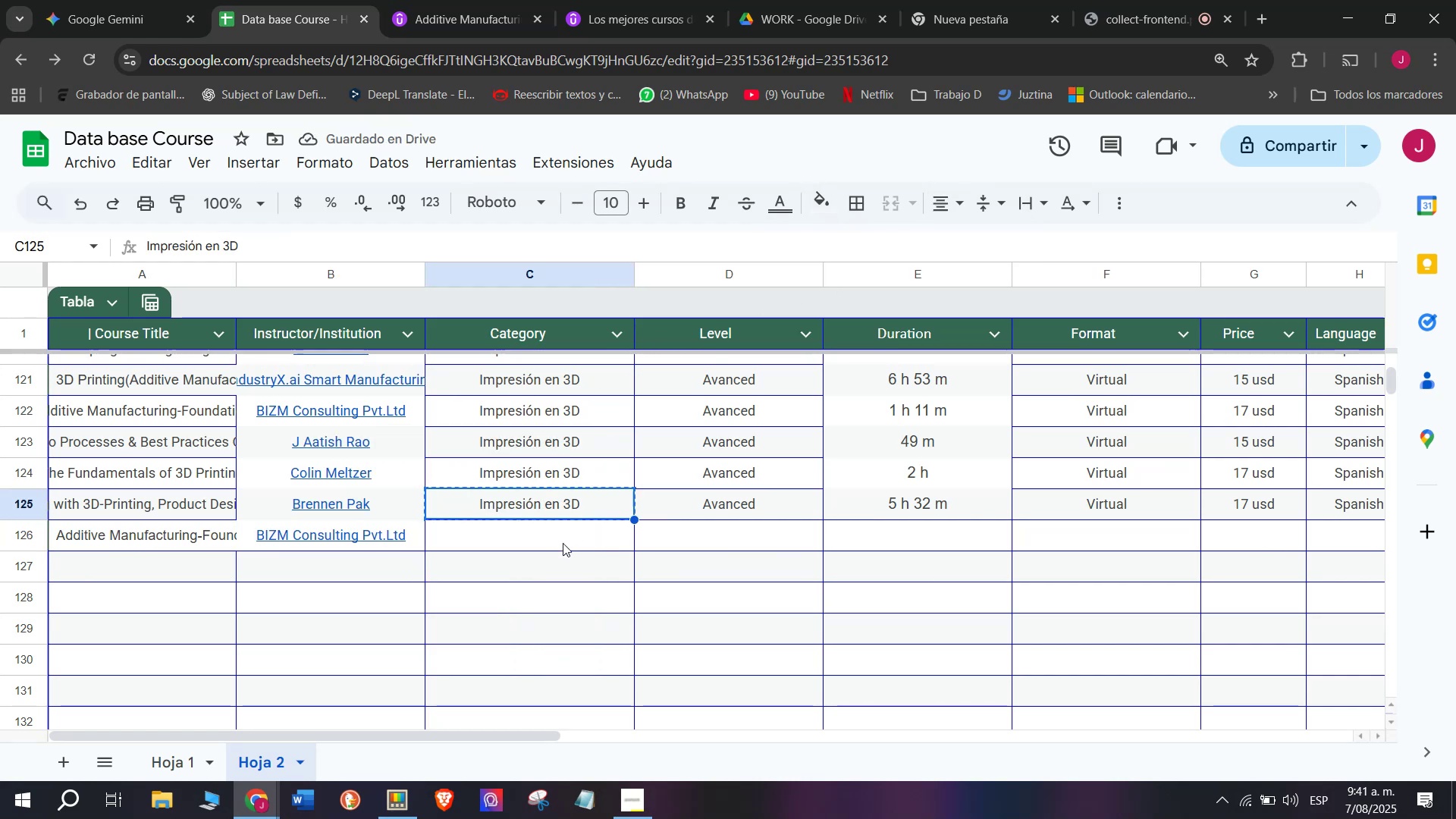 
key(Control+C)
 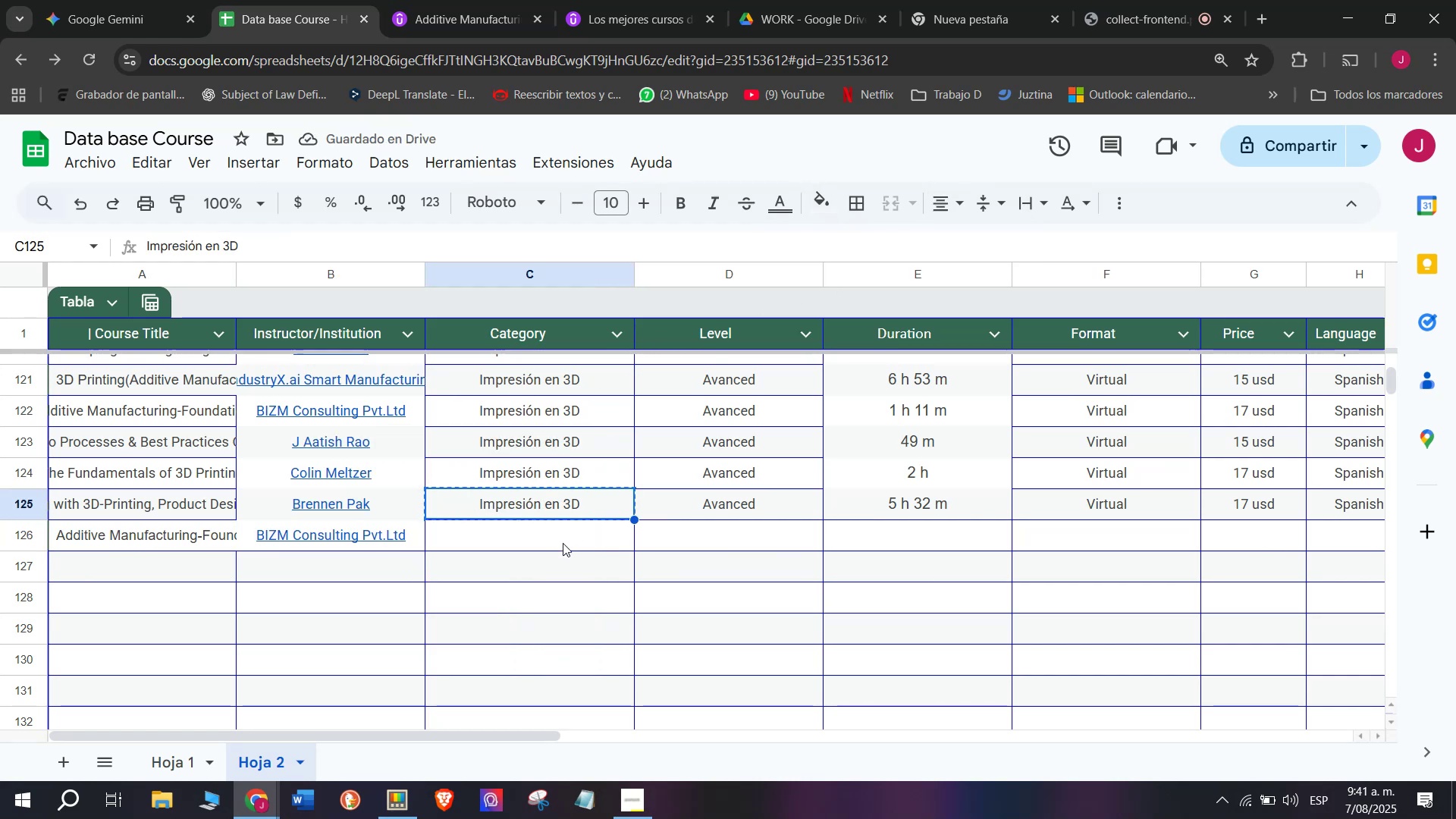 
double_click([563, 543])
 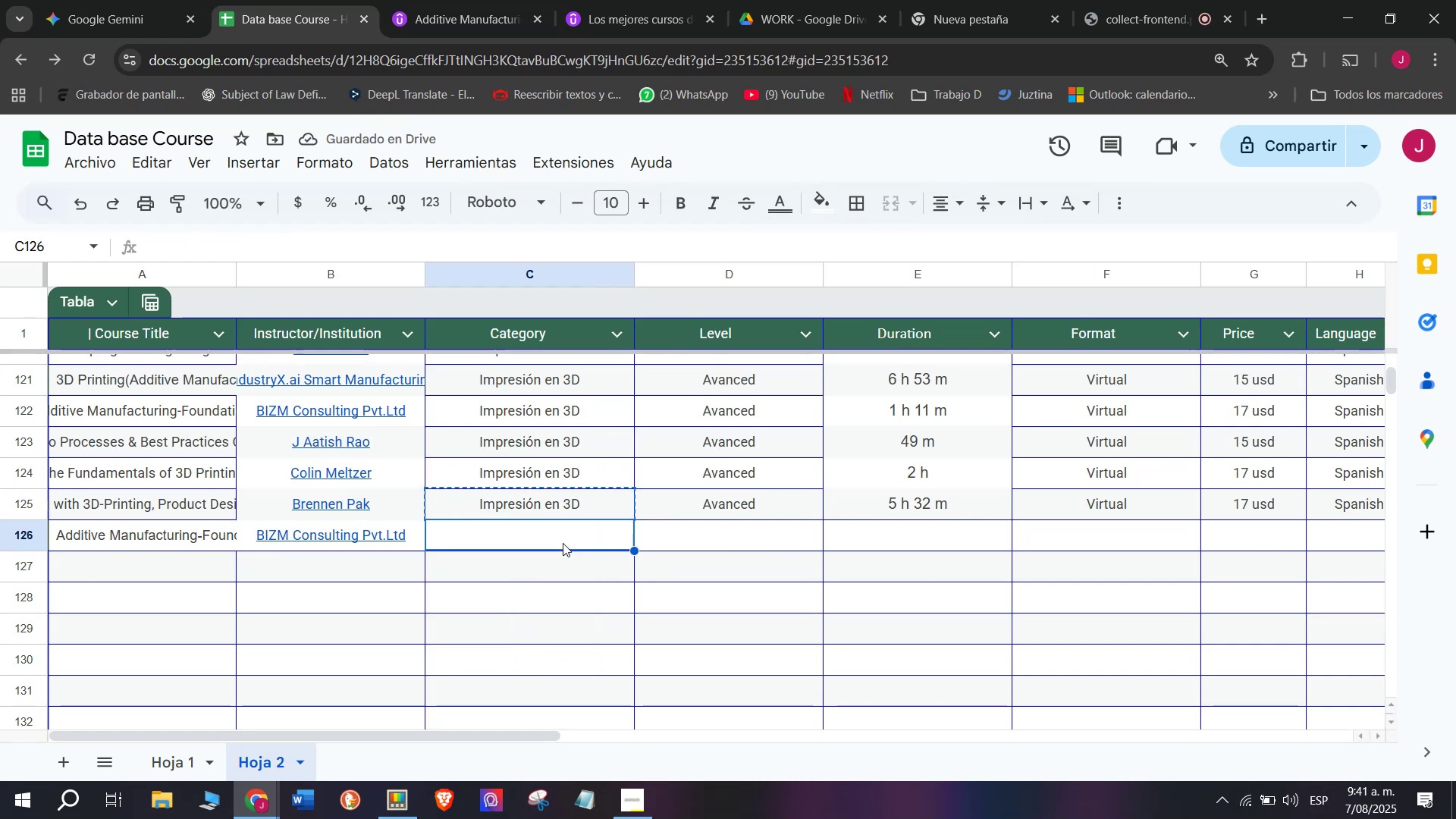 
key(Z)
 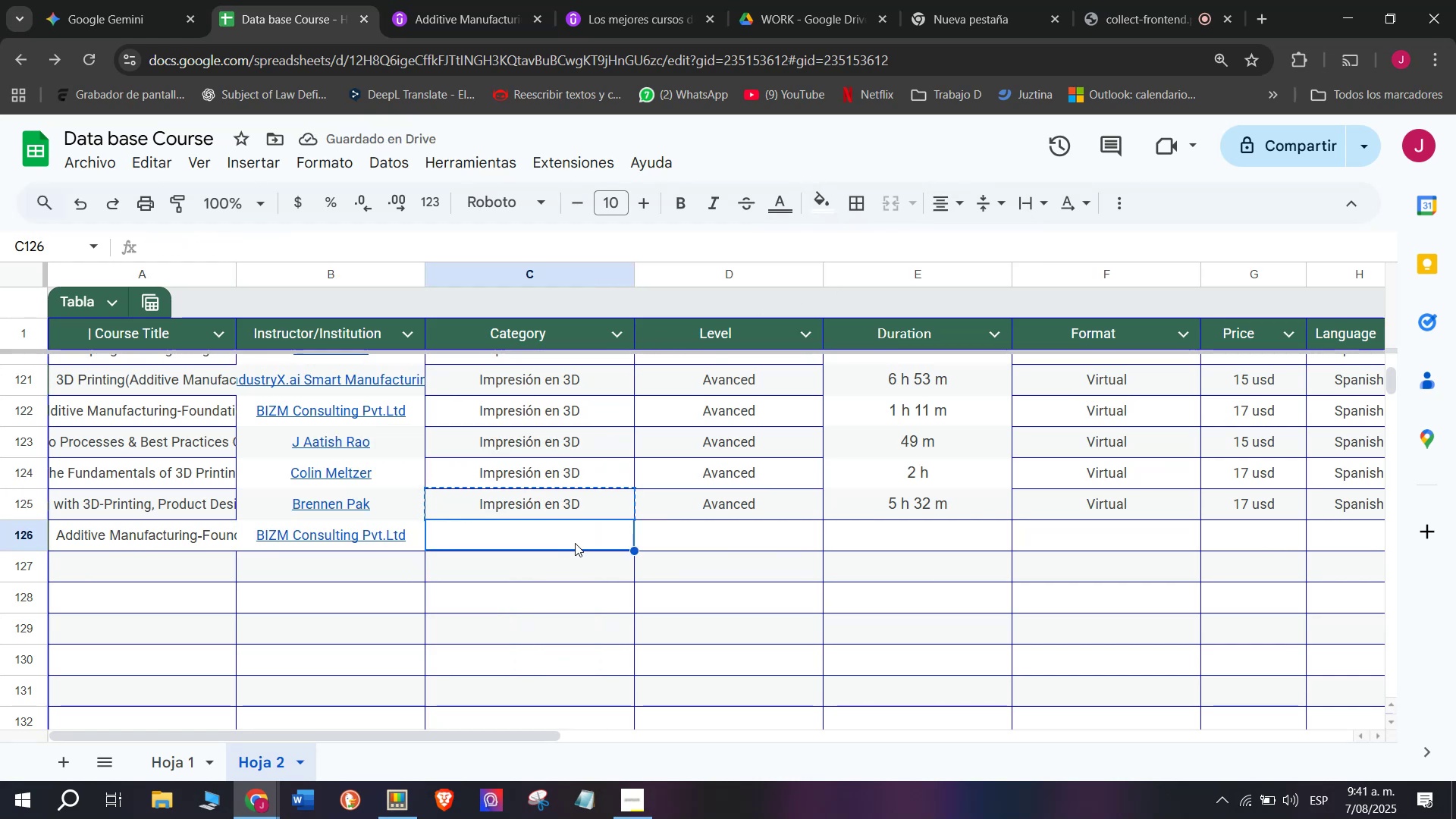 
key(Control+ControlLeft)
 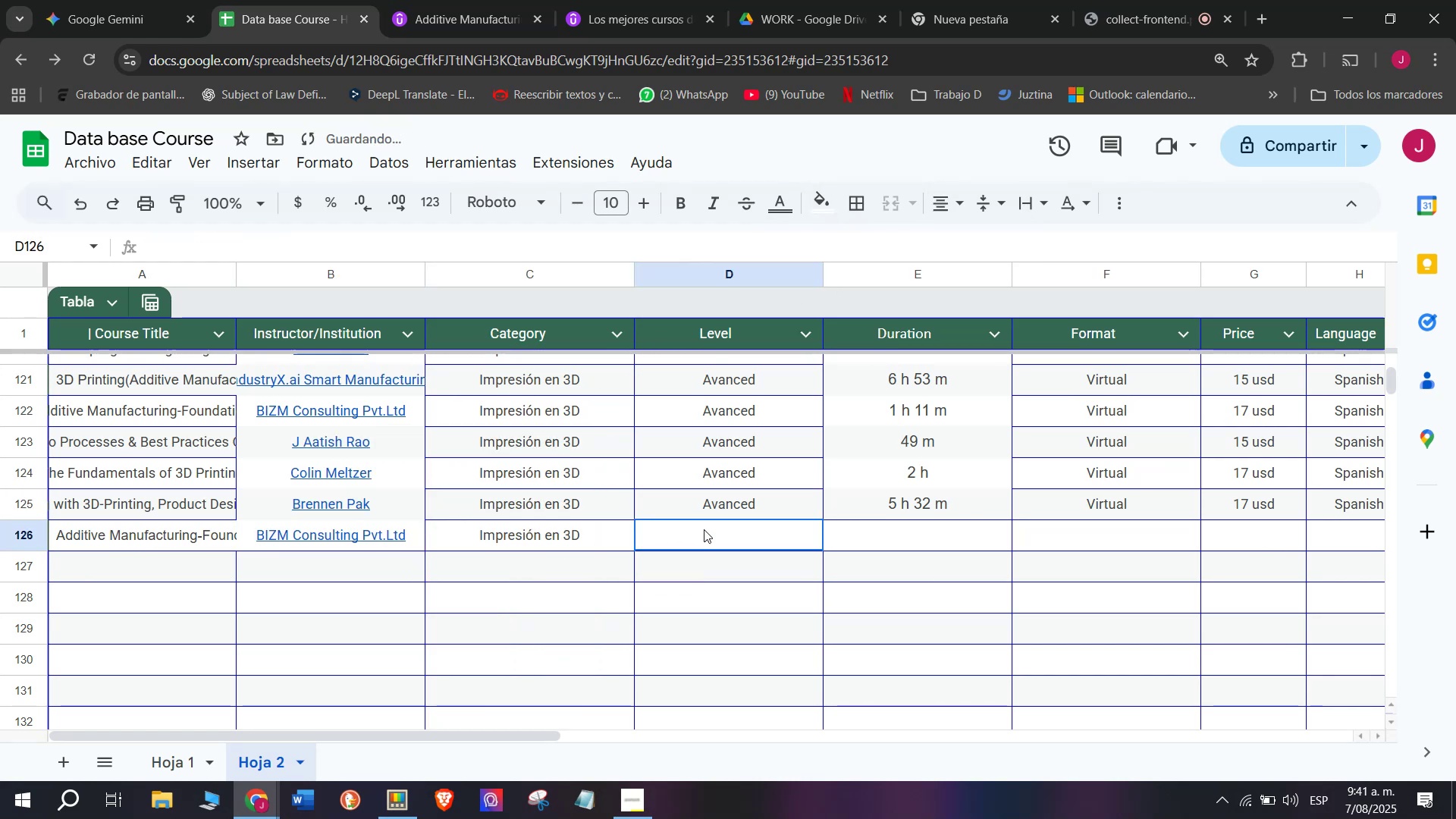 
key(Control+V)
 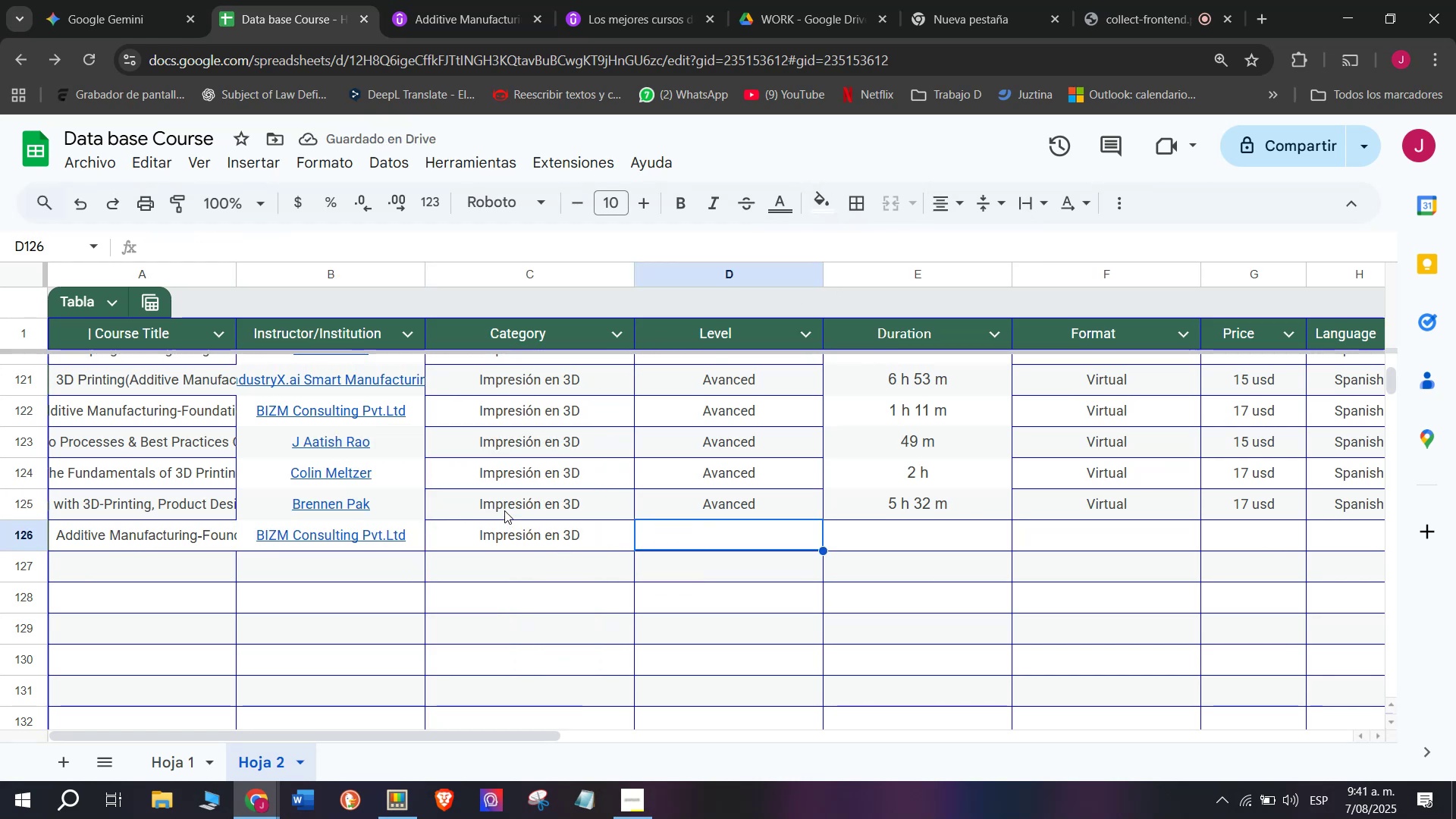 
left_click([718, 499])
 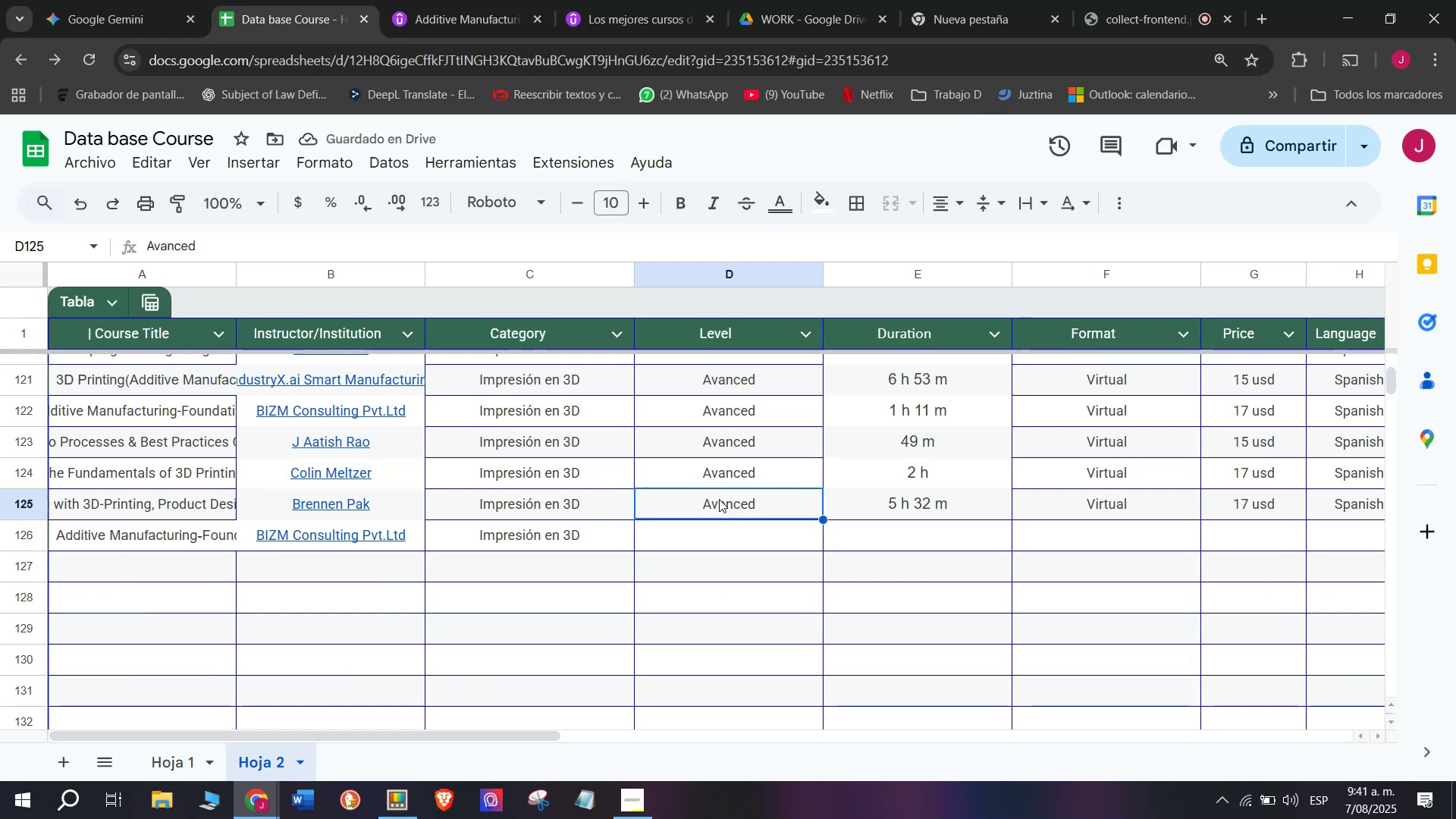 
key(Break)
 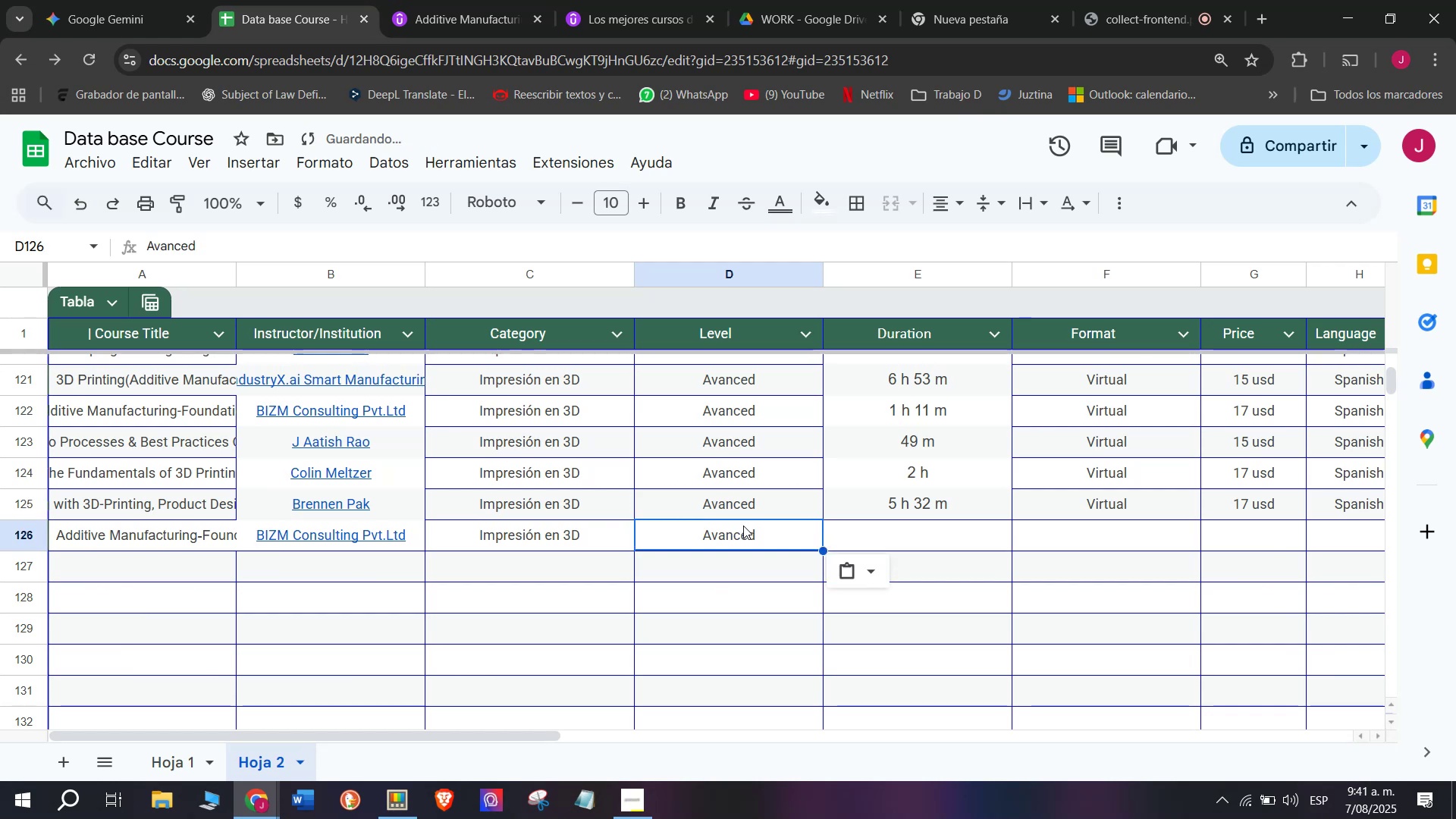 
key(Control+ControlLeft)
 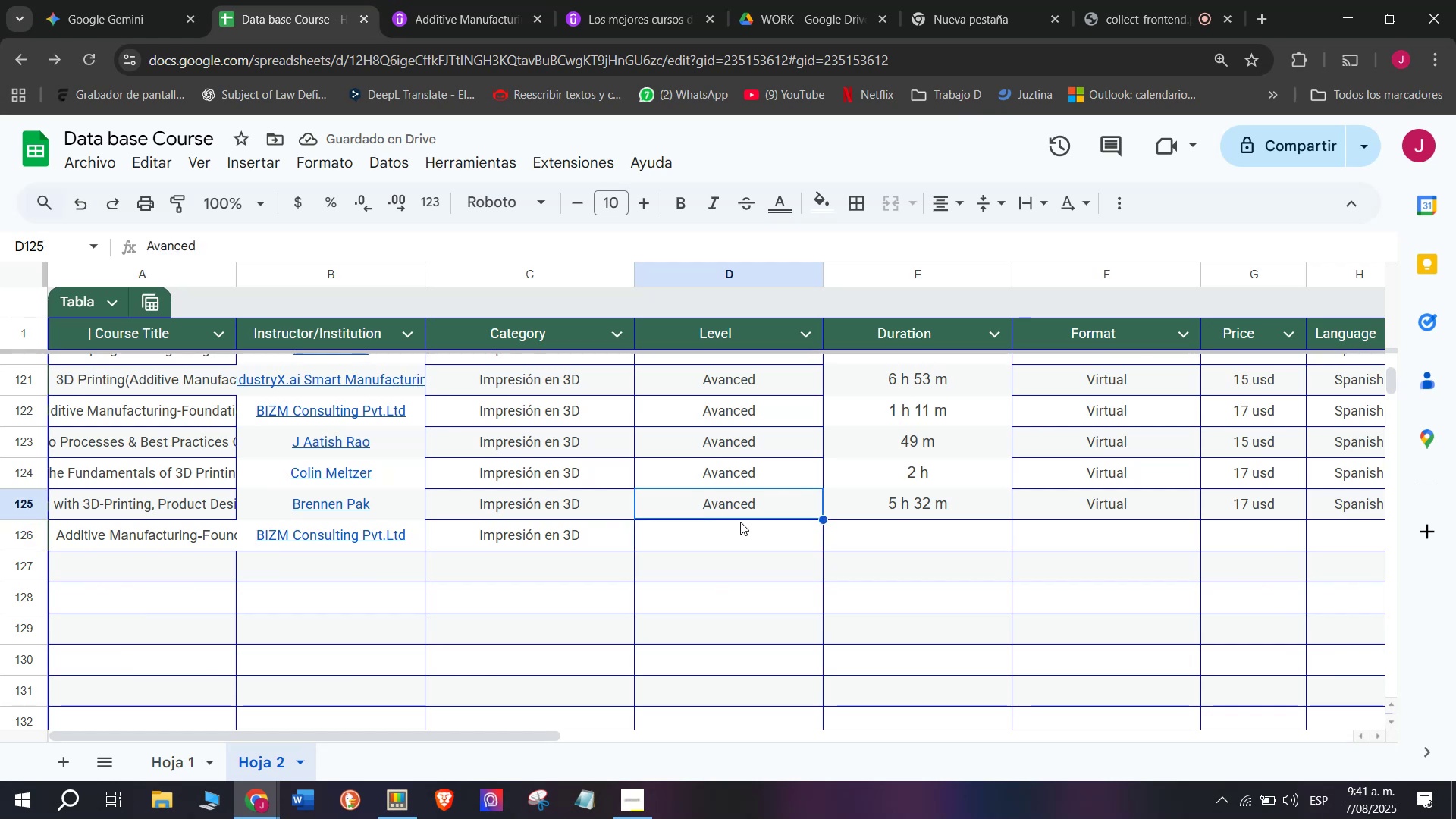 
key(Control+C)
 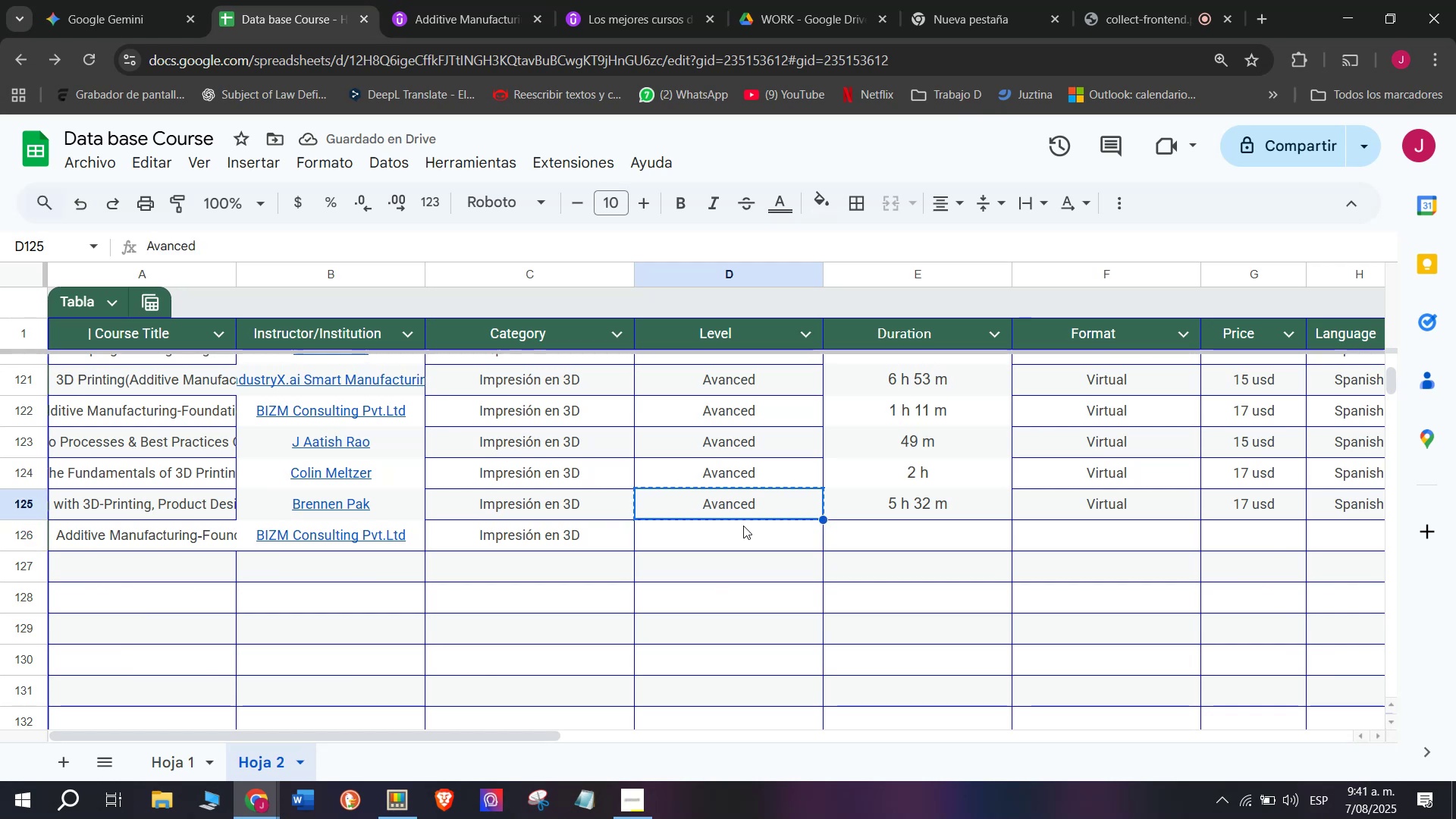 
double_click([743, 526])
 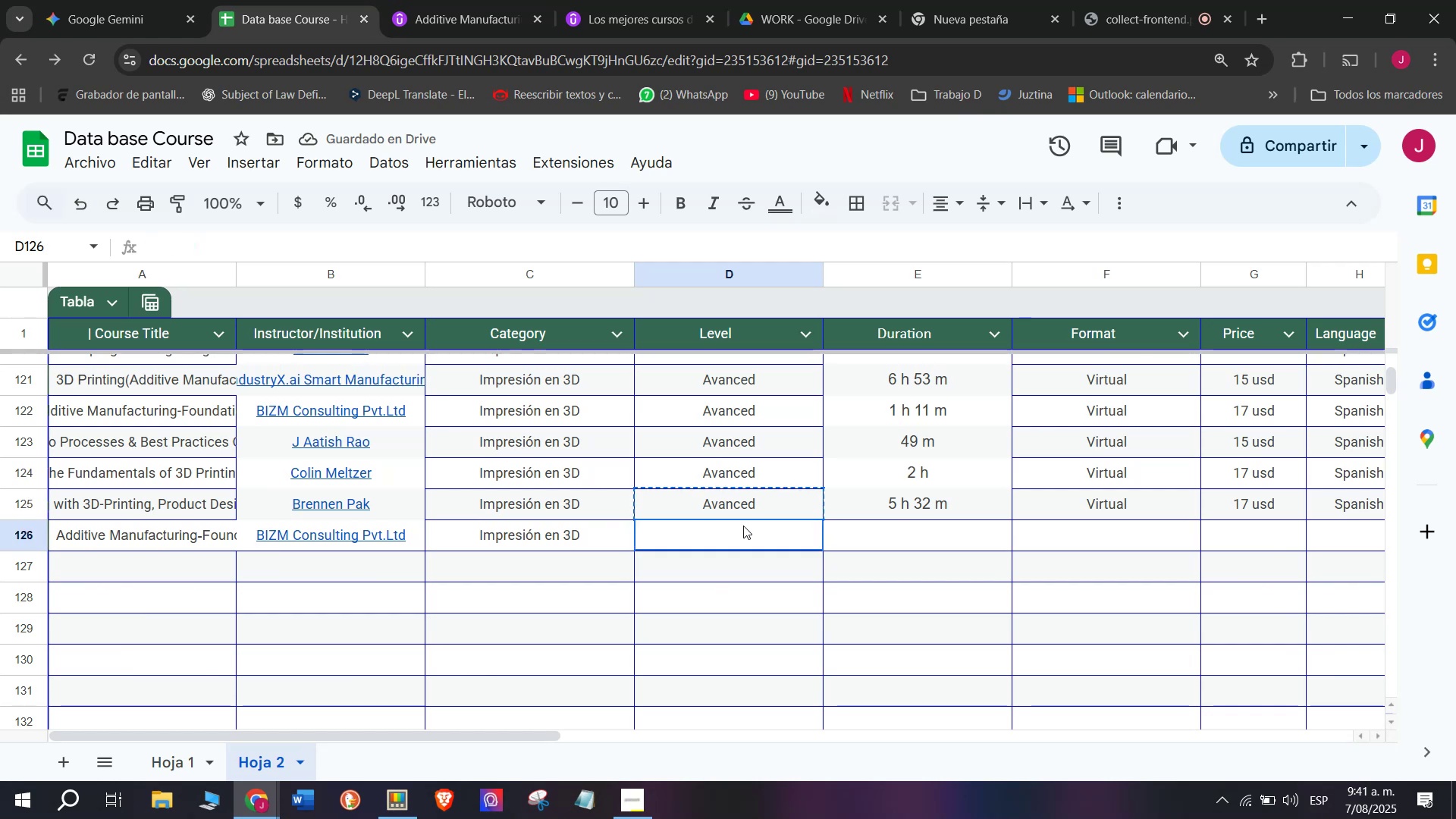 
key(Z)
 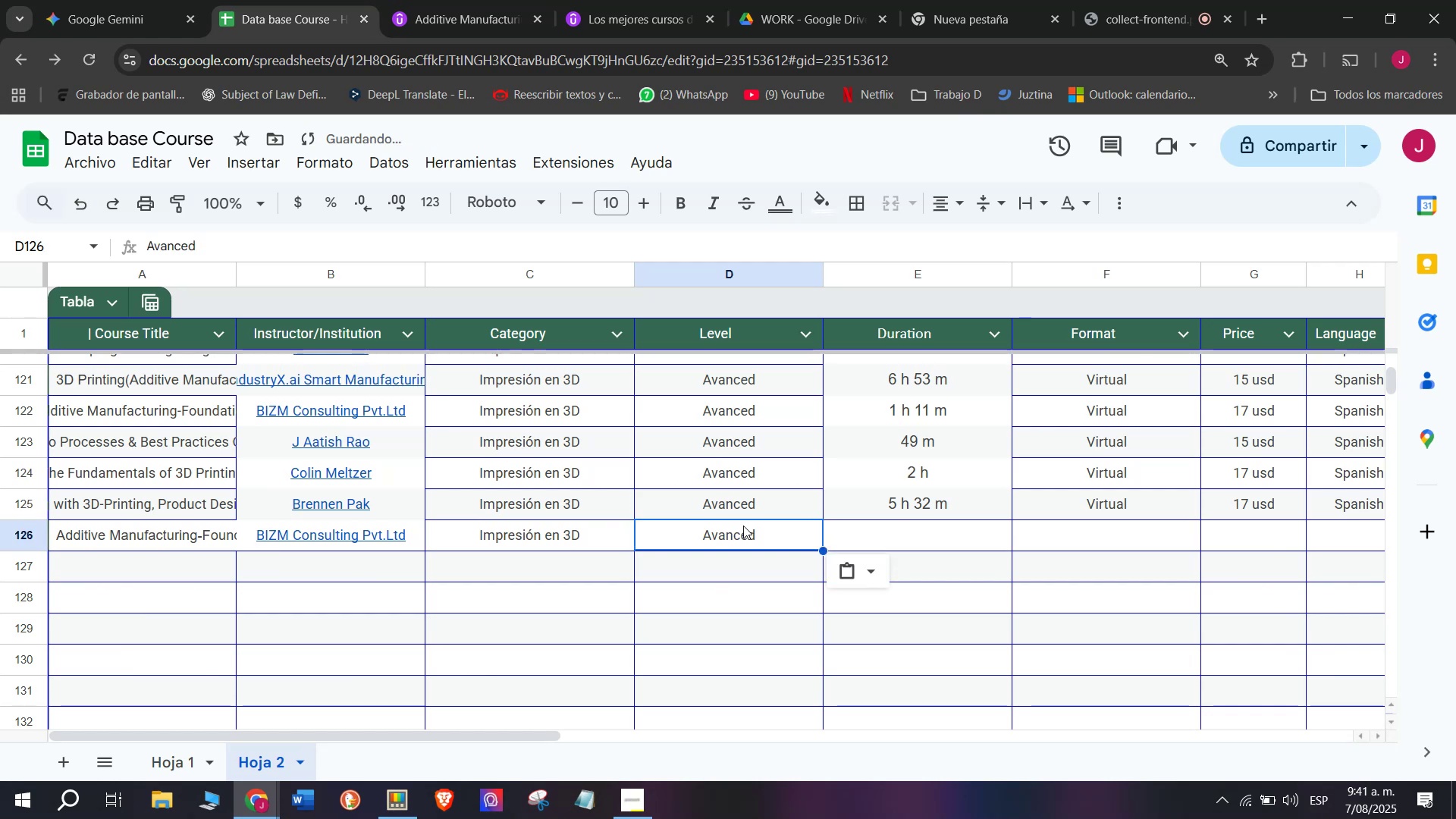 
key(Control+ControlLeft)
 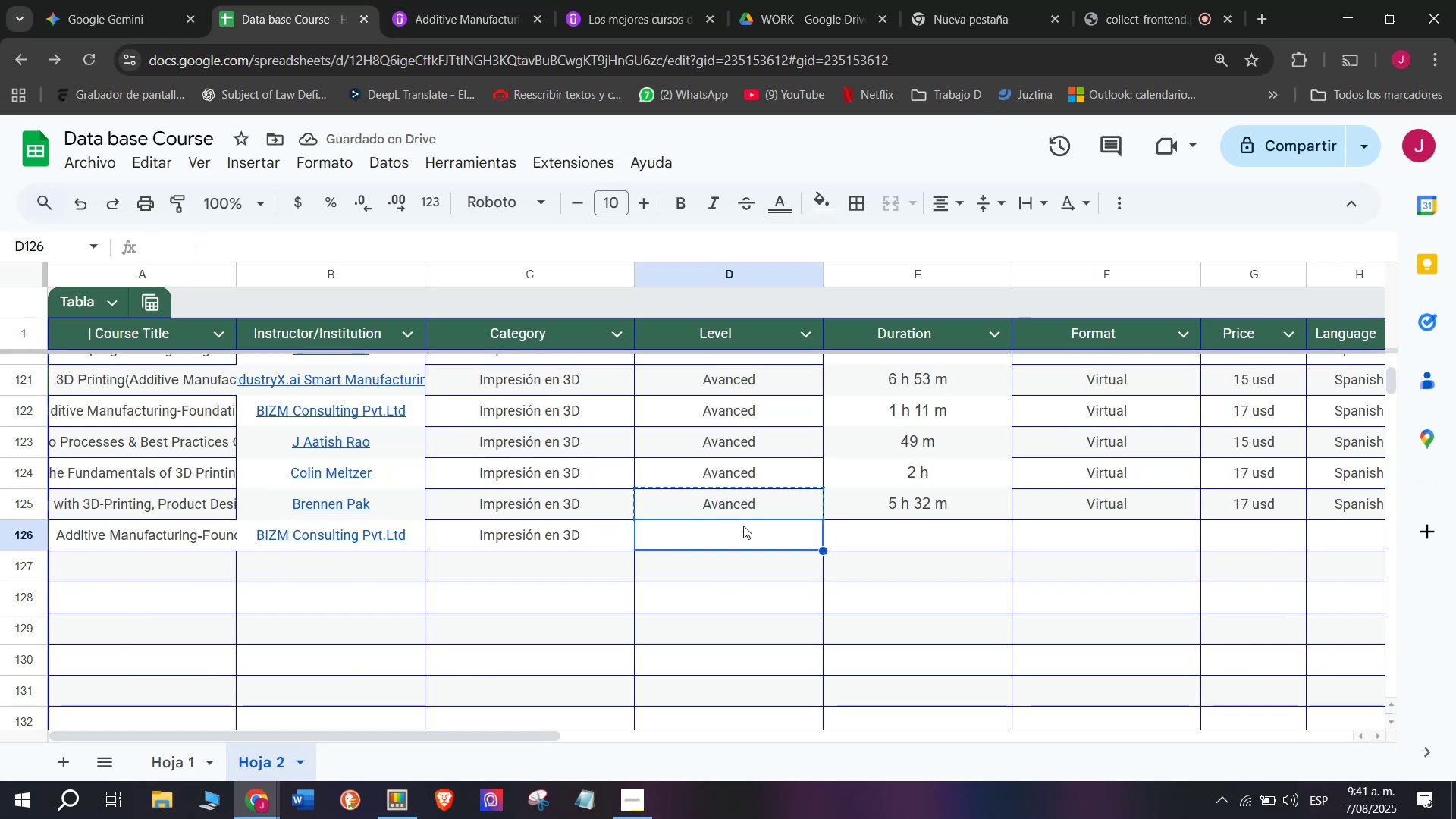 
key(Control+V)
 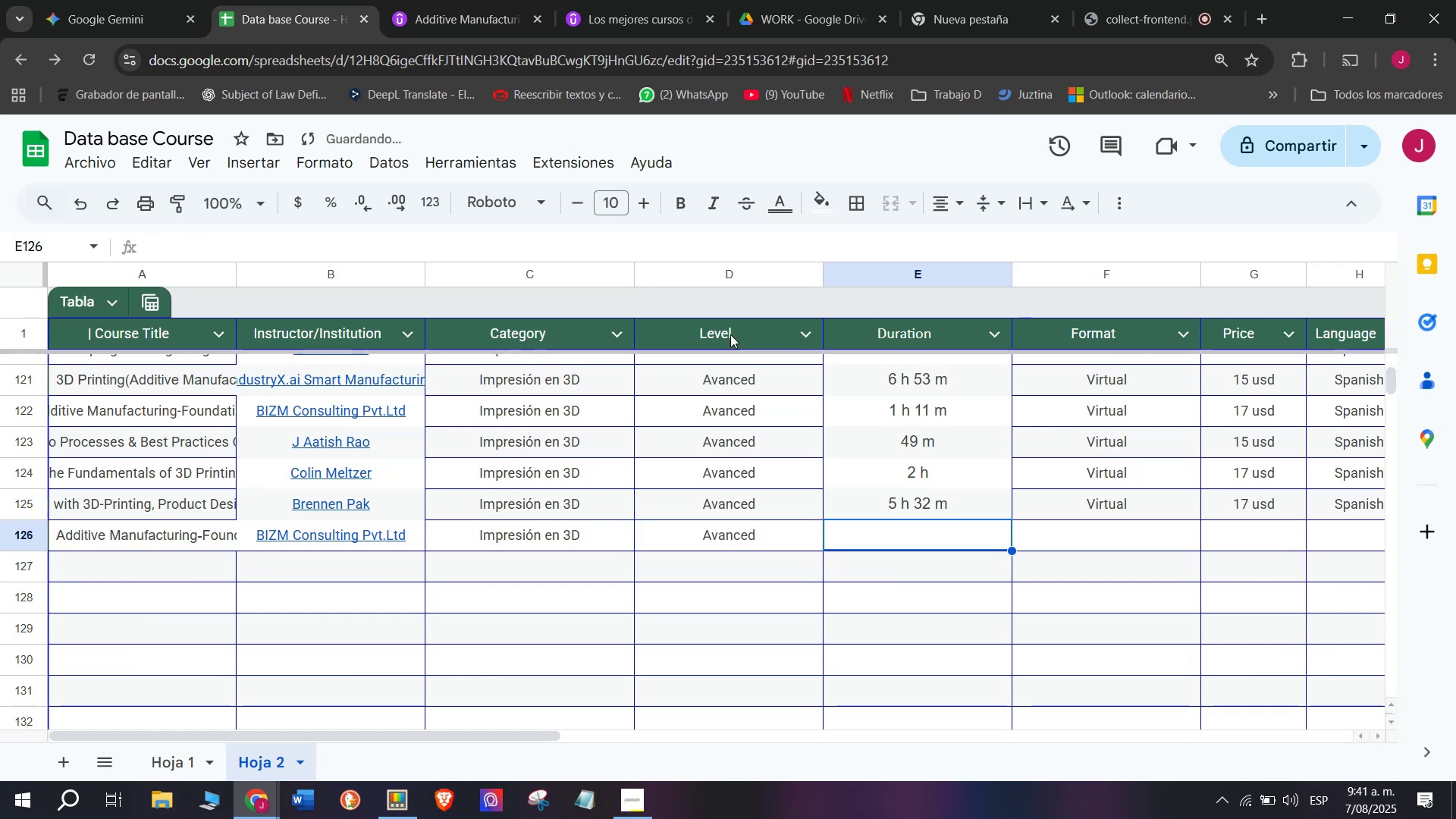 
left_click([445, 0])
 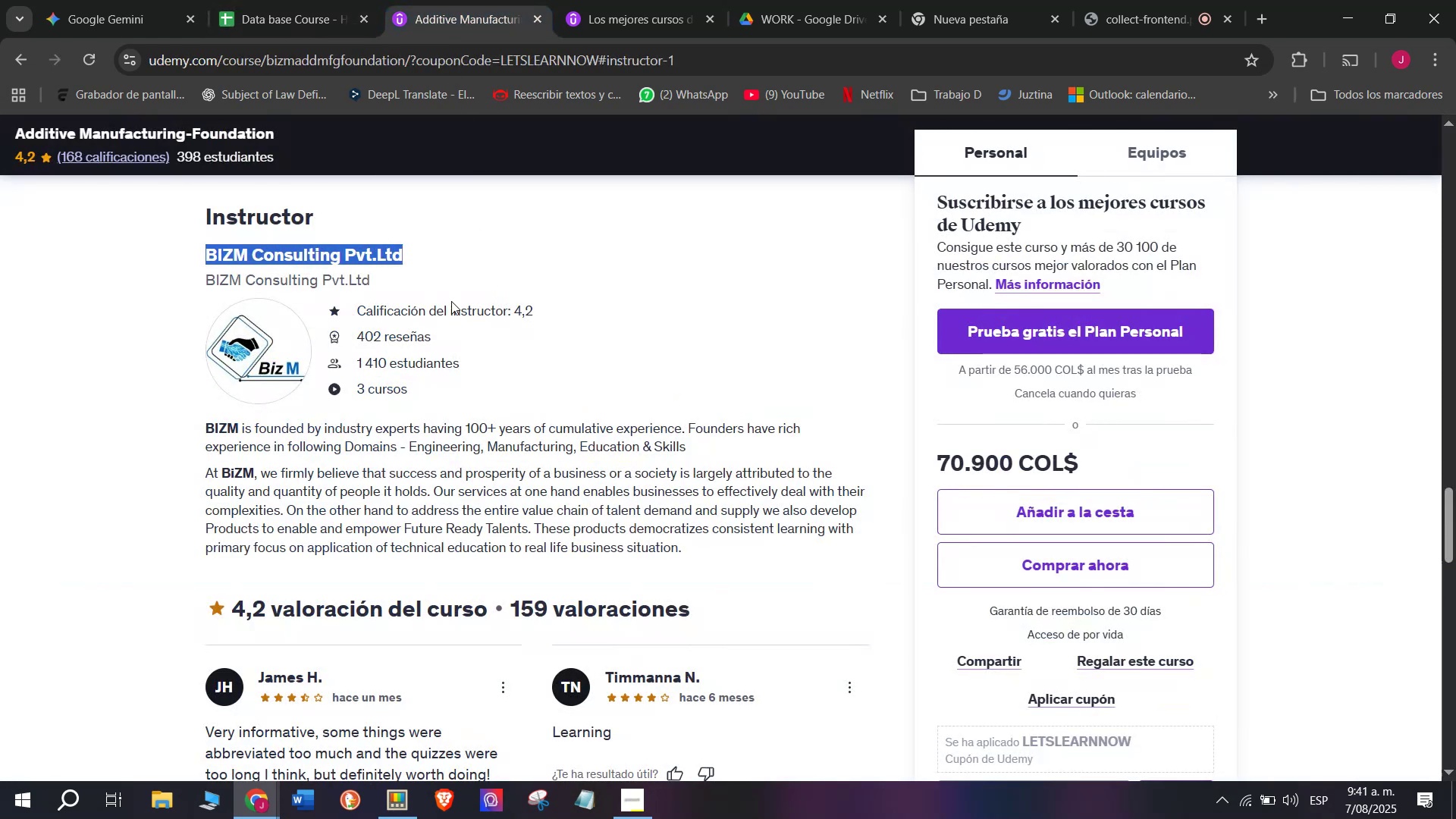 
wait(12.12)
 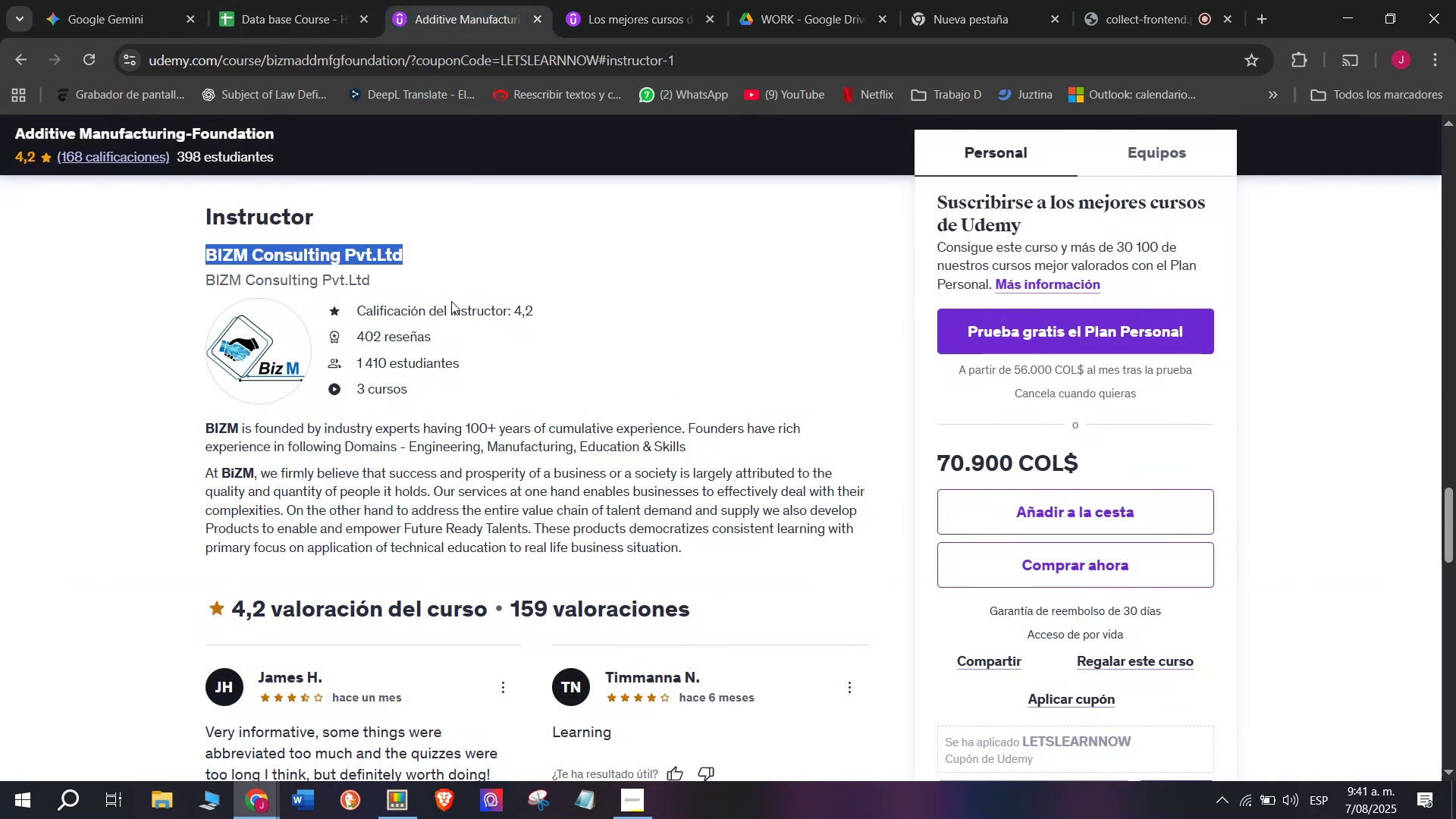 
left_click([281, 0])
 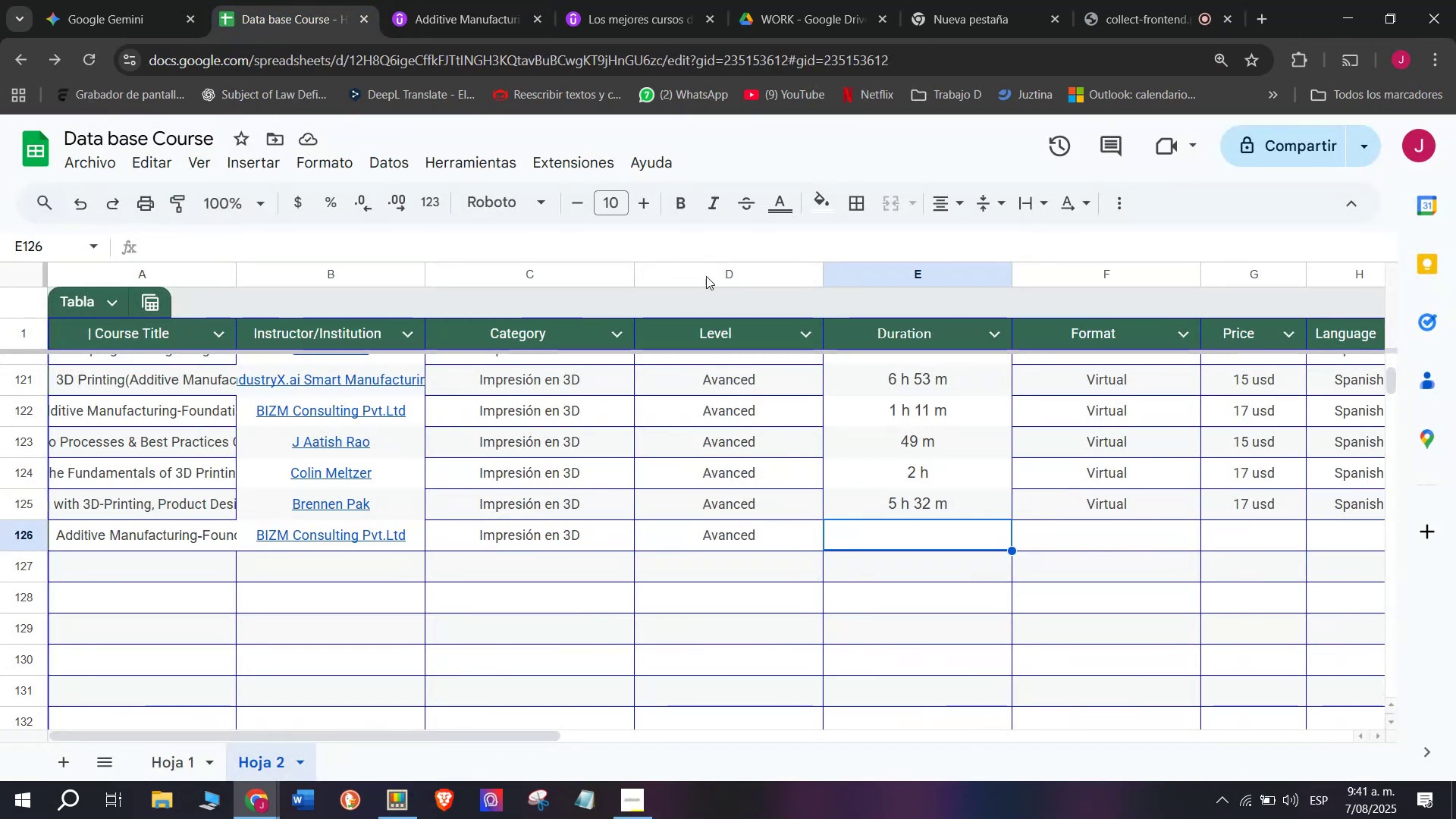 
left_click([458, 0])
 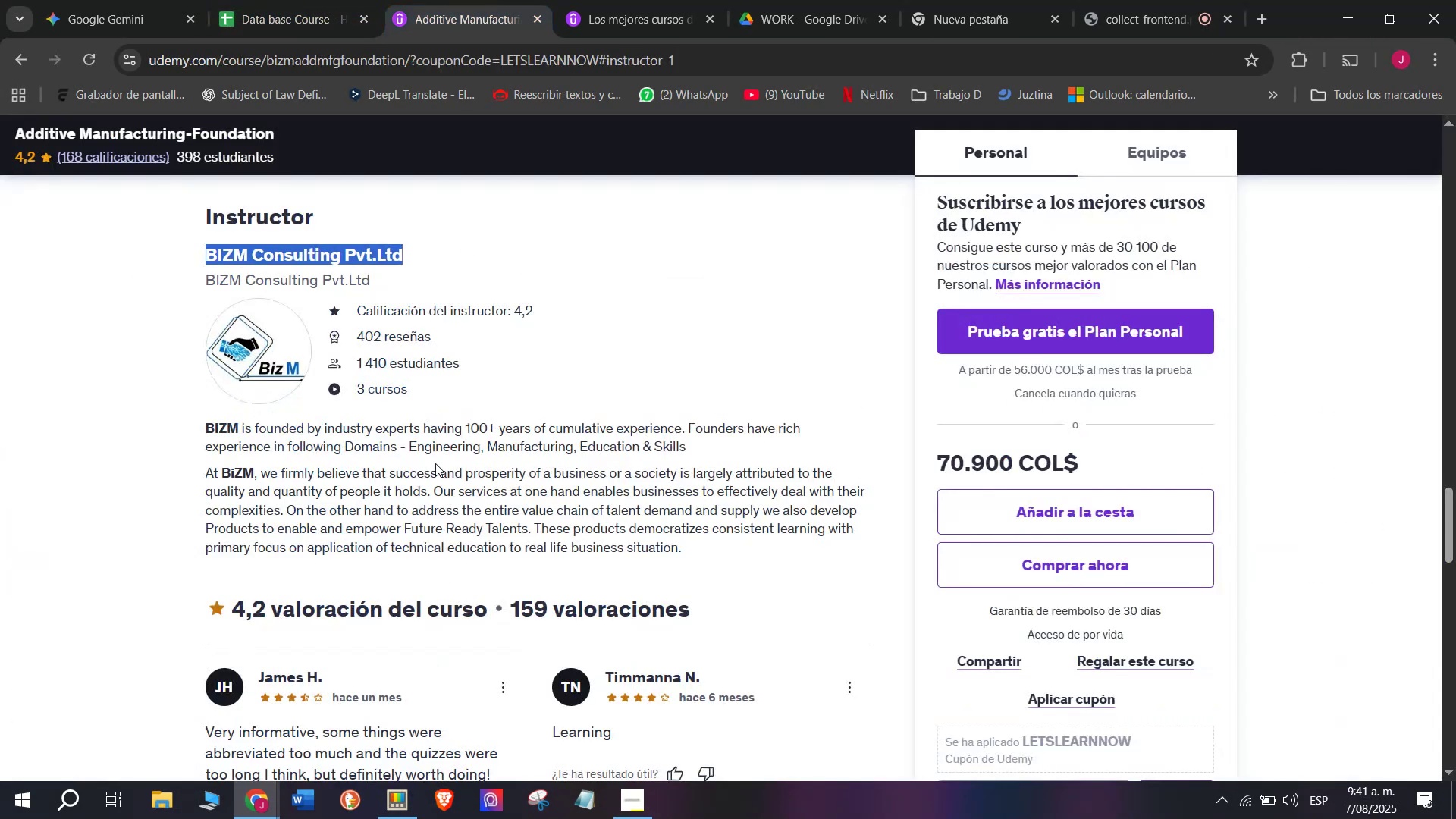 
scroll: coordinate [414, 485], scroll_direction: up, amount: 9.0
 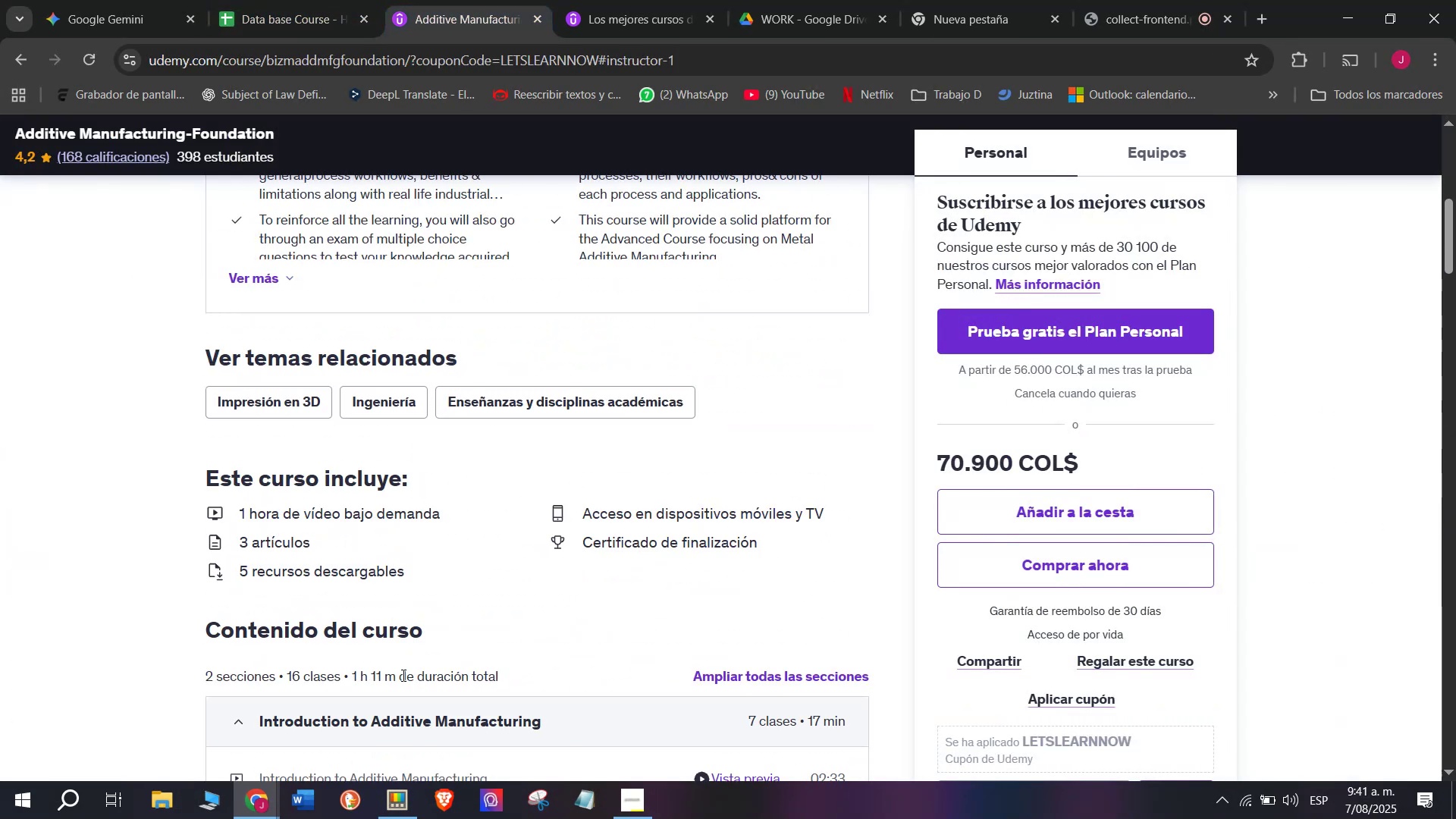 
left_click_drag(start_coordinate=[402, 675], to_coordinate=[348, 664])
 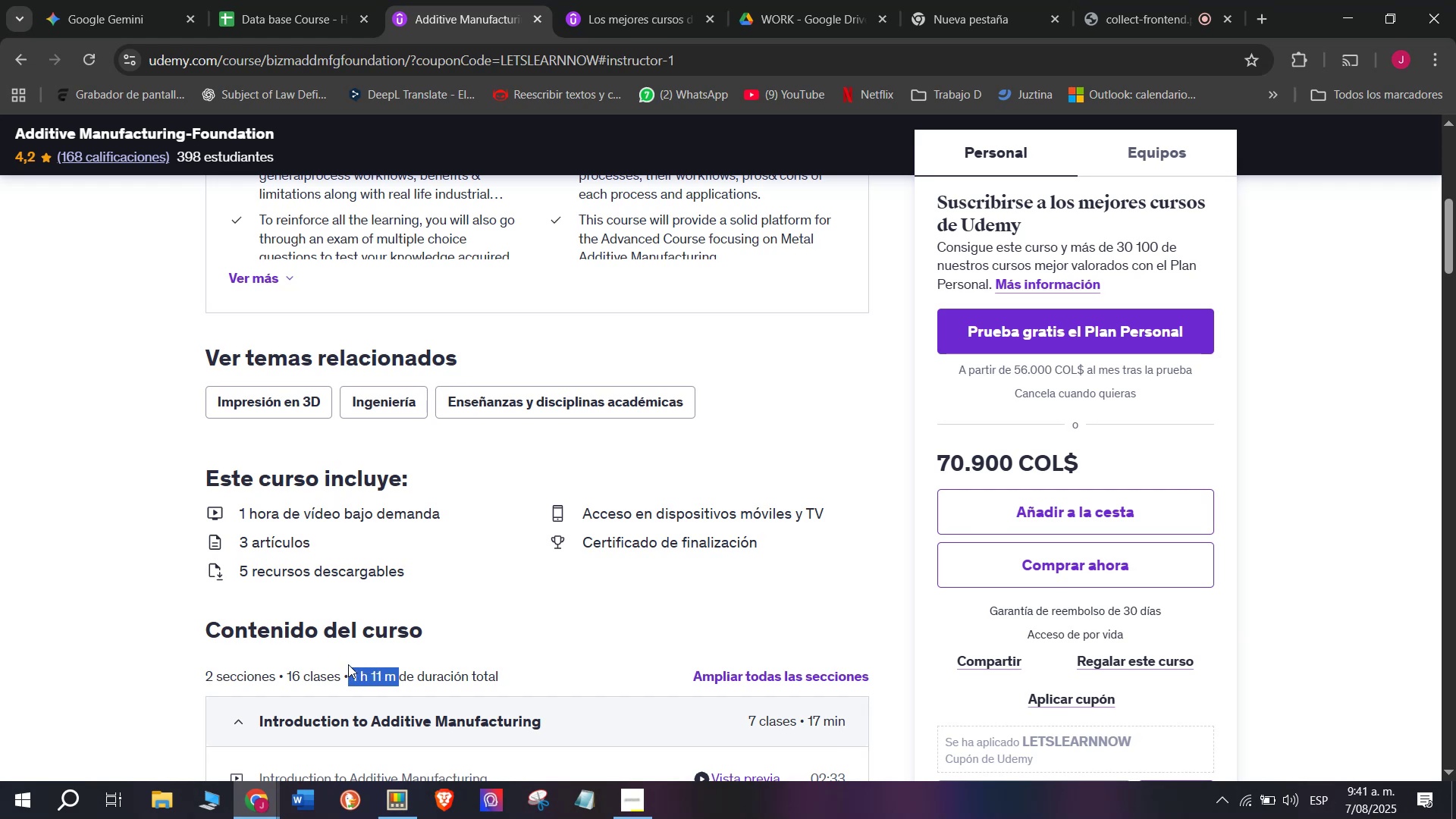 
key(Break)
 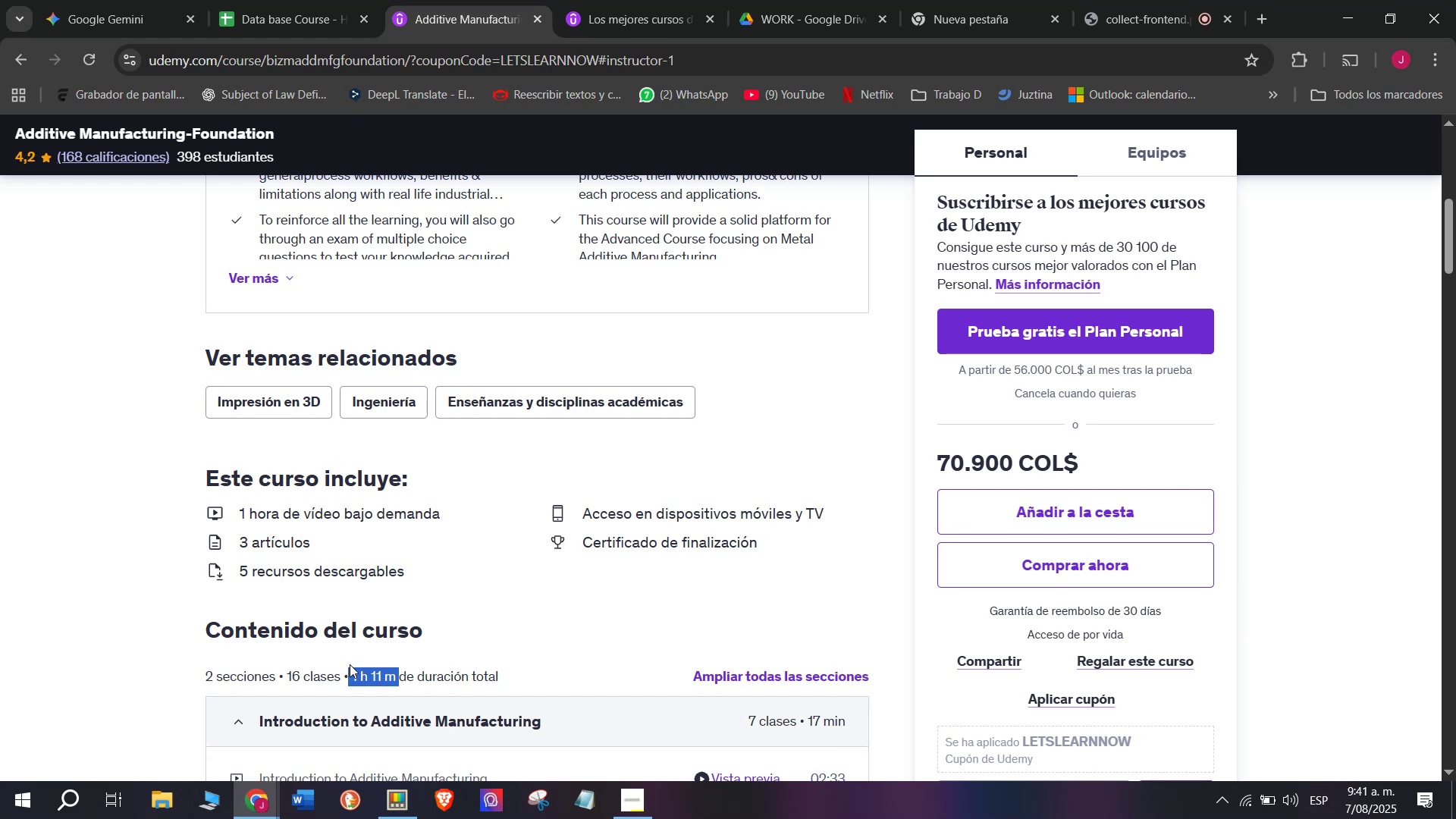 
key(Control+ControlLeft)
 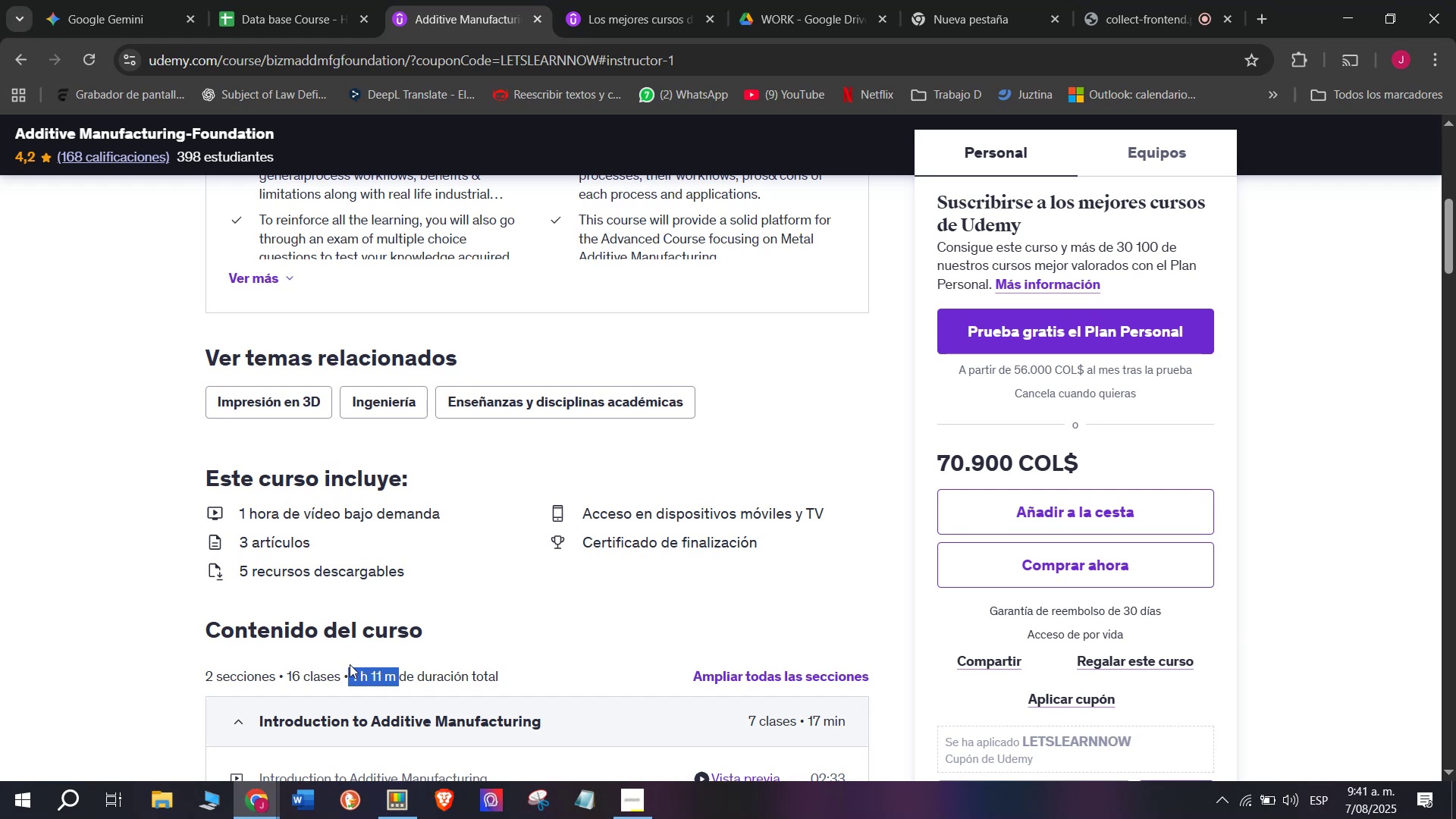 
key(Control+C)
 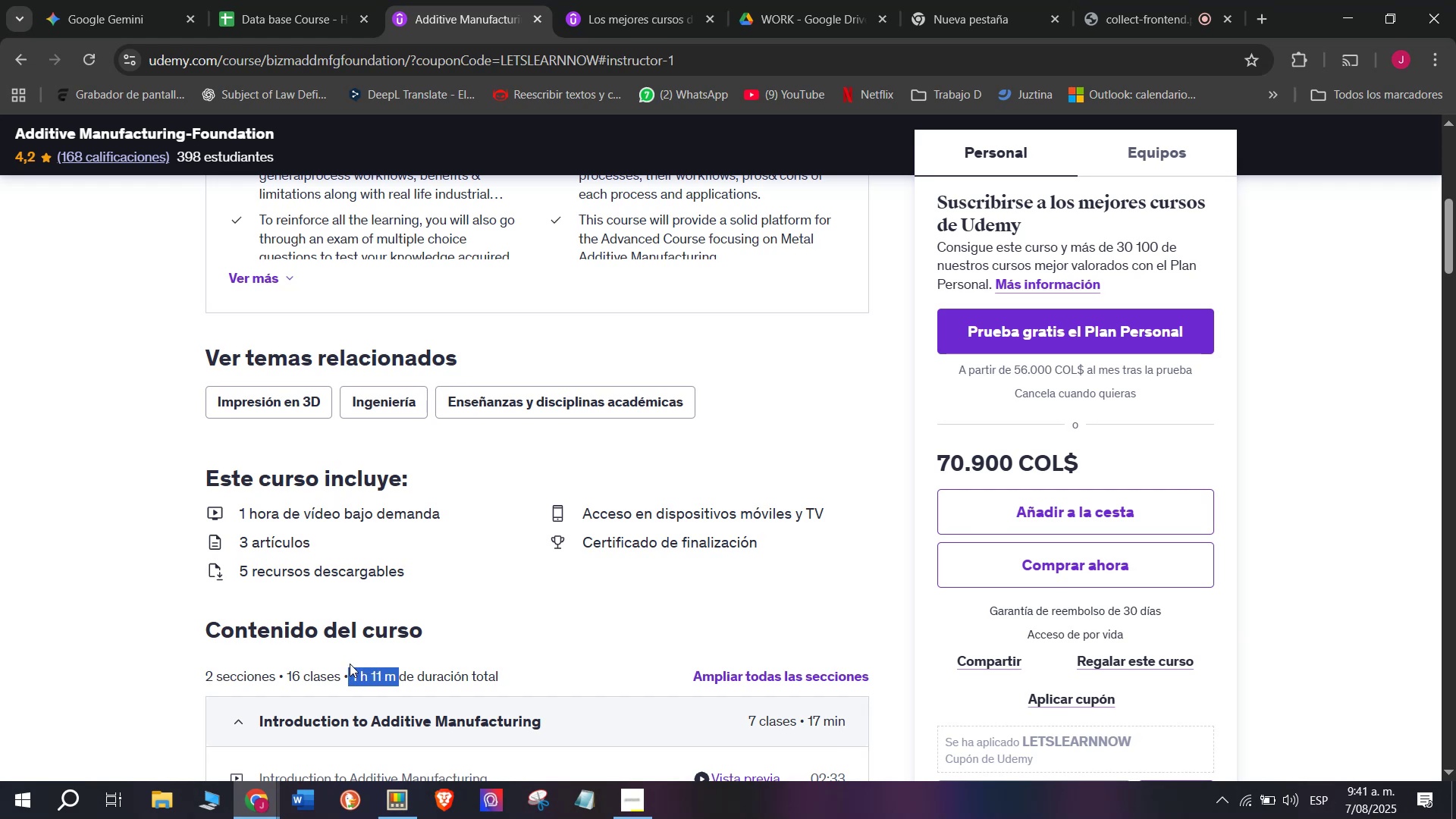 
key(Break)
 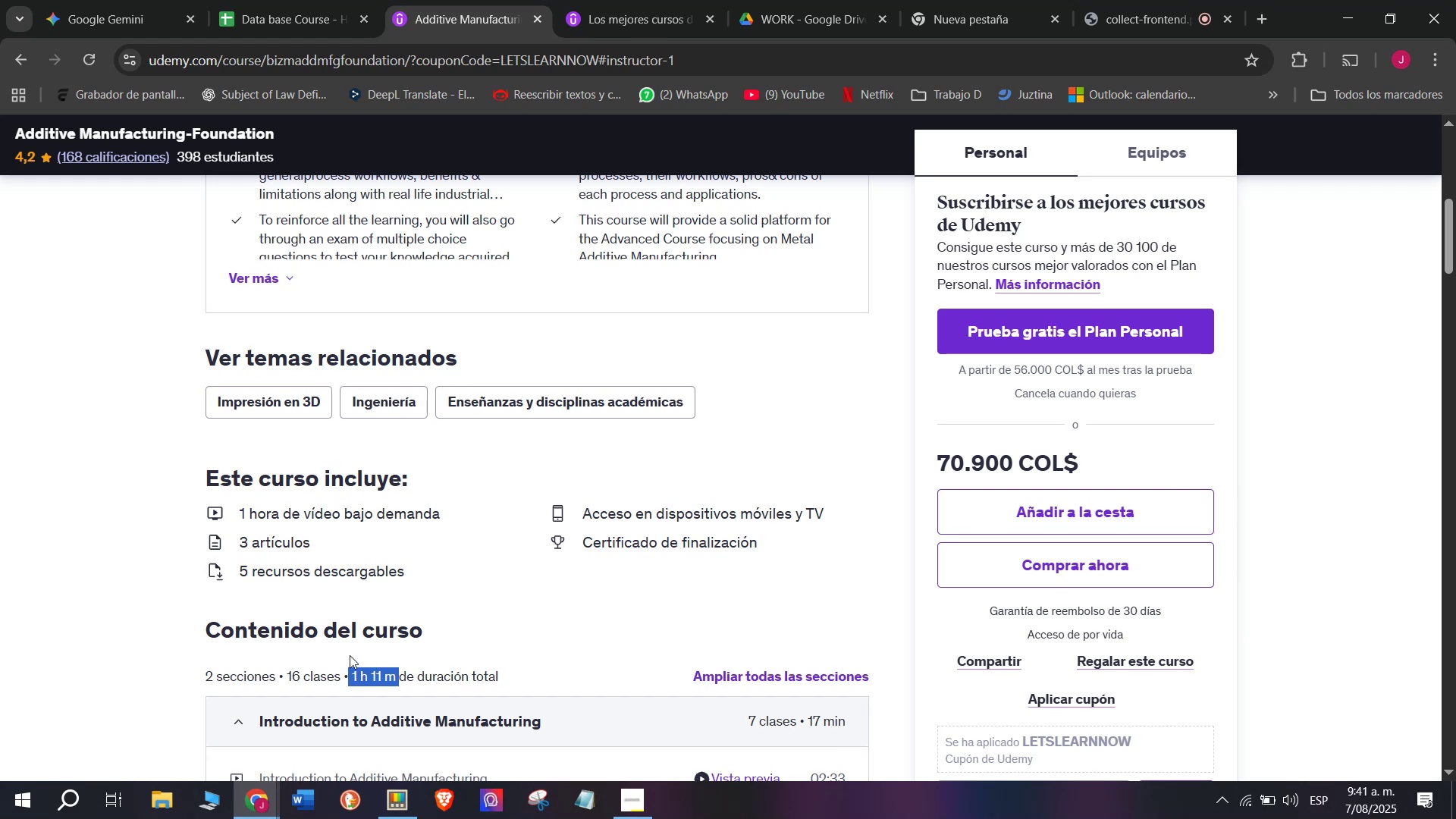 
key(Control+ControlLeft)
 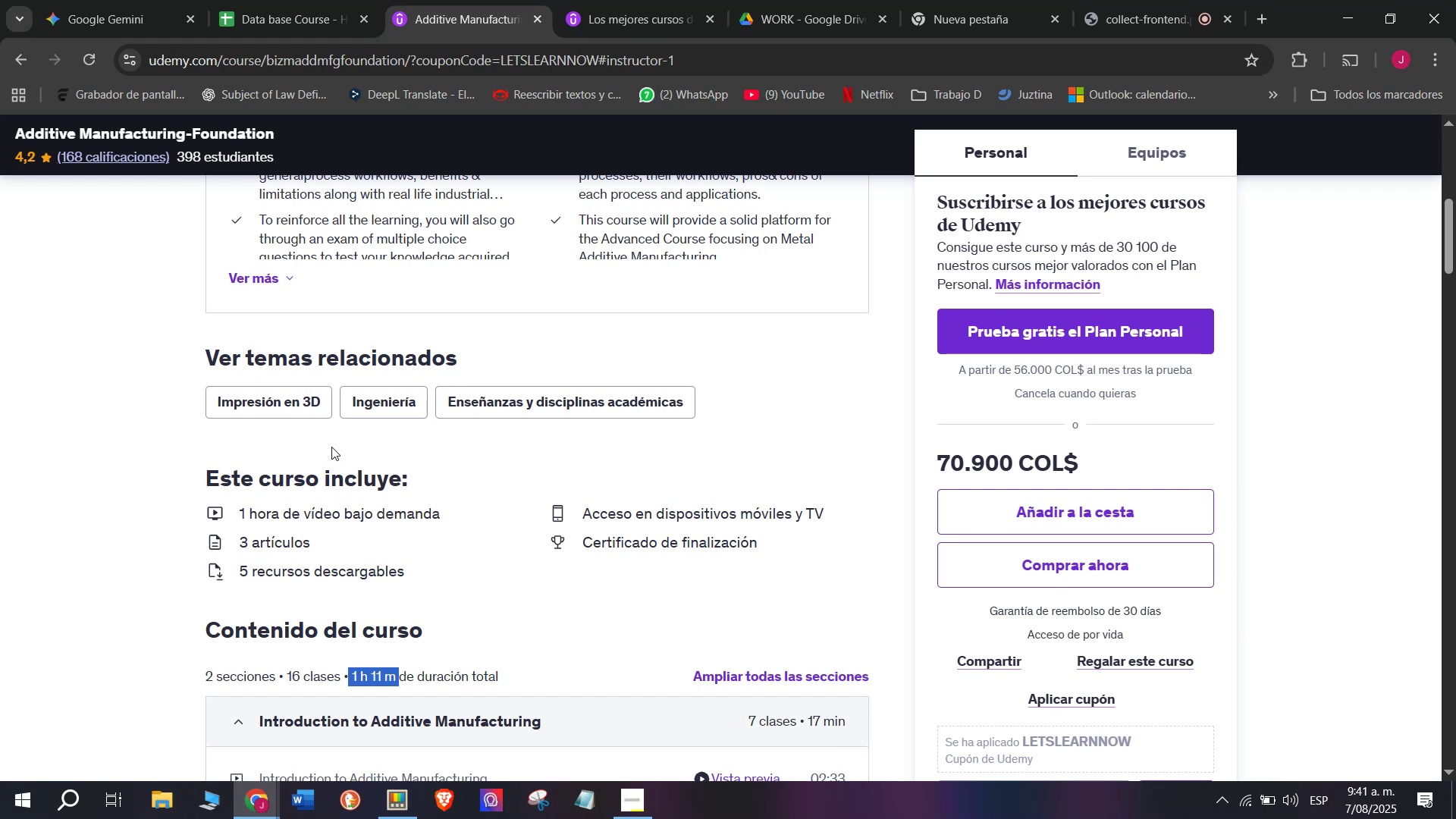 
key(Control+C)
 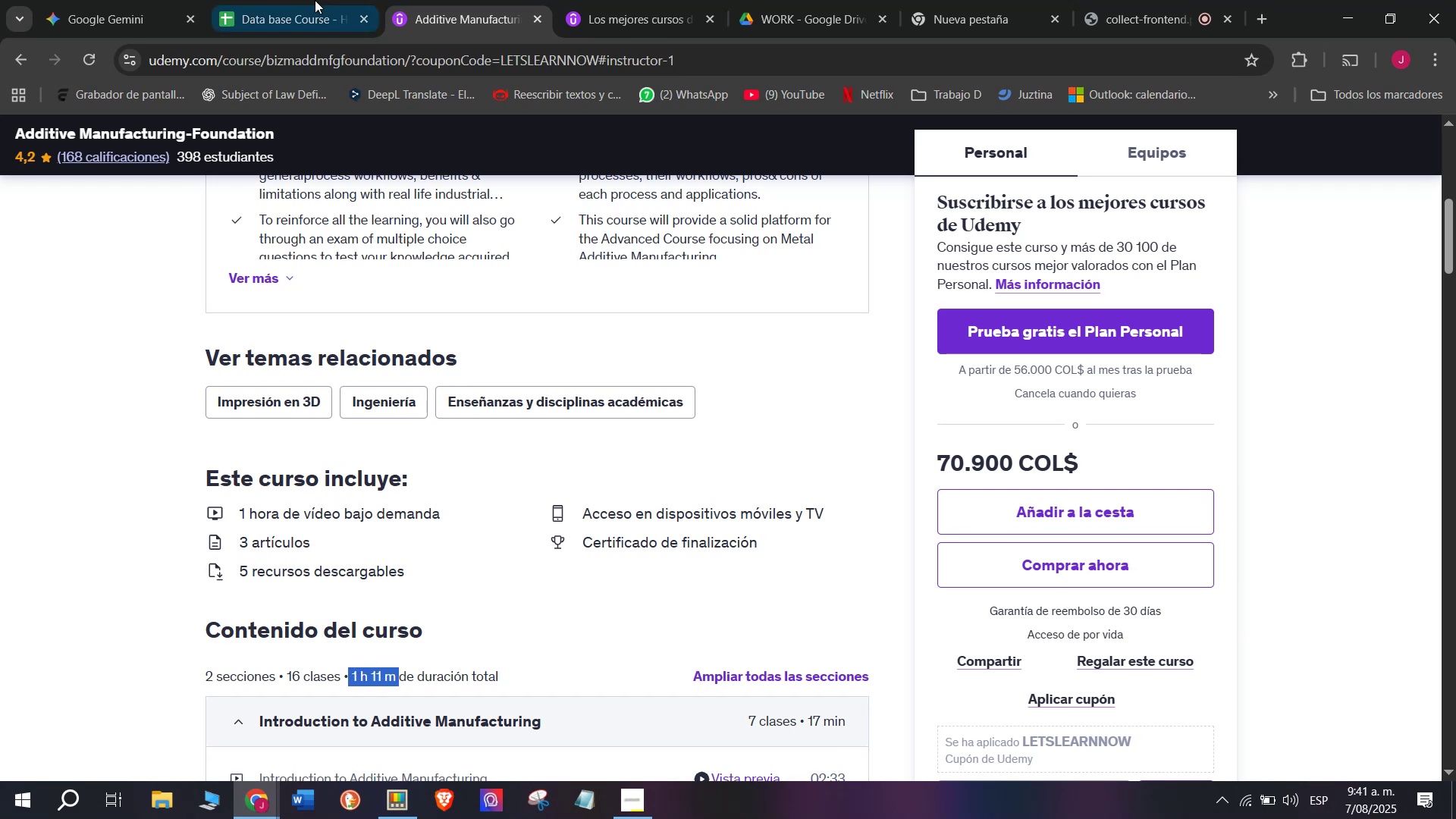 
left_click([271, 0])
 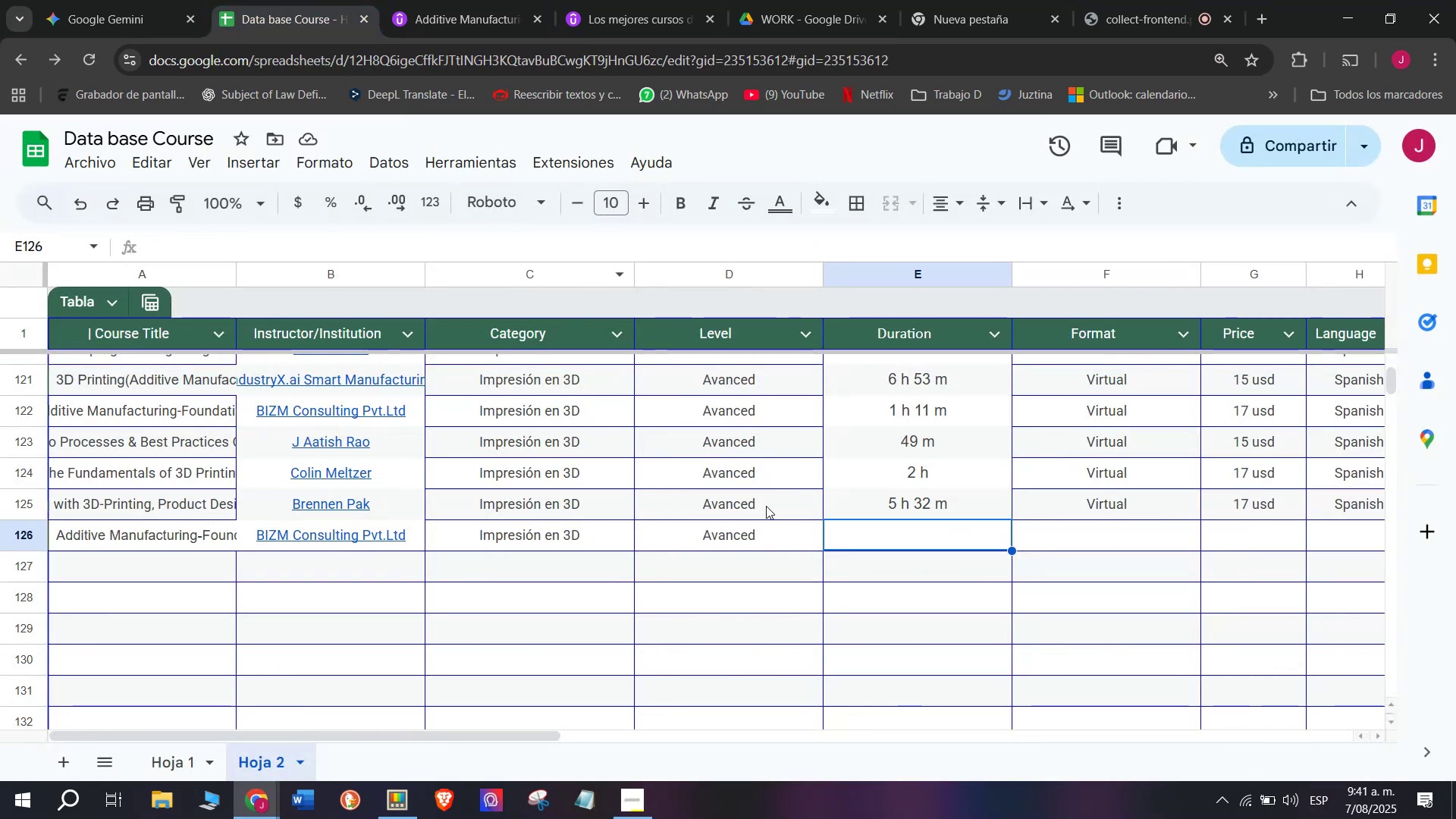 
key(Z)
 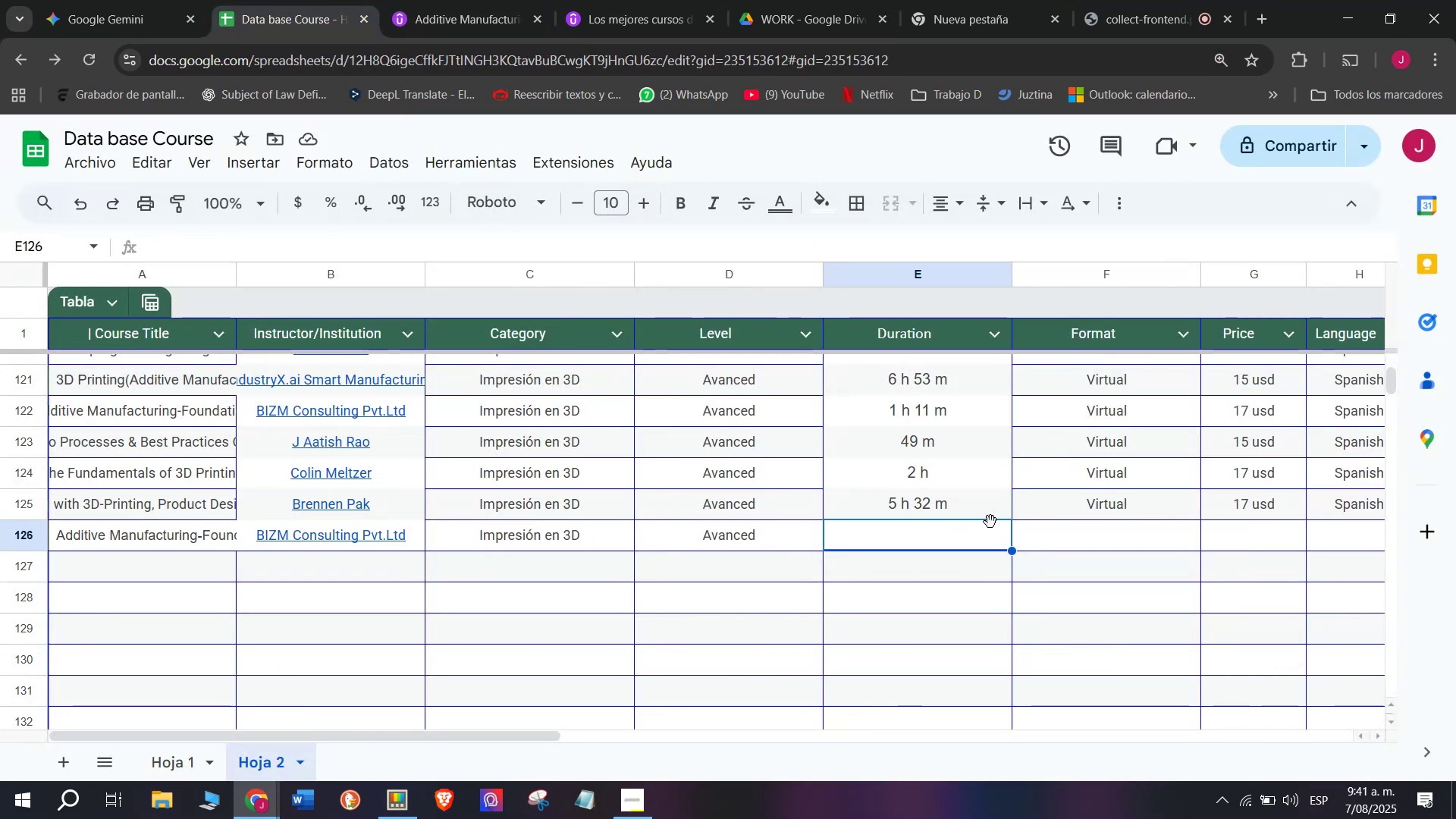 
key(Control+ControlLeft)
 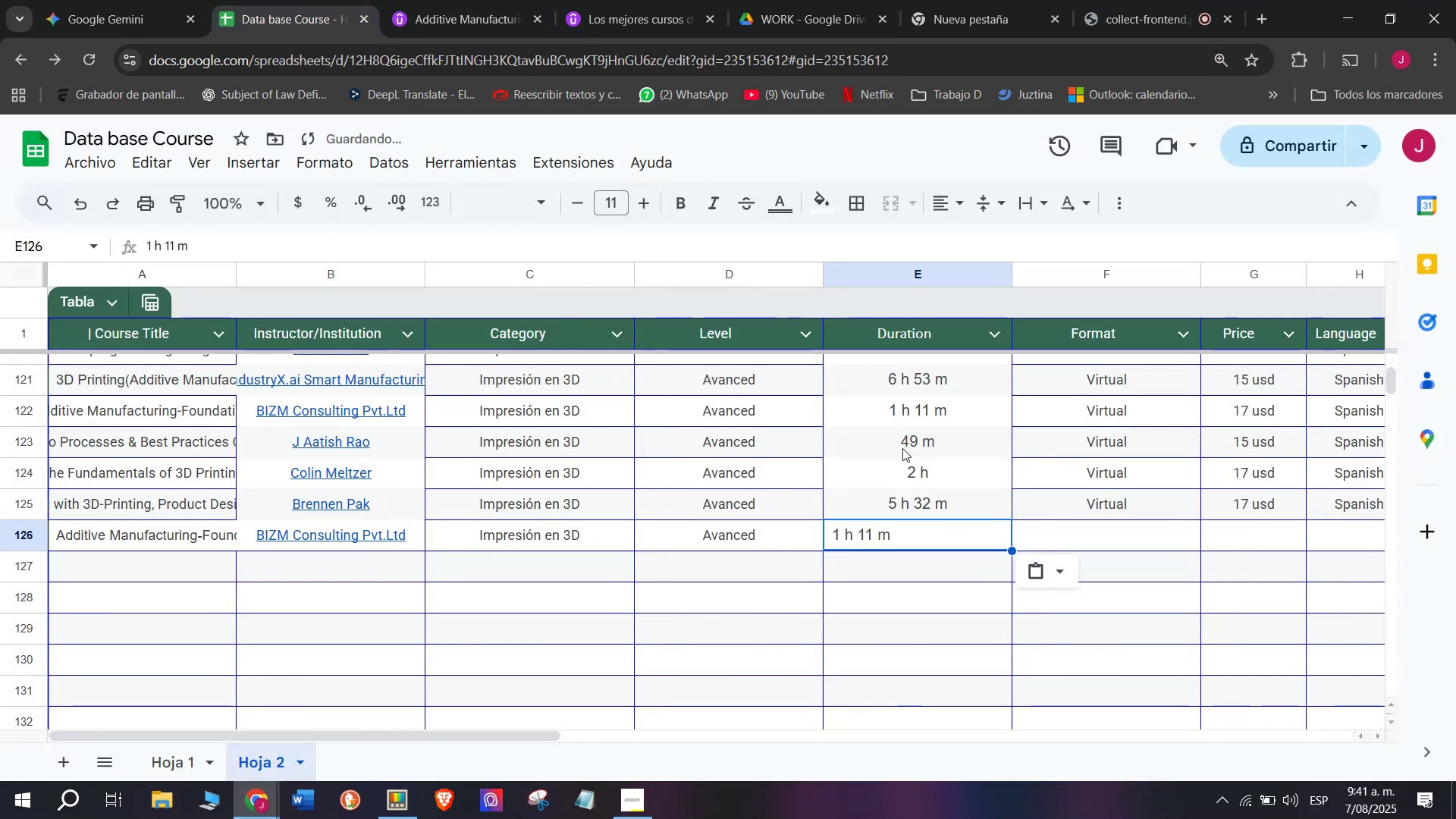 
key(Control+V)
 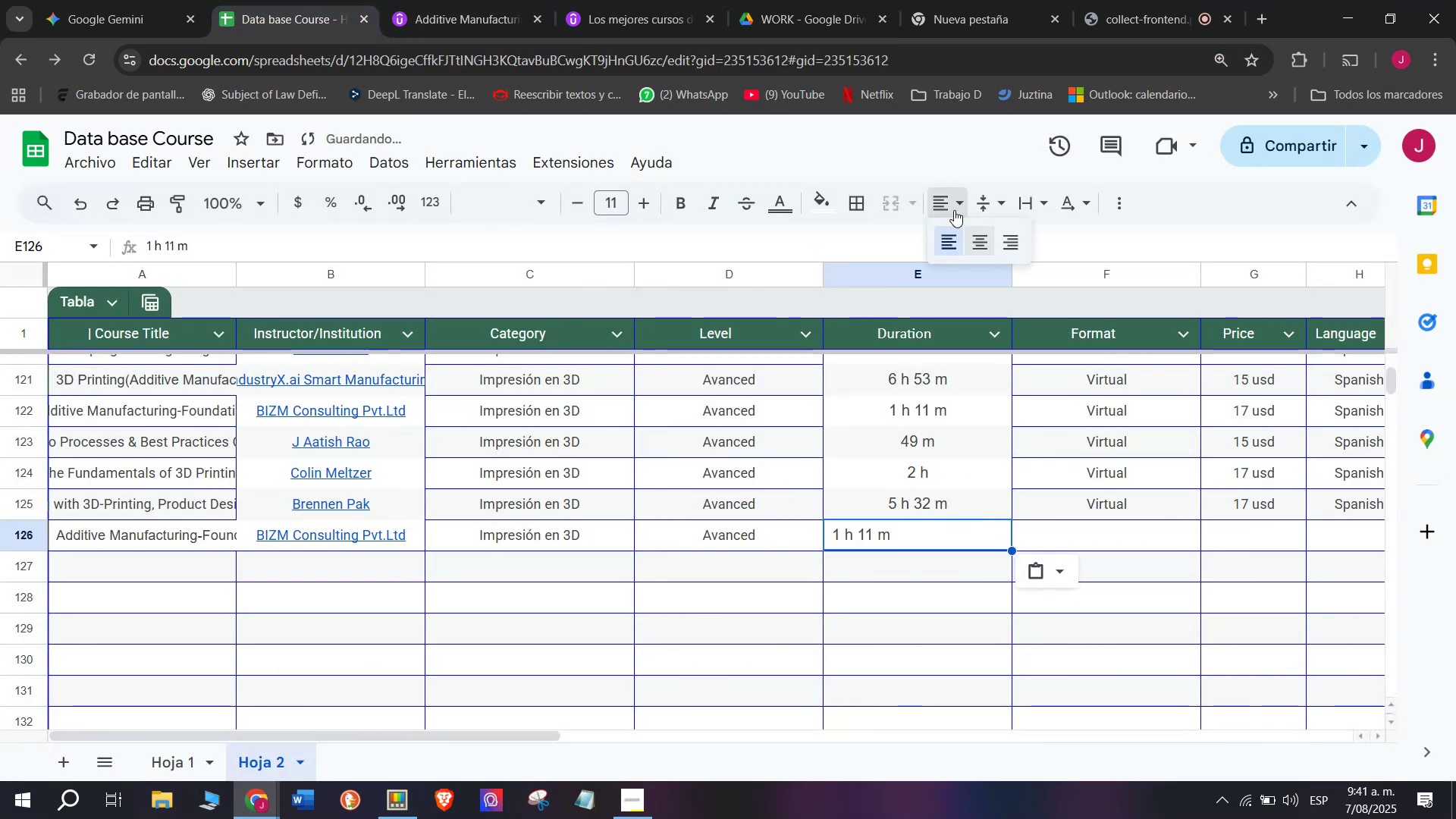 
double_click([981, 240])
 